 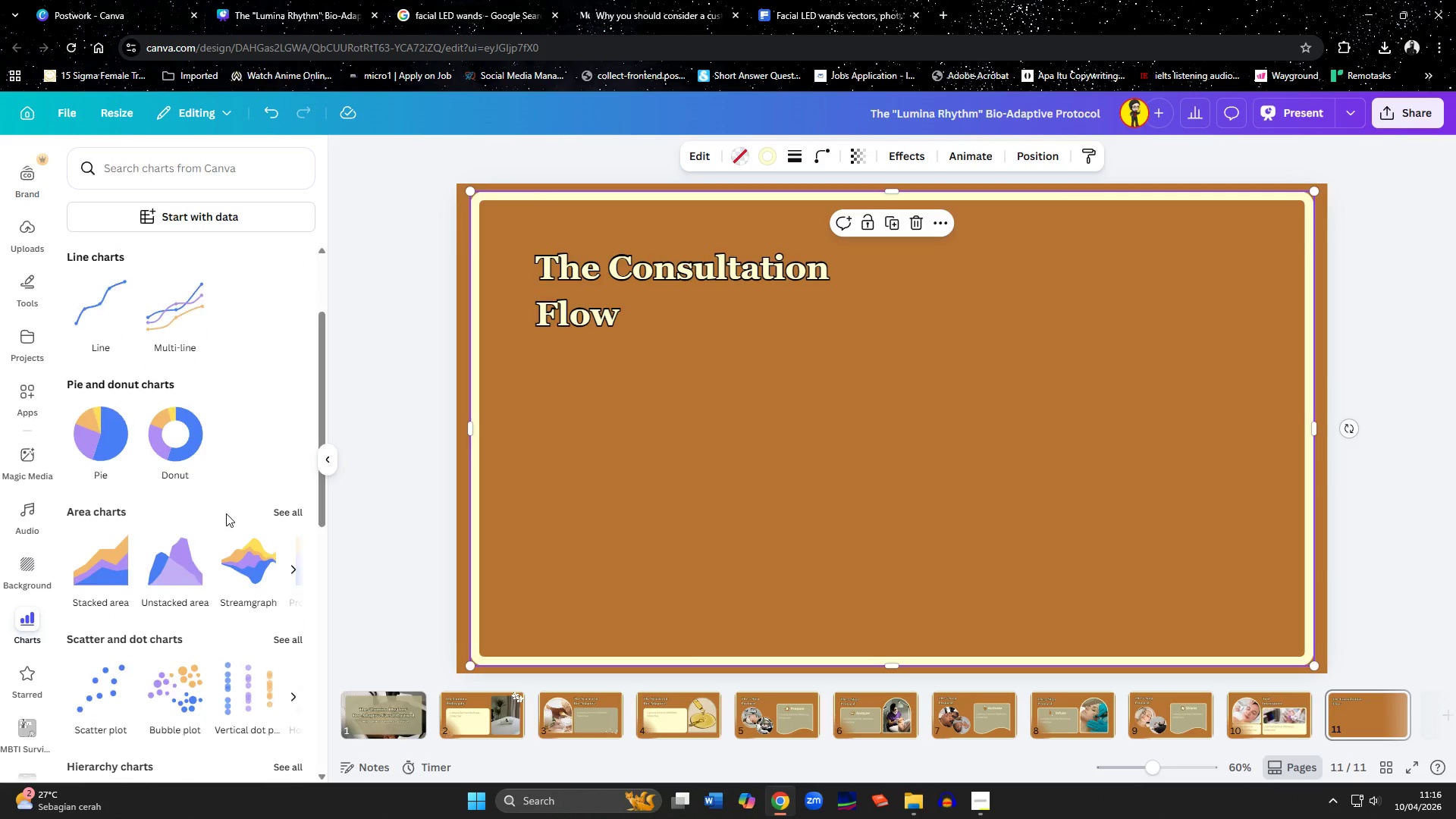 
scroll: coordinate [224, 521], scroll_direction: down, amount: 3.0
 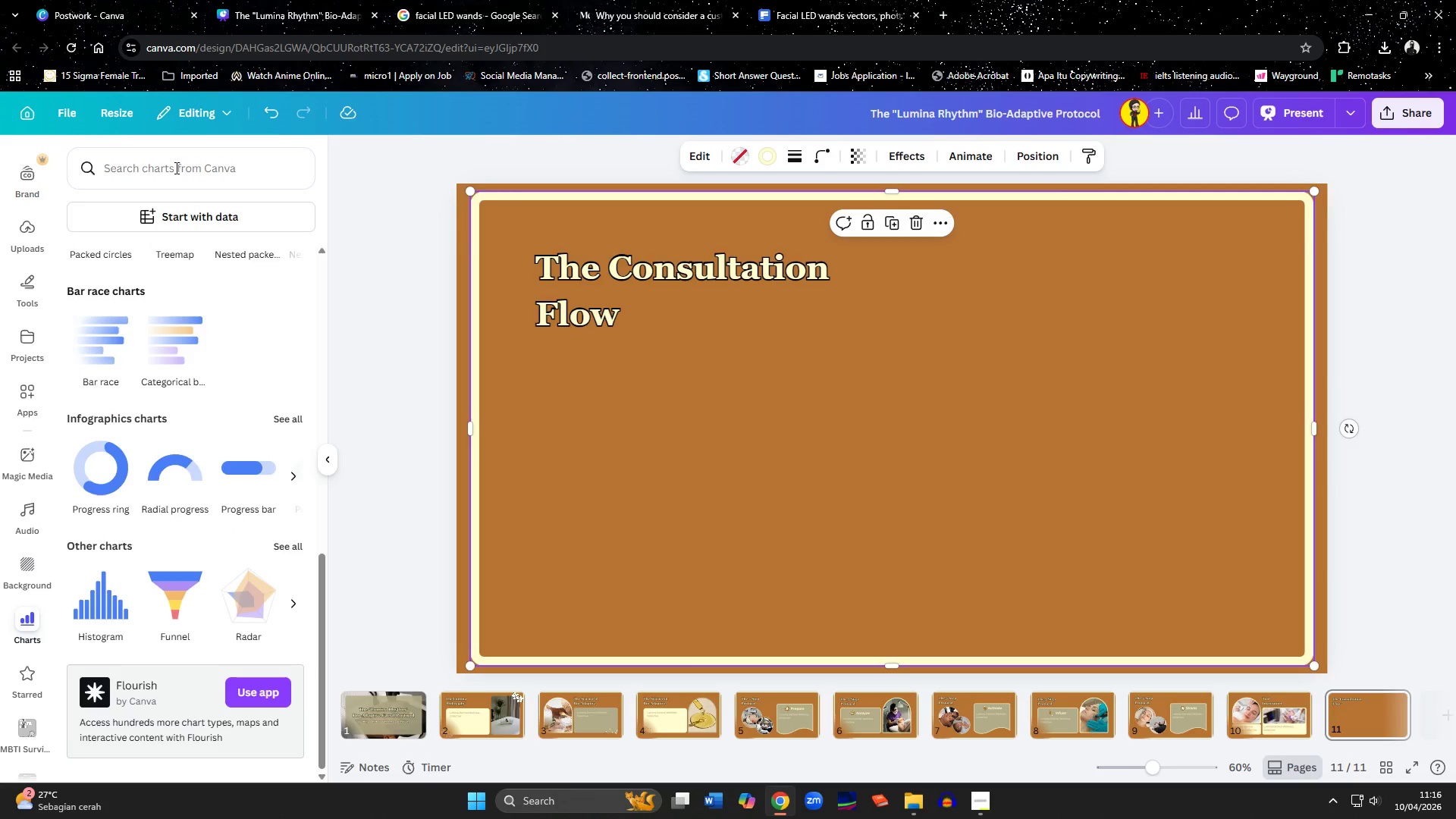 
left_click([175, 168])
 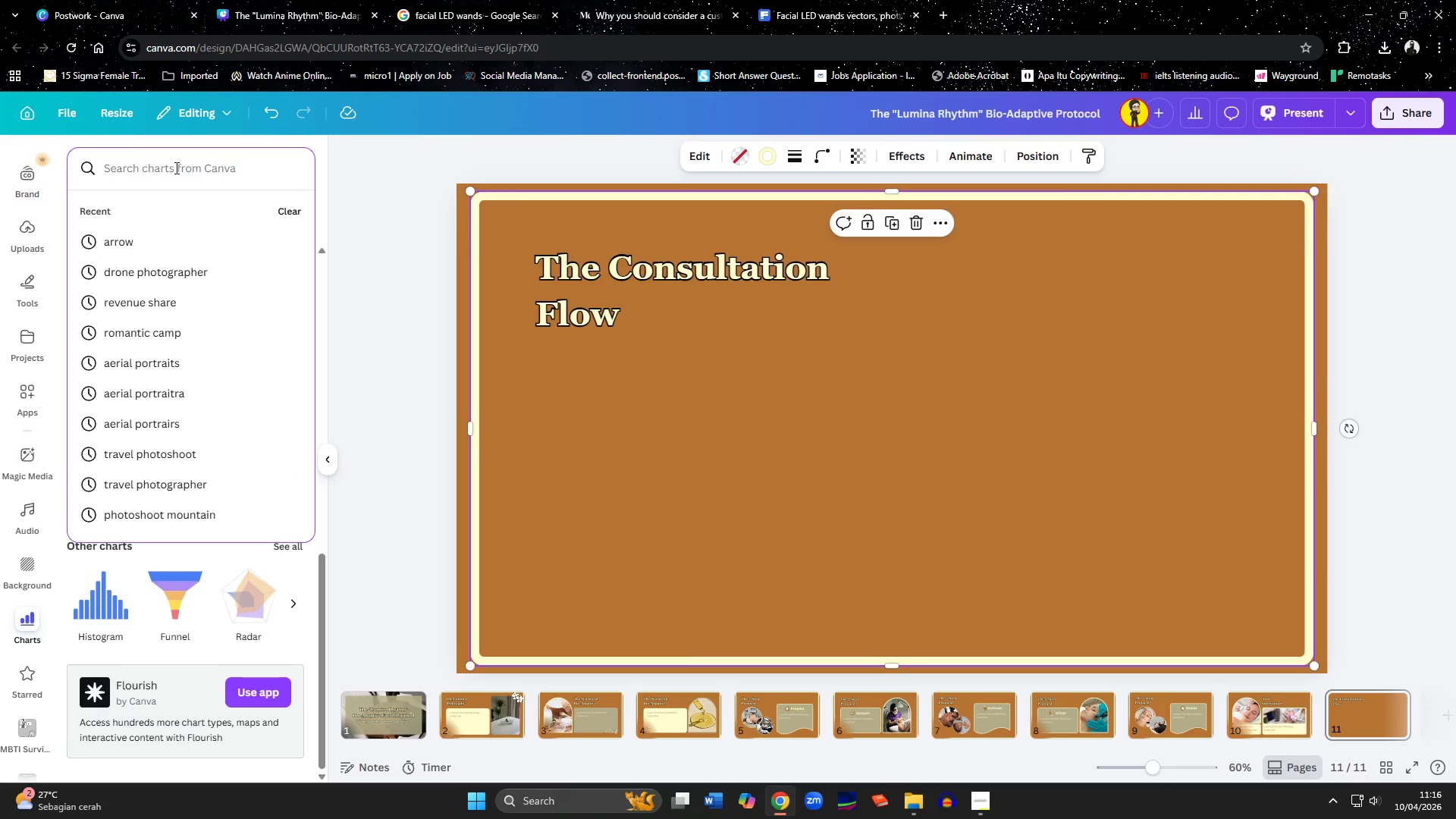 
type(flow chart)
 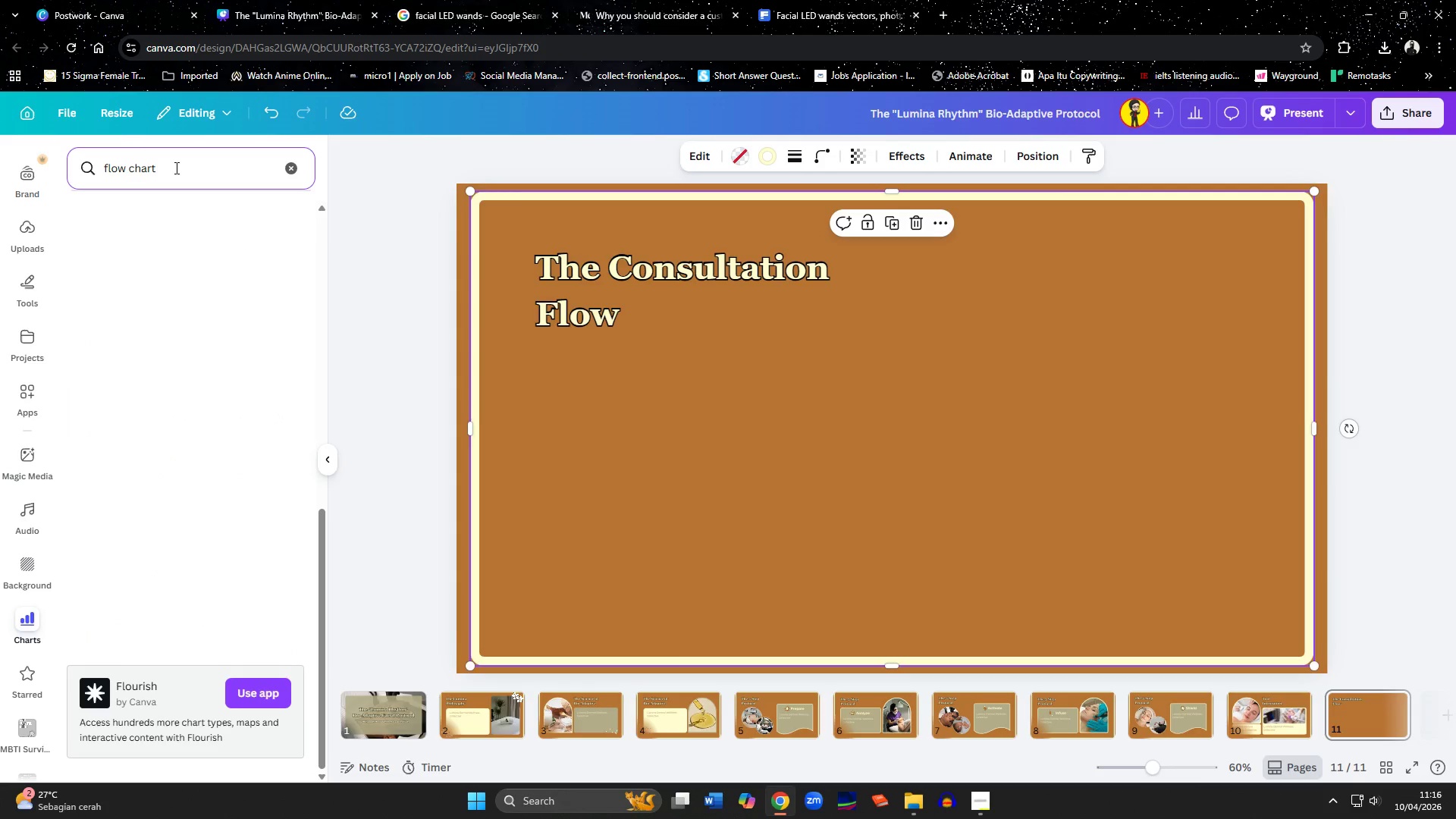 
key(Enter)
 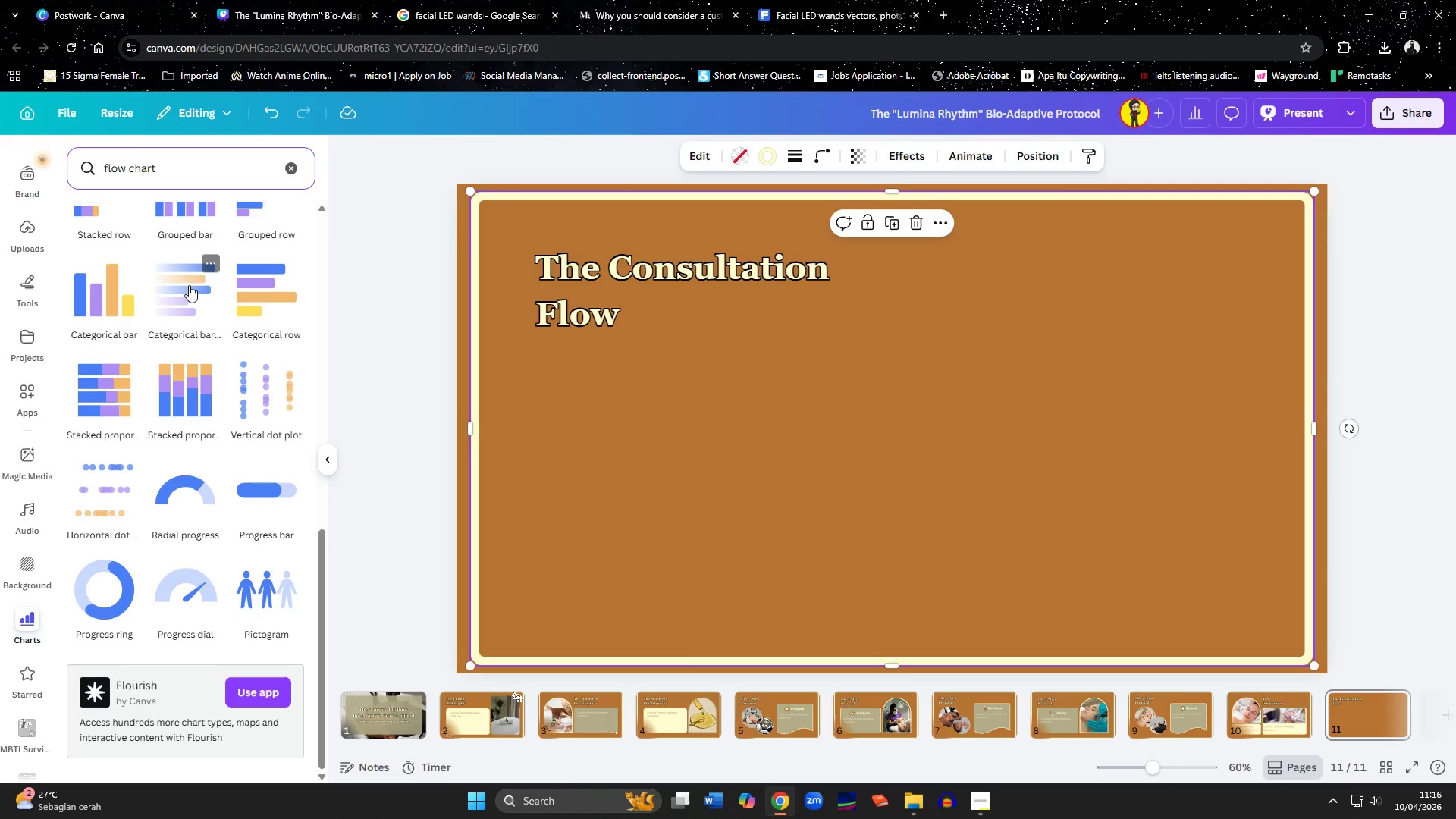 
scroll: coordinate [189, 374], scroll_direction: down, amount: 2.0
 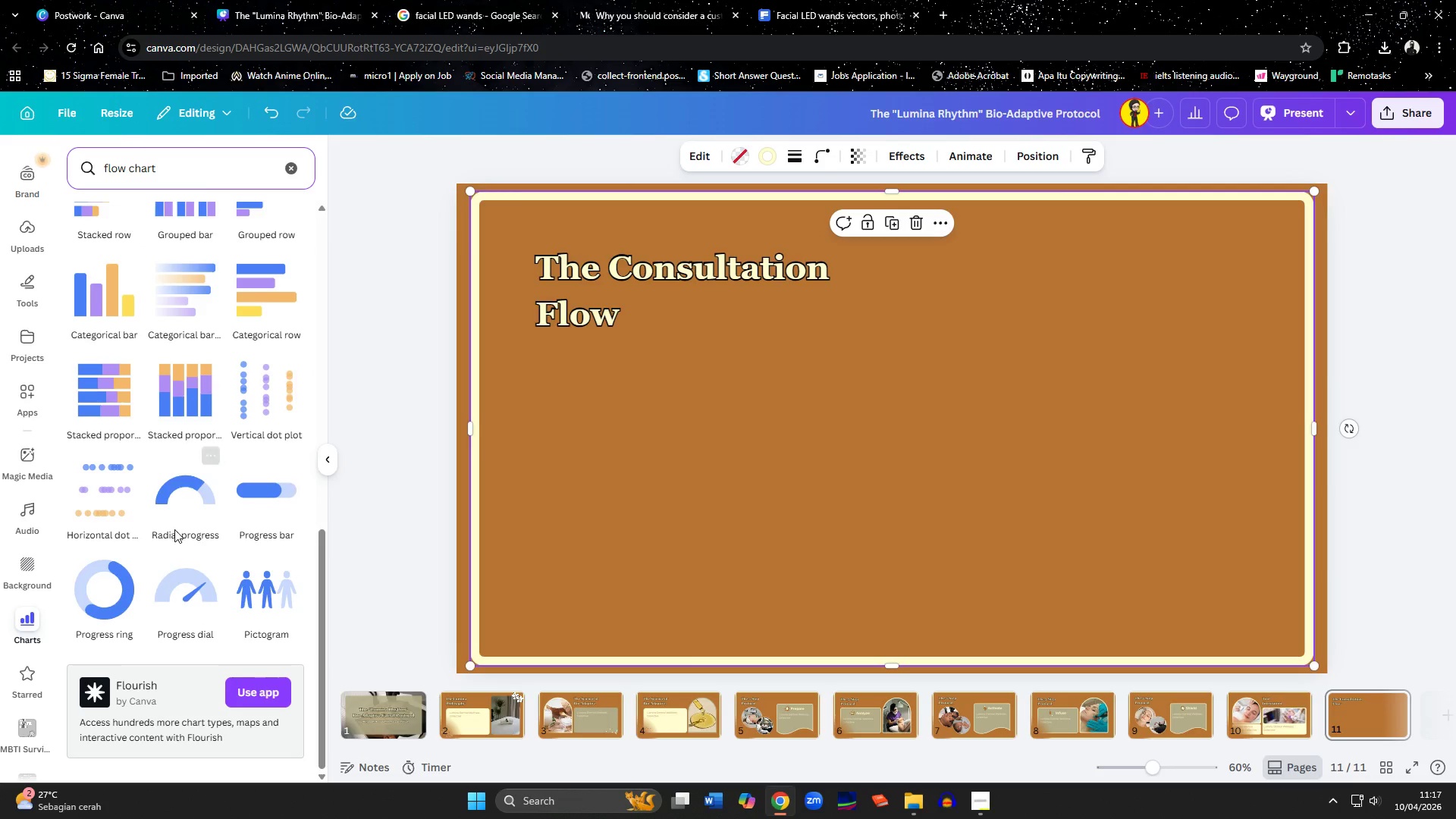 
scroll: coordinate [179, 440], scroll_direction: up, amount: 6.0
 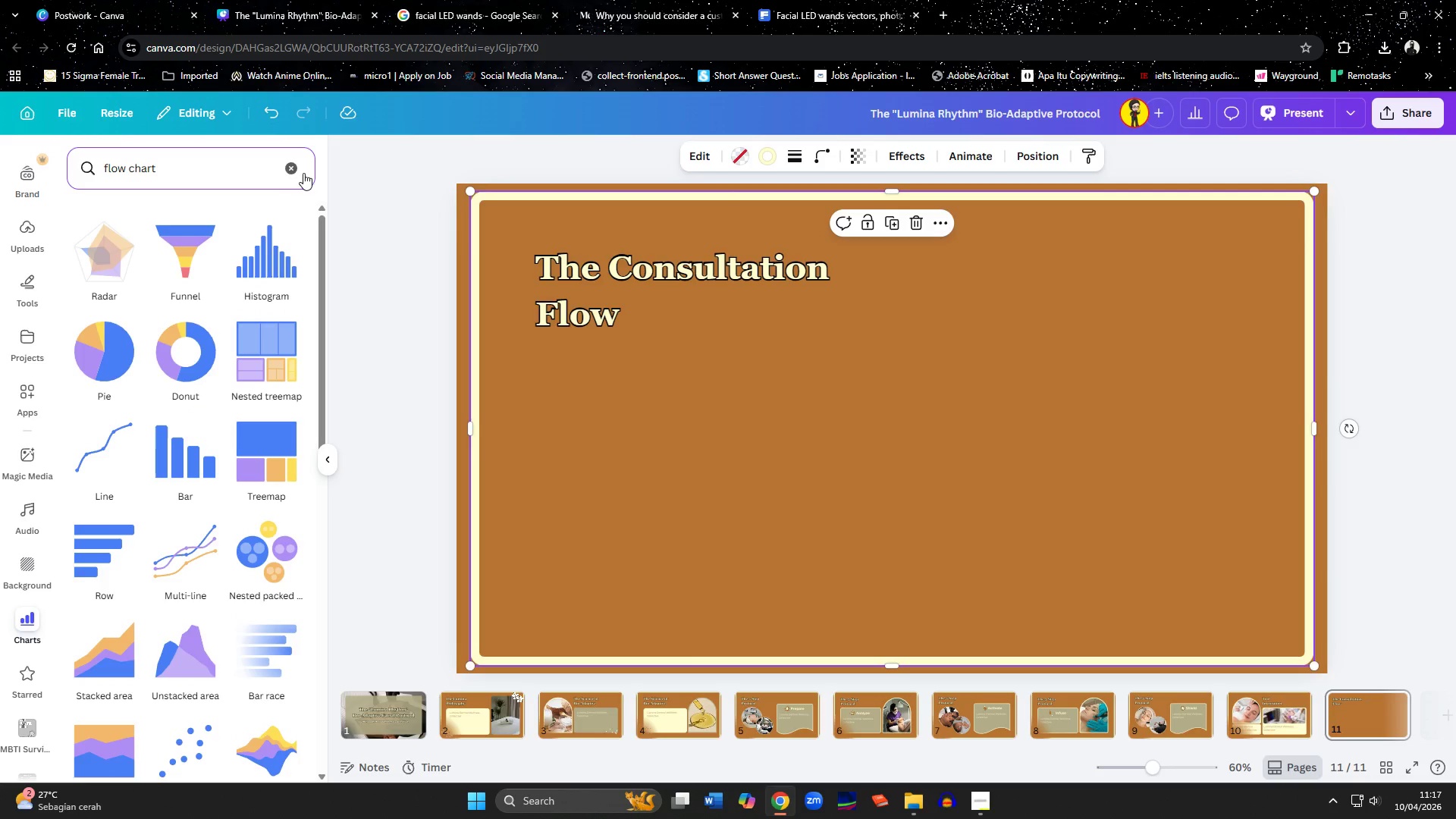 
left_click([285, 162])
 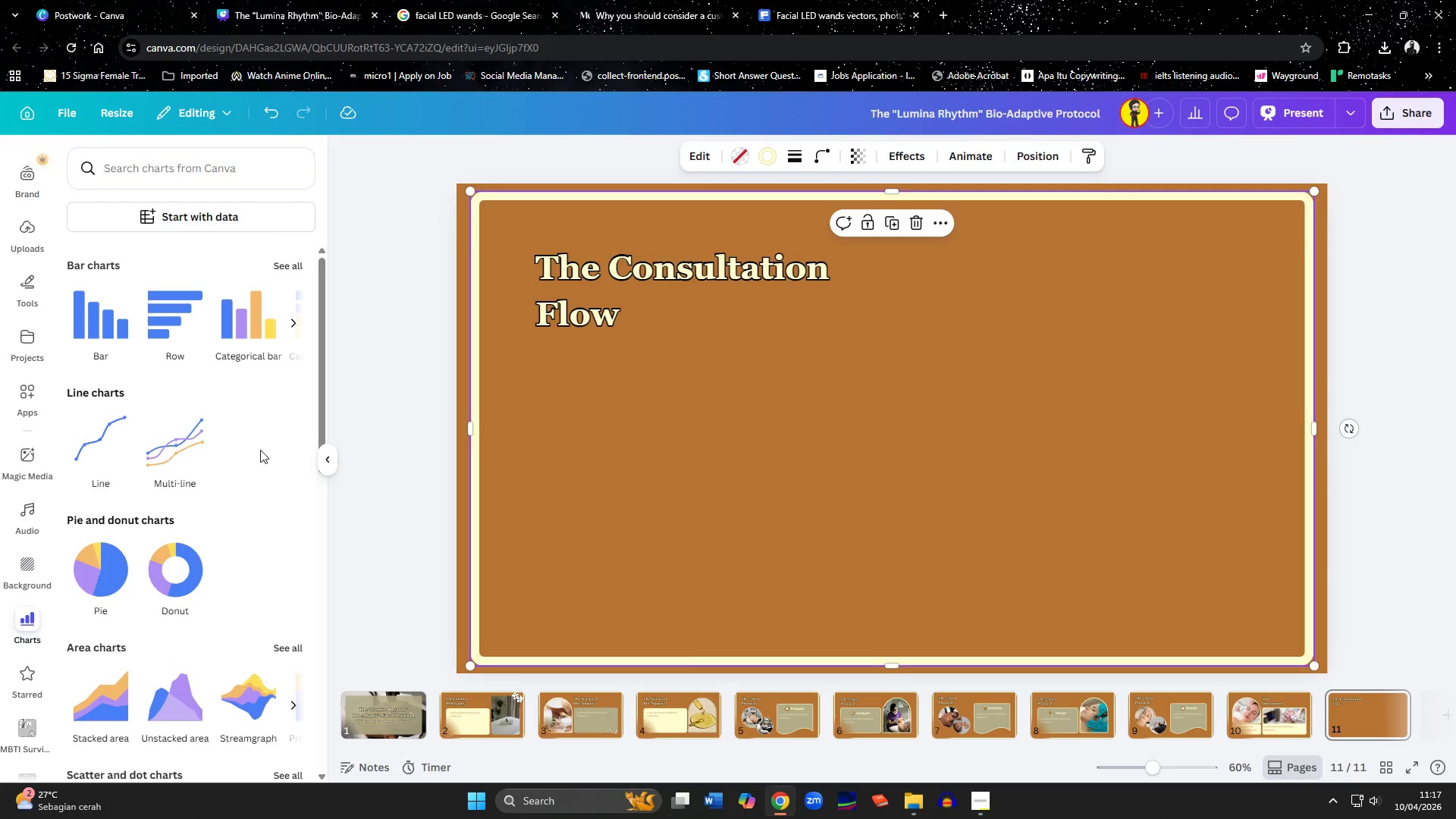 
scroll: coordinate [258, 455], scroll_direction: down, amount: 7.0
 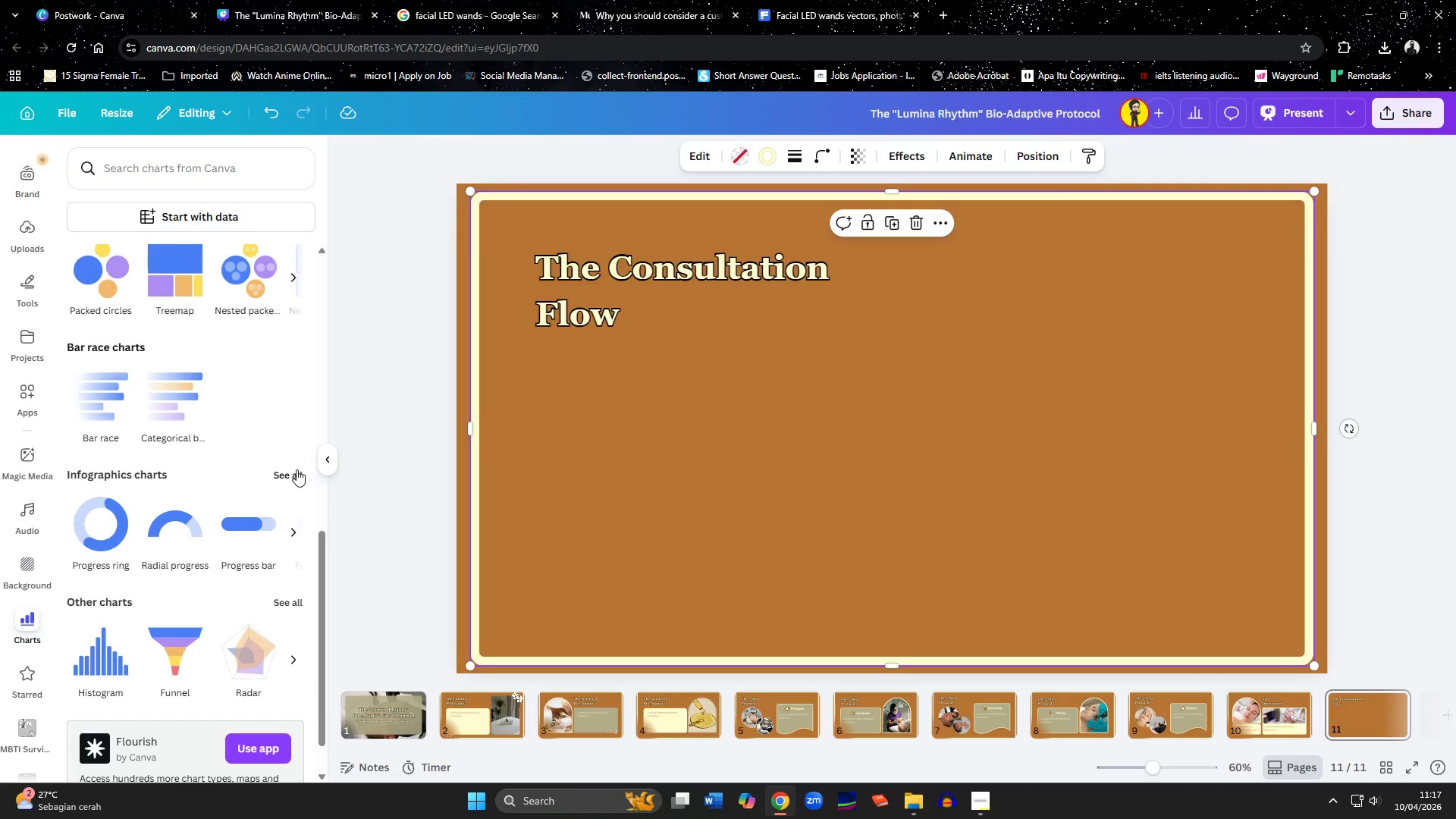 
left_click([294, 473])
 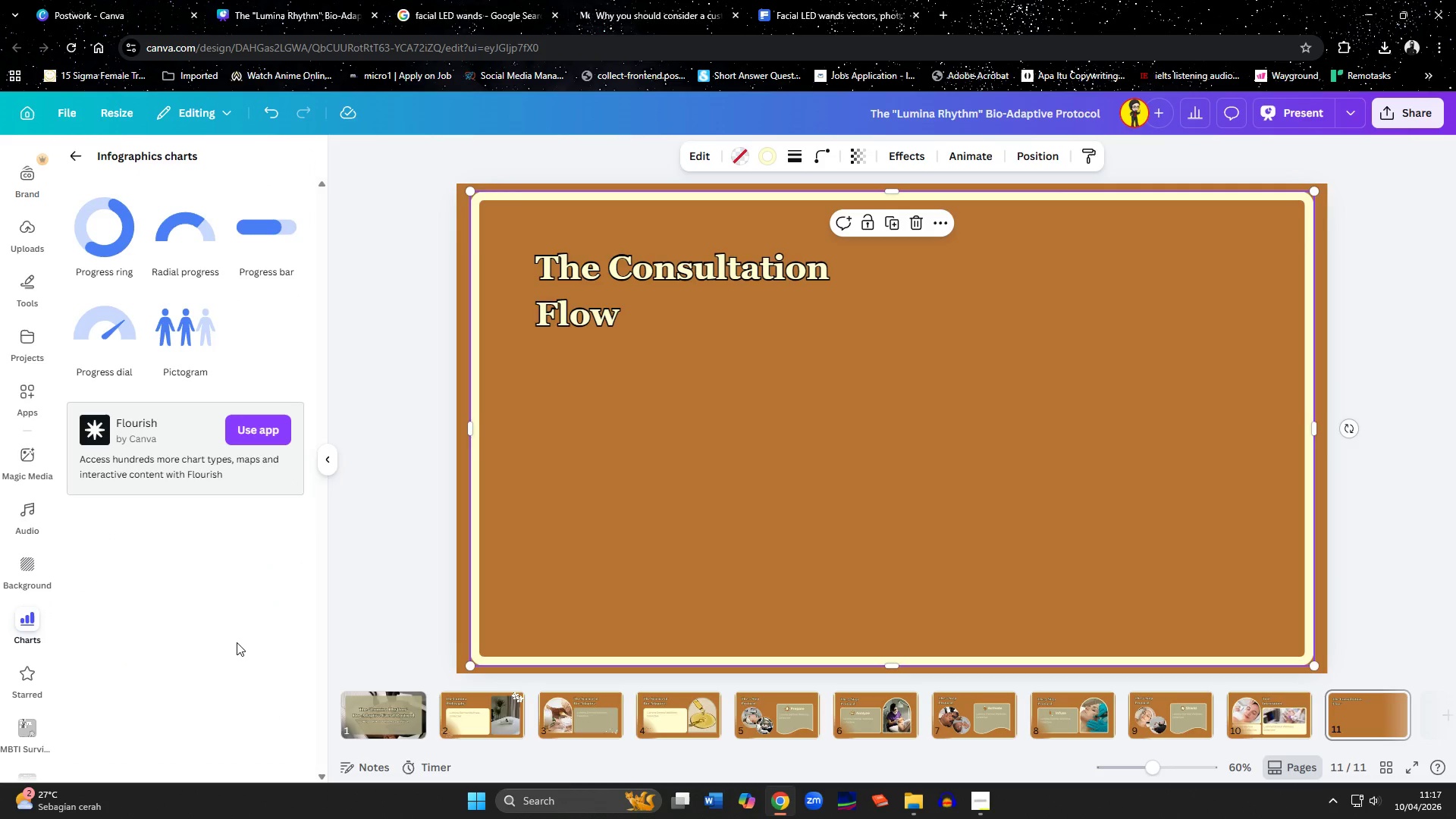 
left_click([268, 223])
 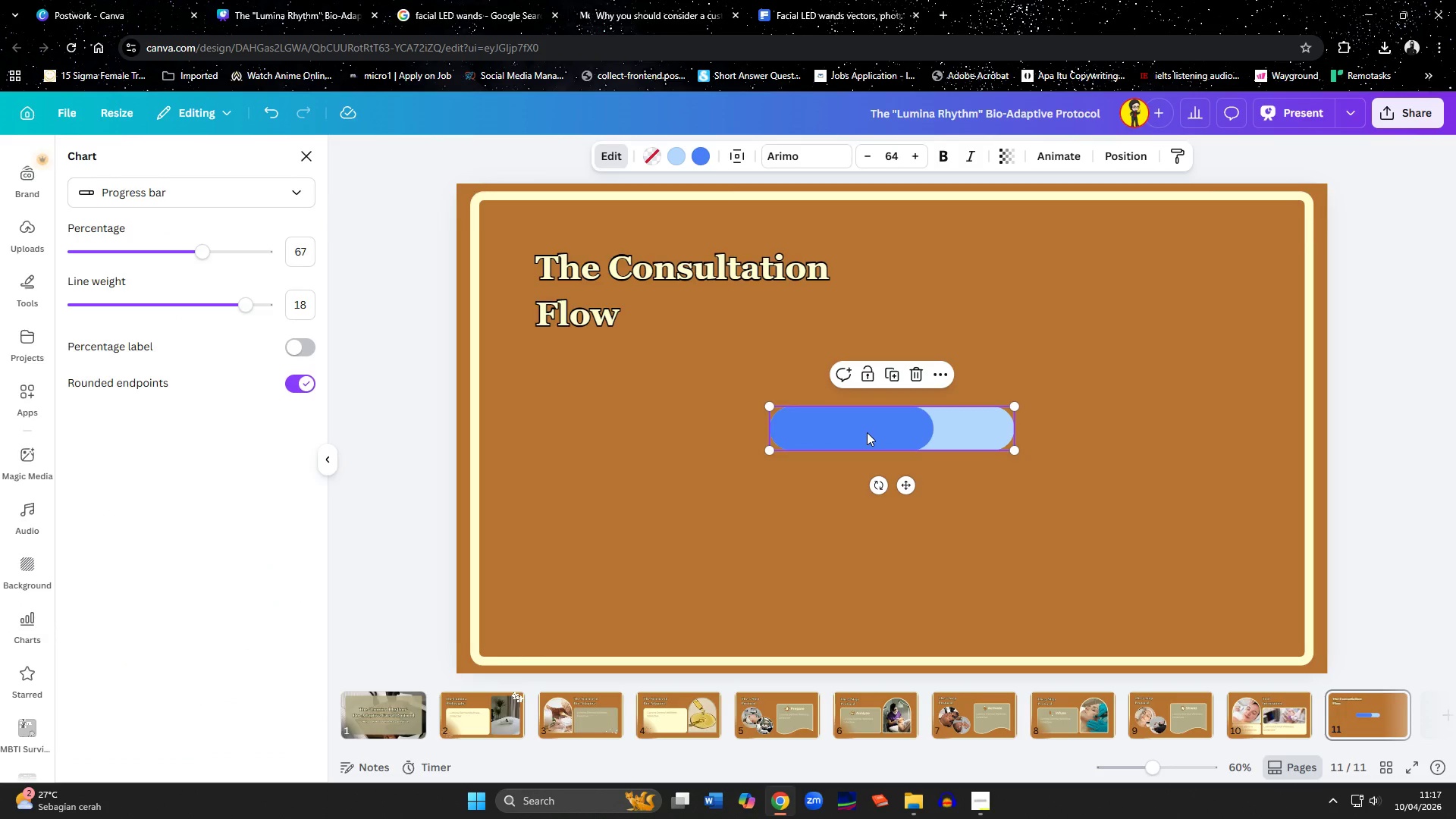 
left_click_drag(start_coordinate=[876, 431], to_coordinate=[821, 431])
 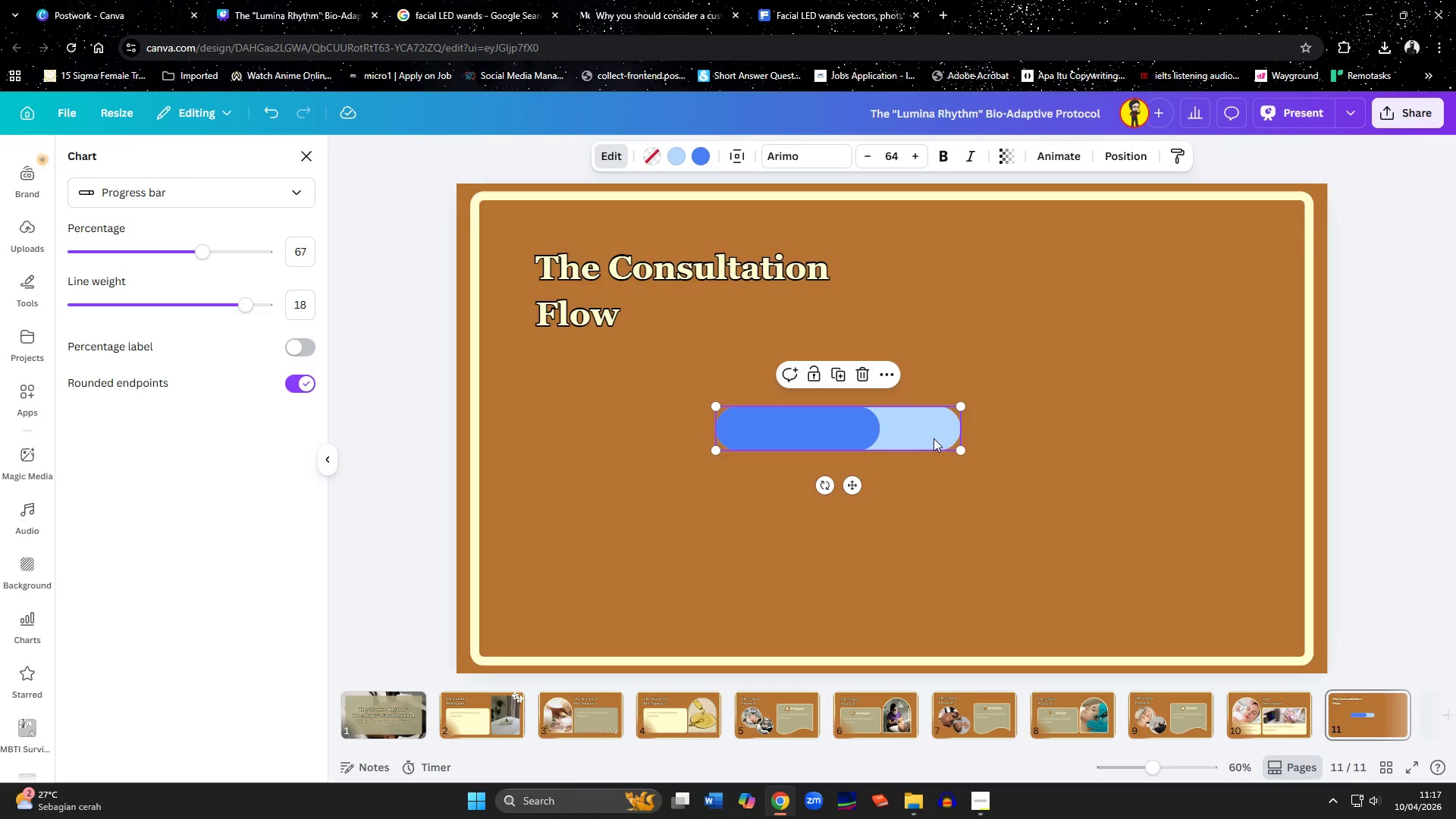 
double_click([908, 438])
 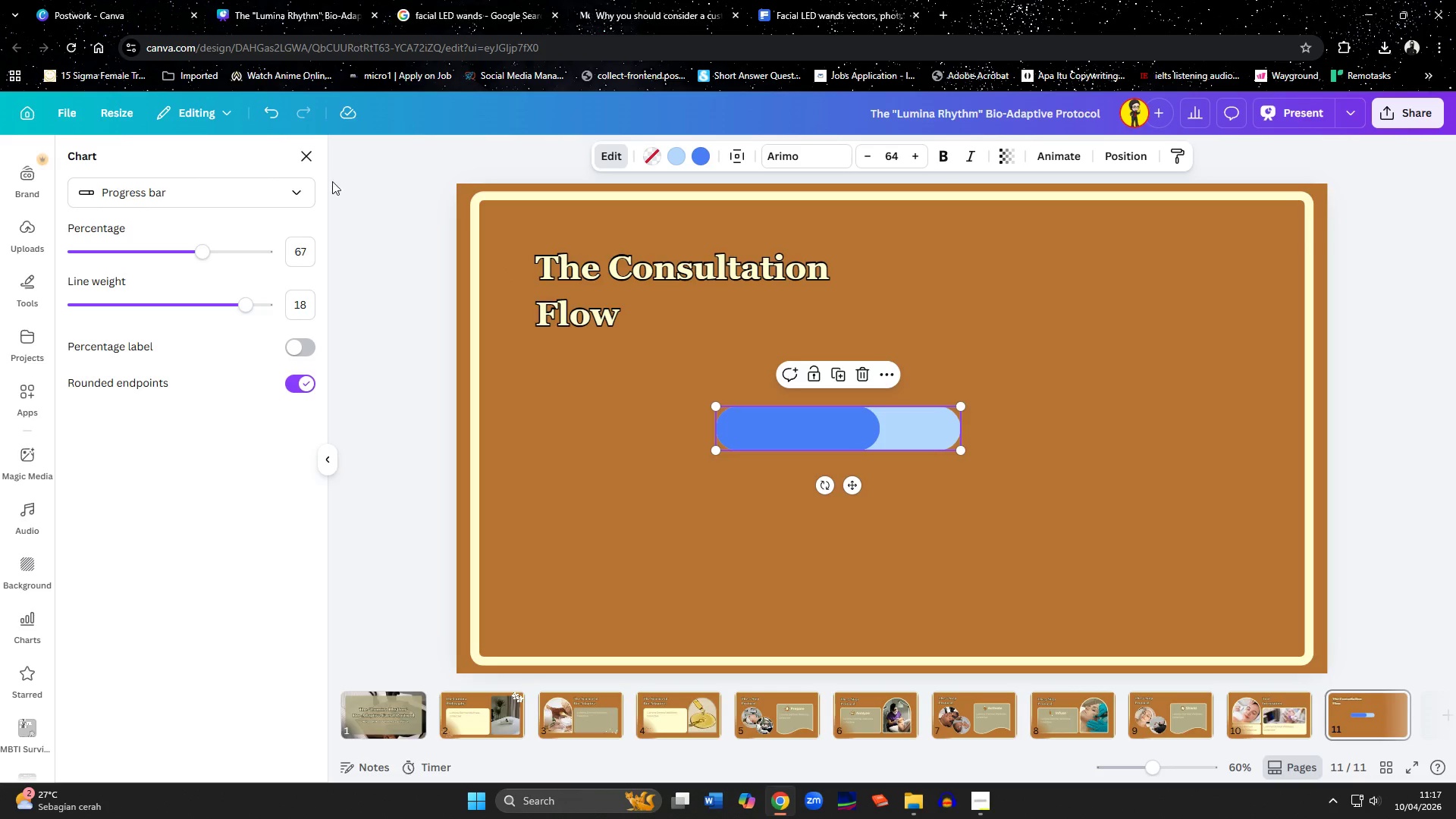 
left_click([271, 190])
 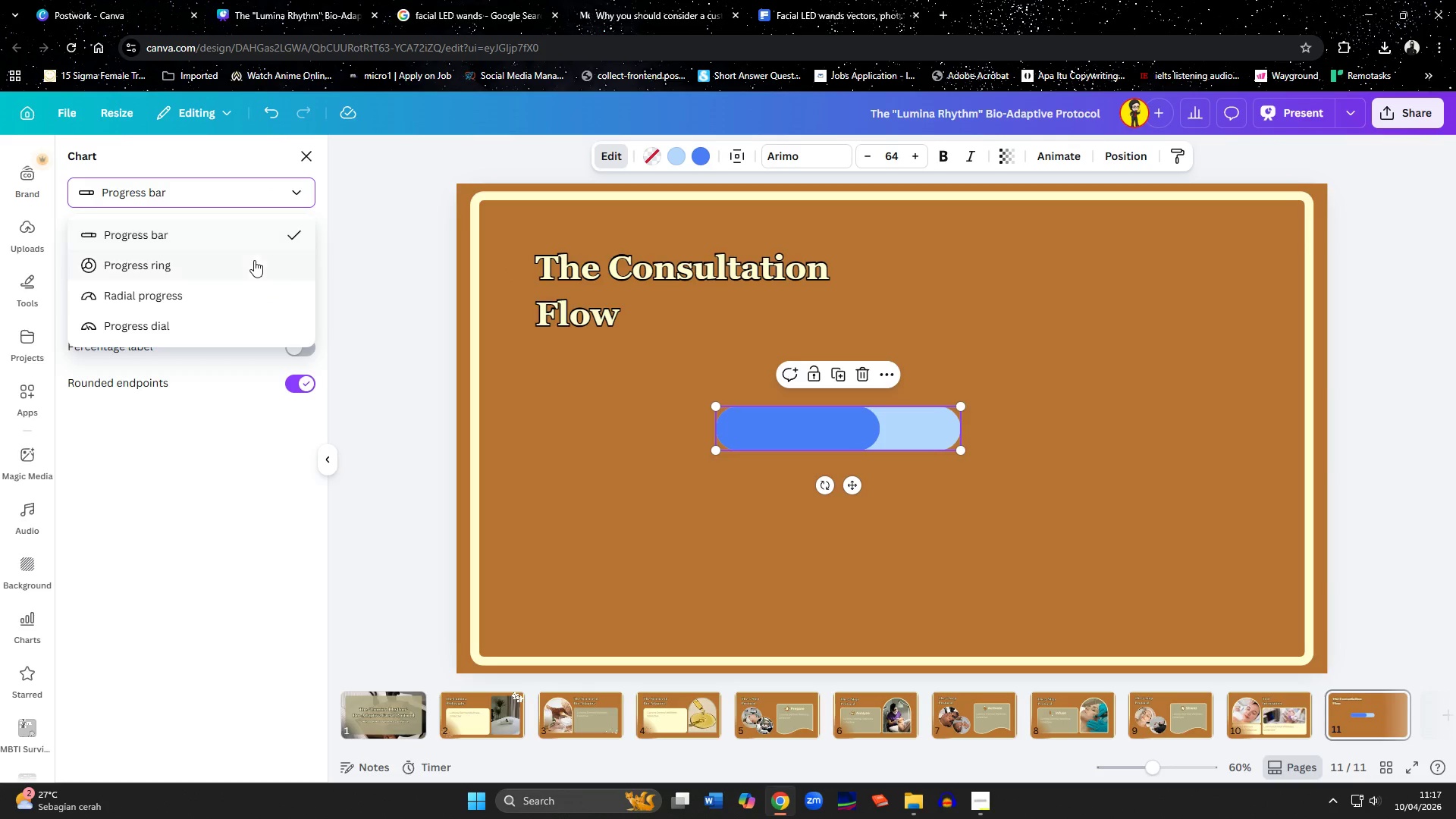 
left_click([250, 271])
 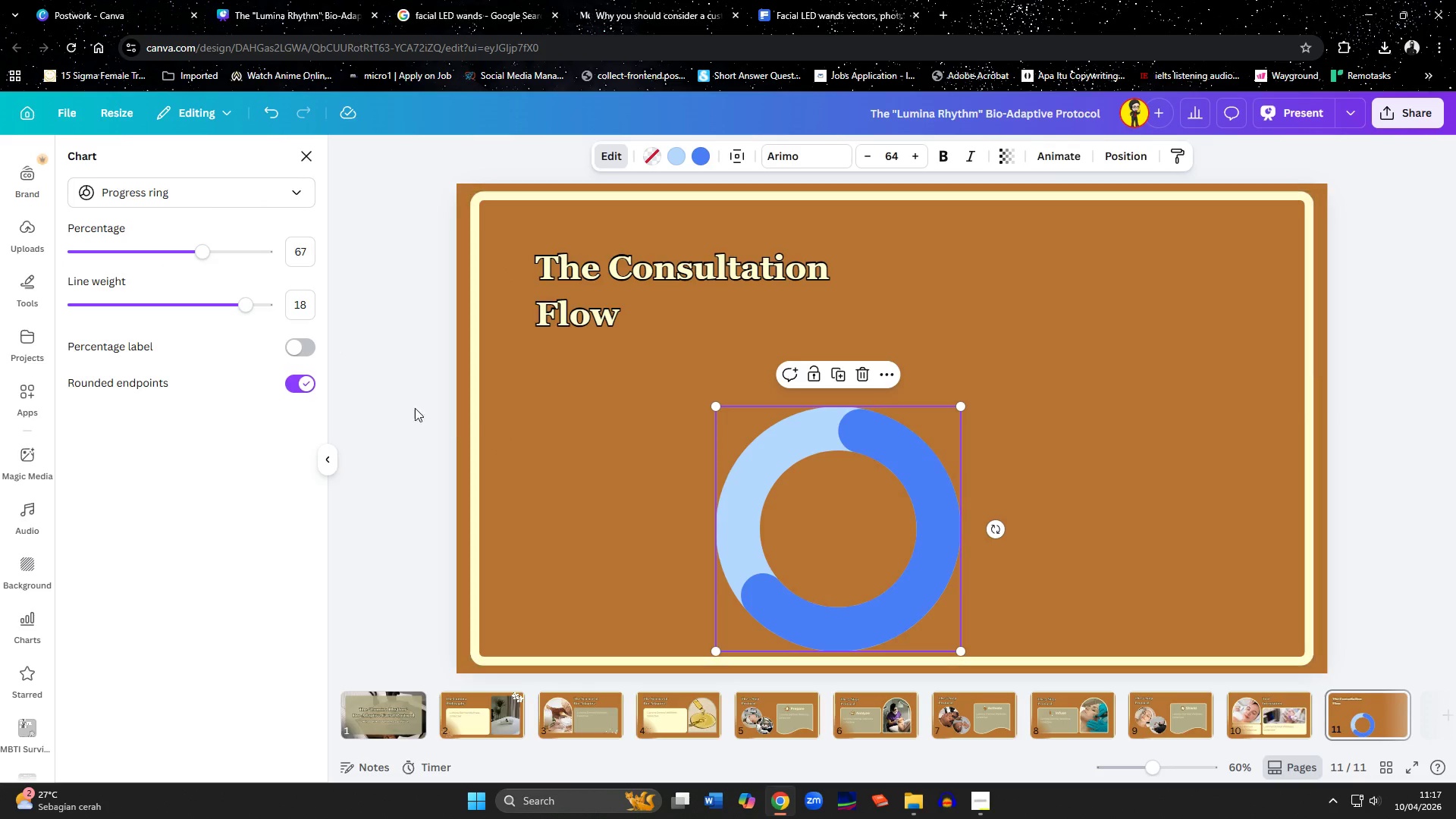 
wait(5.38)
 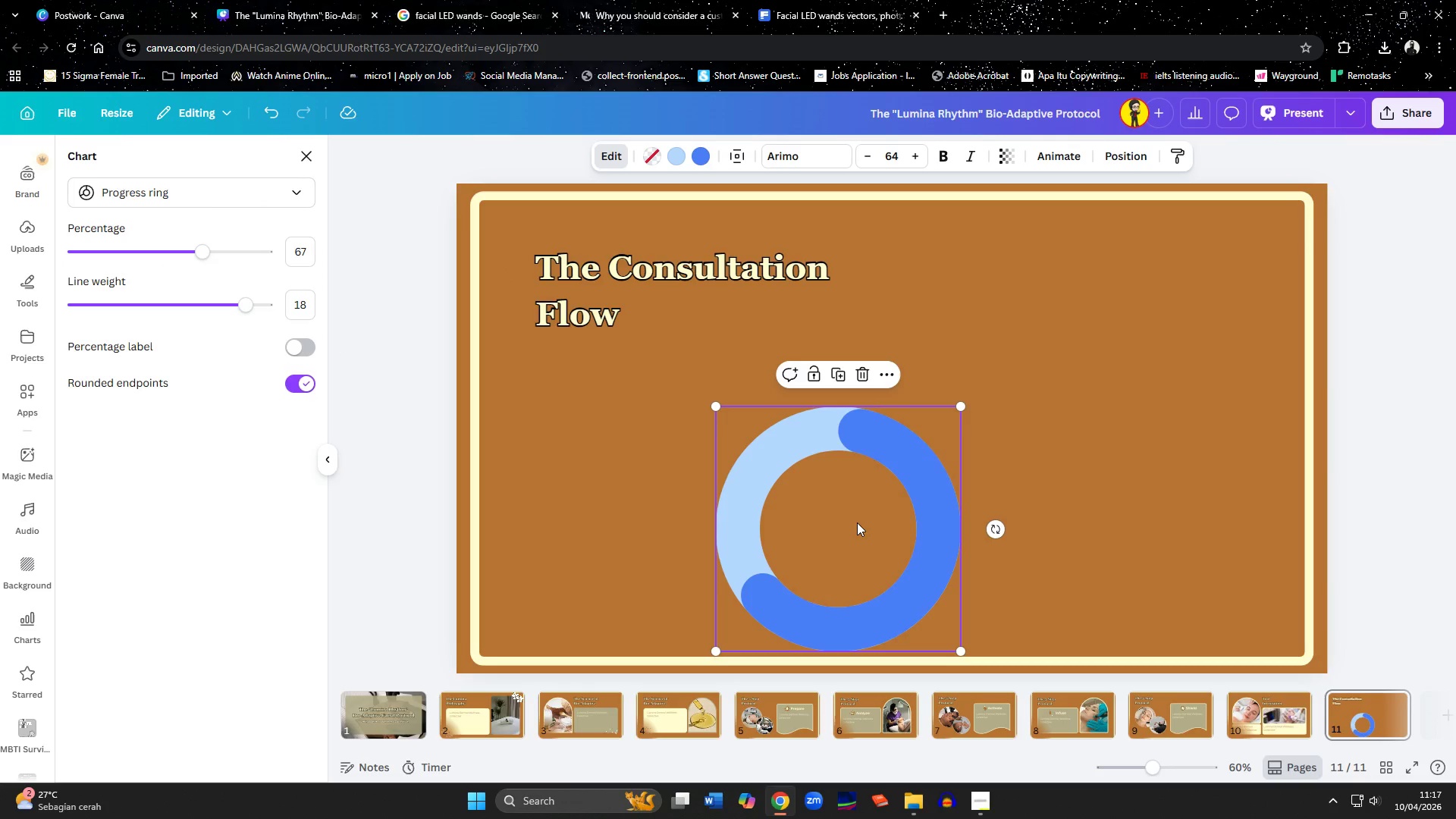 
left_click([308, 349])
 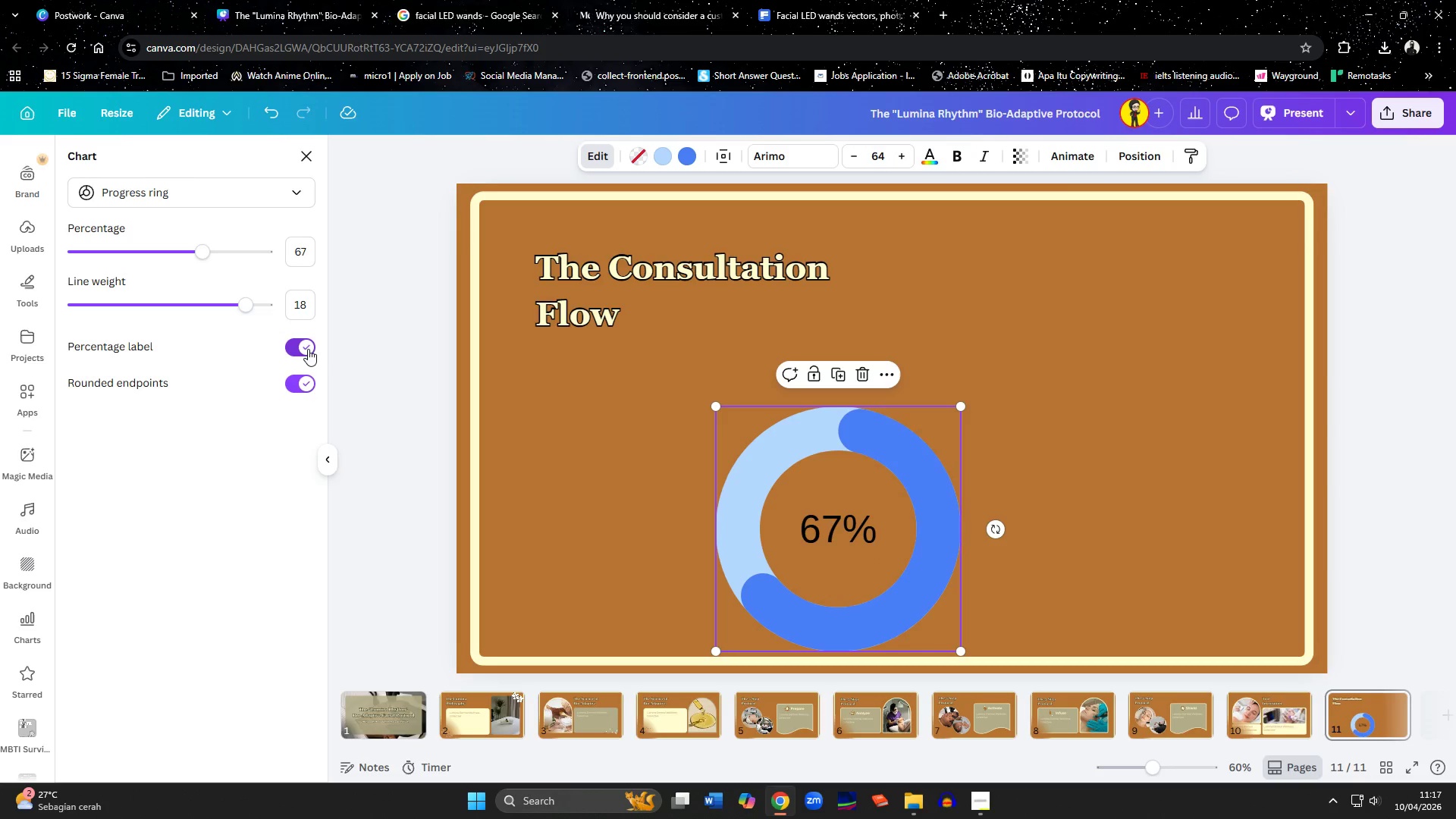 
left_click([308, 349])
 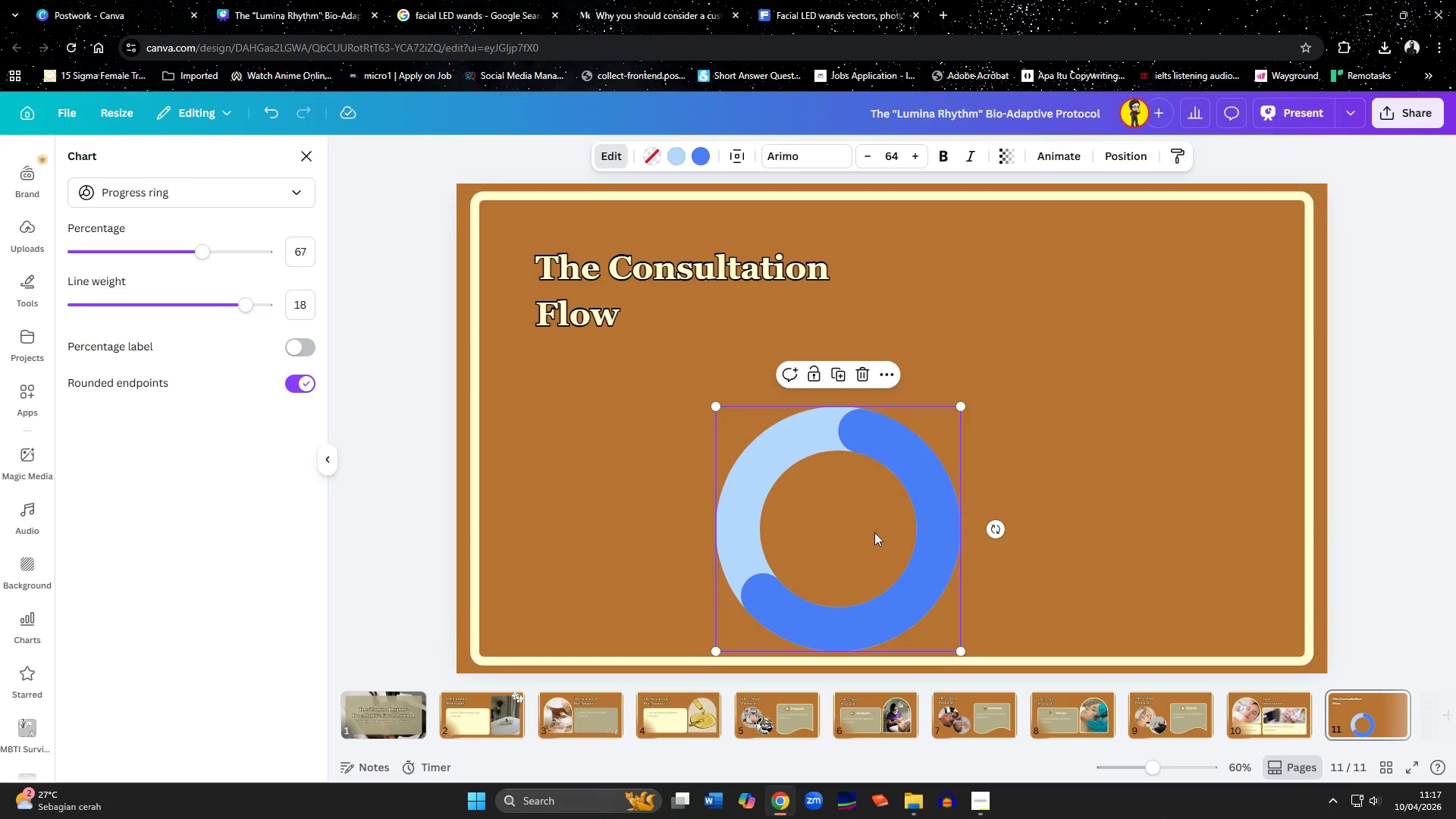 
double_click([1099, 541])
 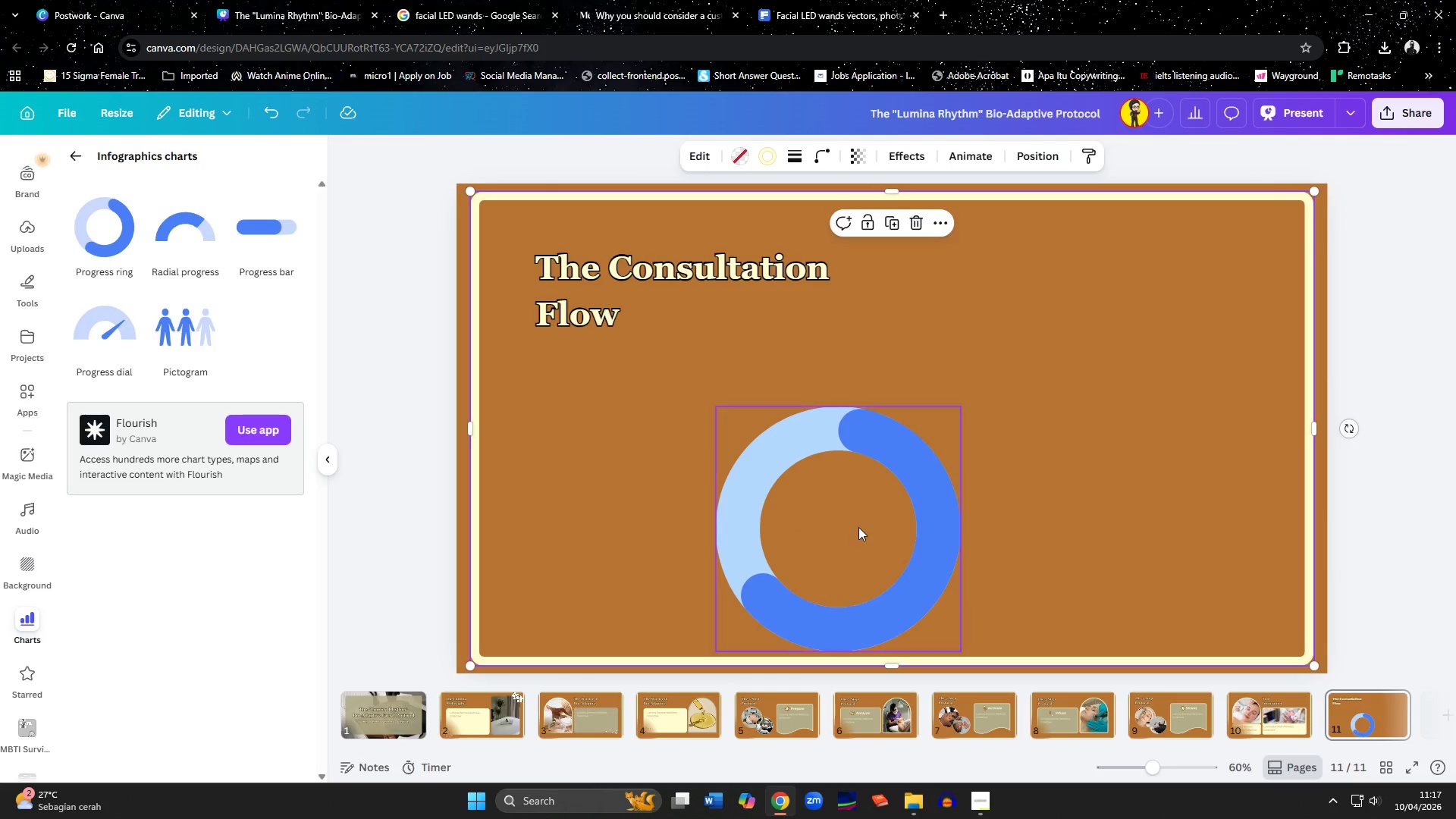 
triple_click([858, 527])
 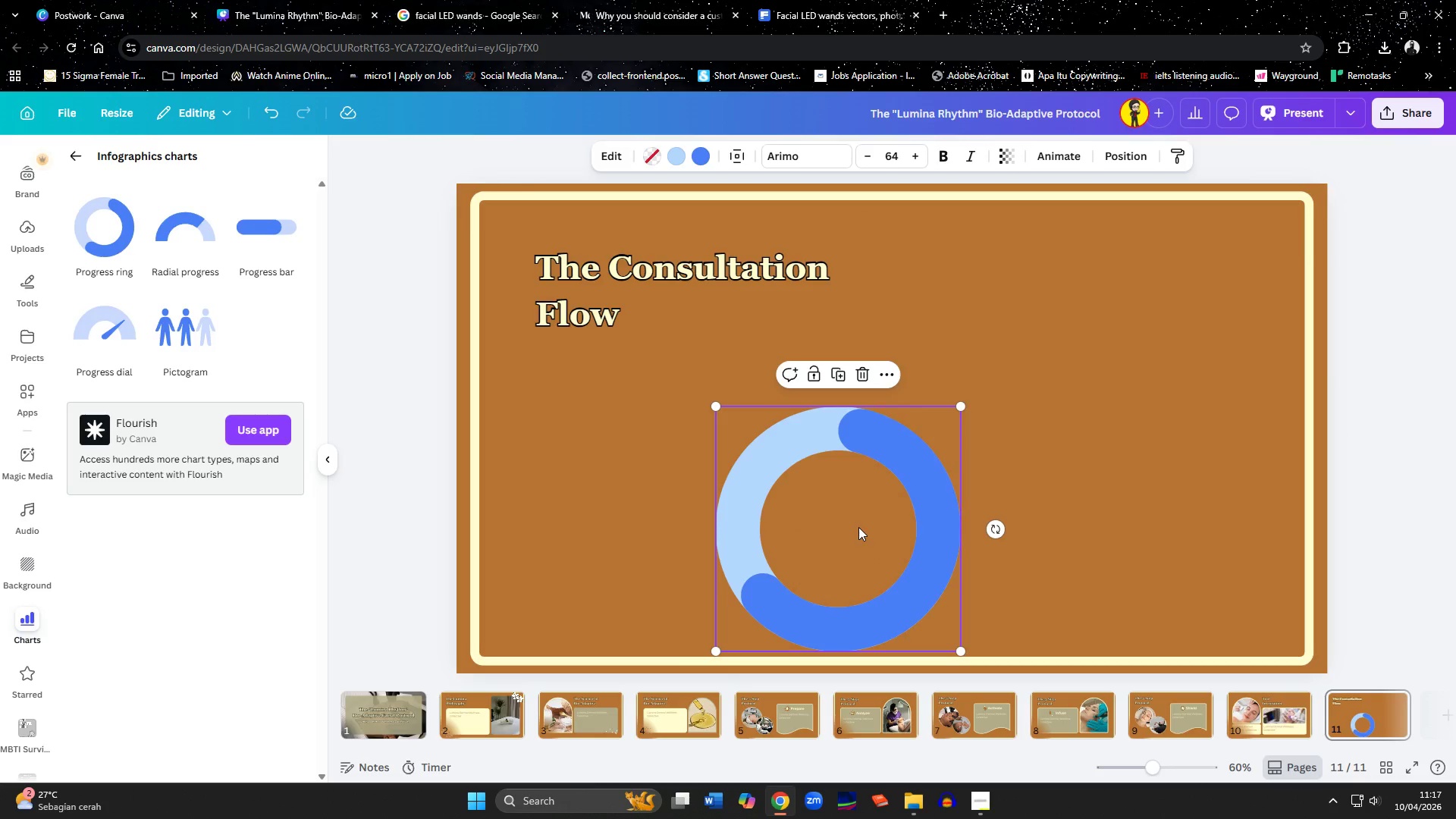 
key(Delete)
 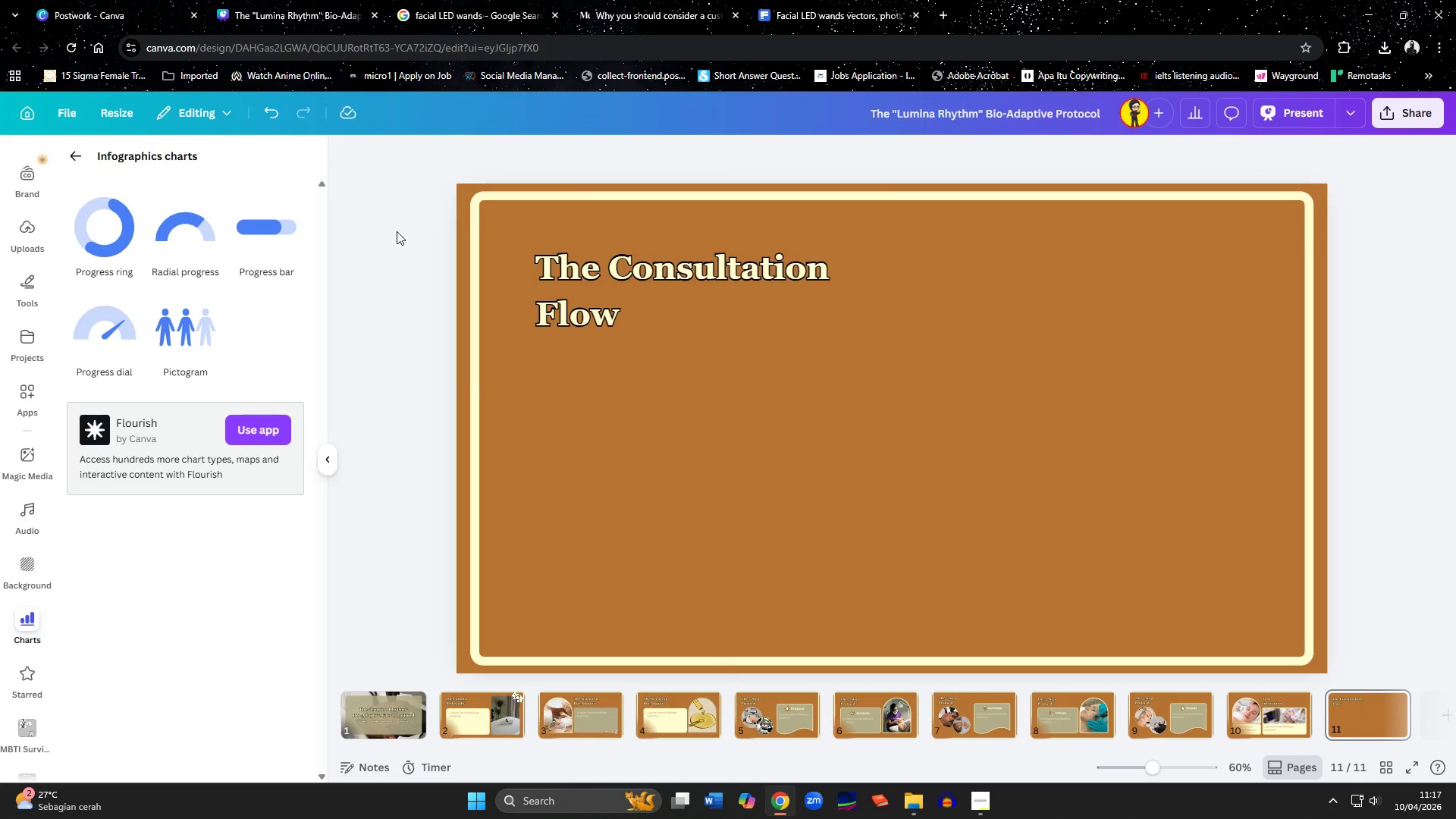 
left_click([83, 157])
 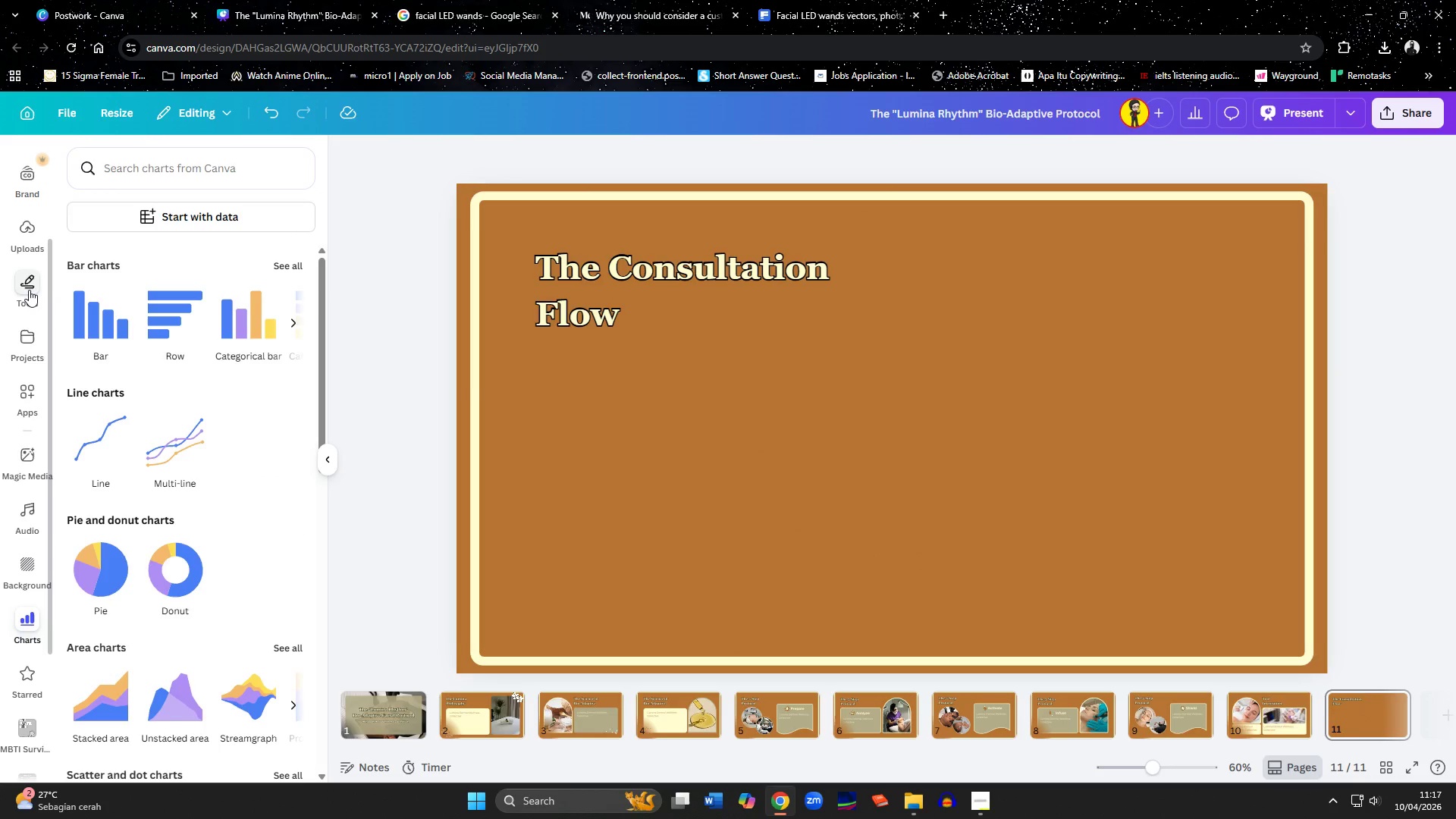 
scroll: coordinate [26, 290], scroll_direction: up, amount: 6.0
 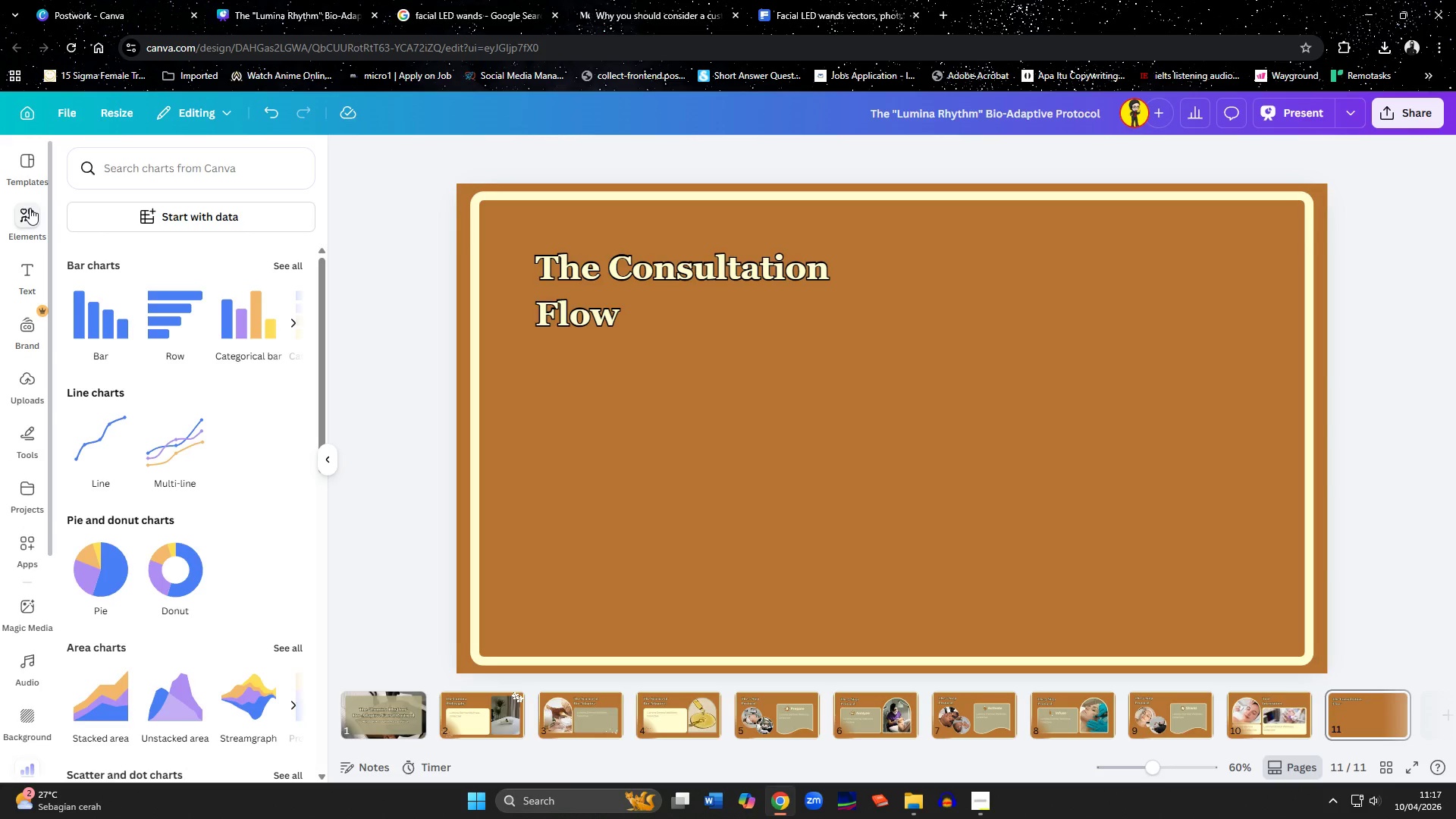 
left_click([30, 208])
 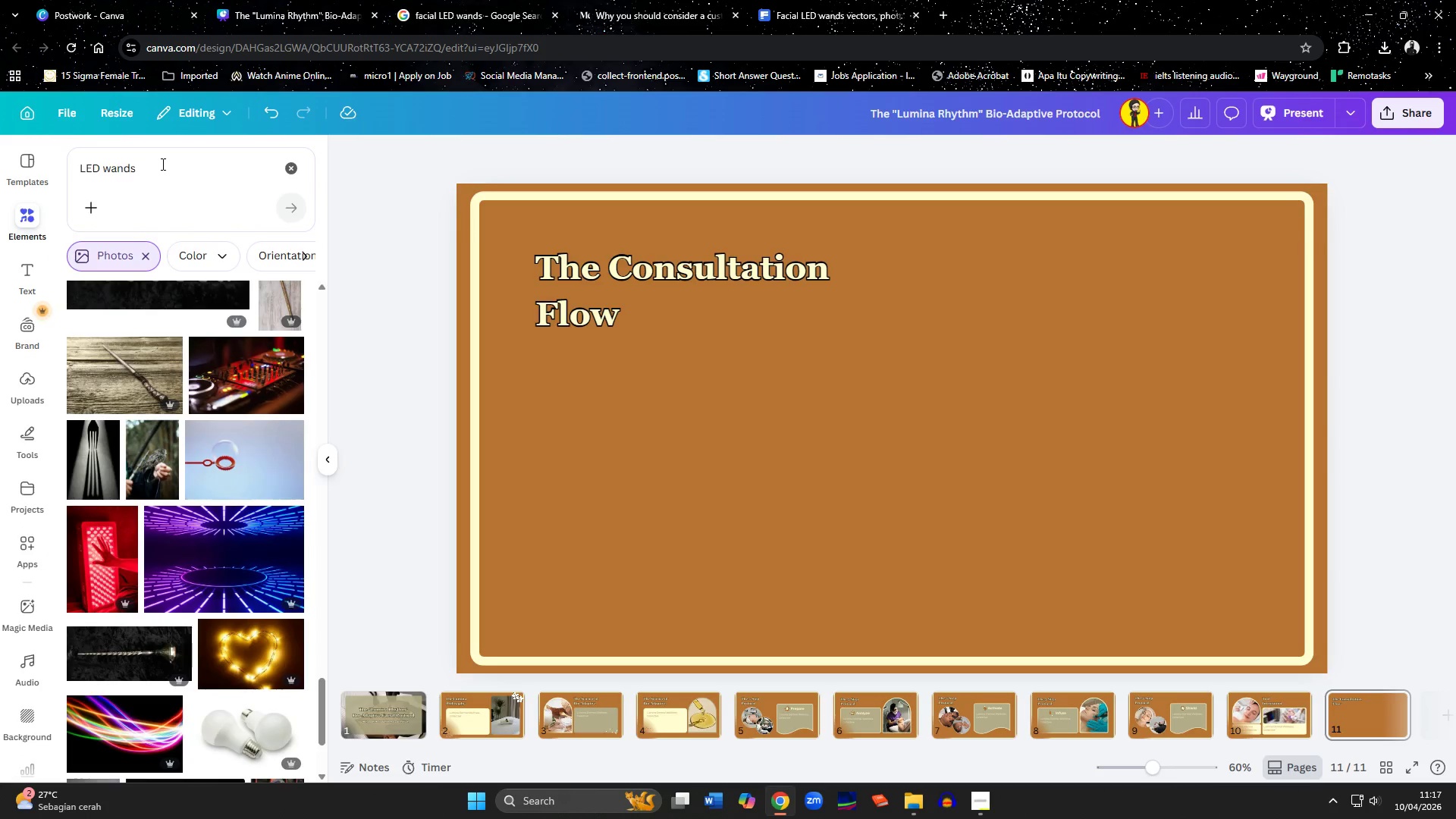 
left_click_drag(start_coordinate=[162, 164], to_coordinate=[55, 169])
 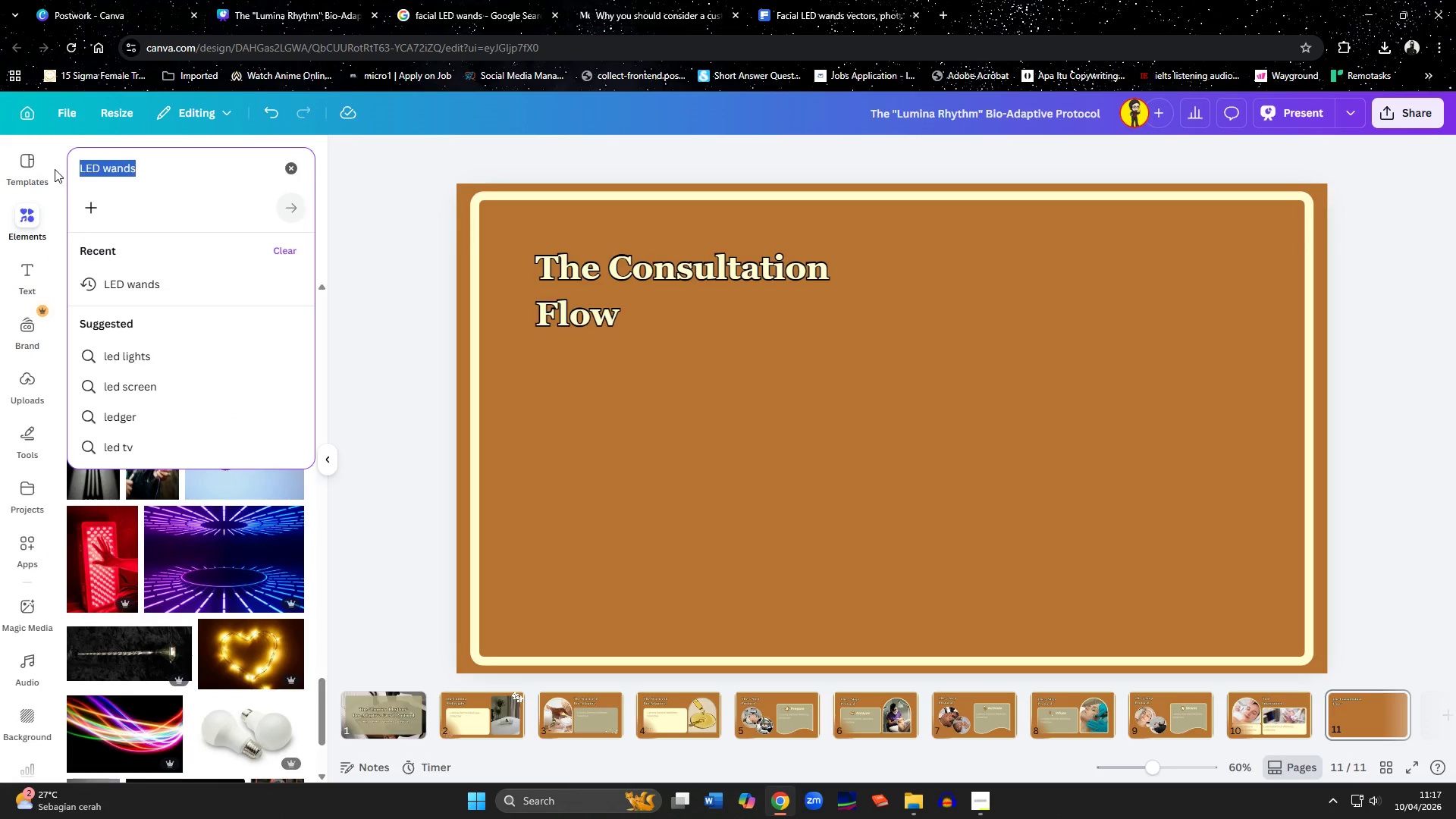 
type(spa consultatin)
key(Backspace)
type(on)
 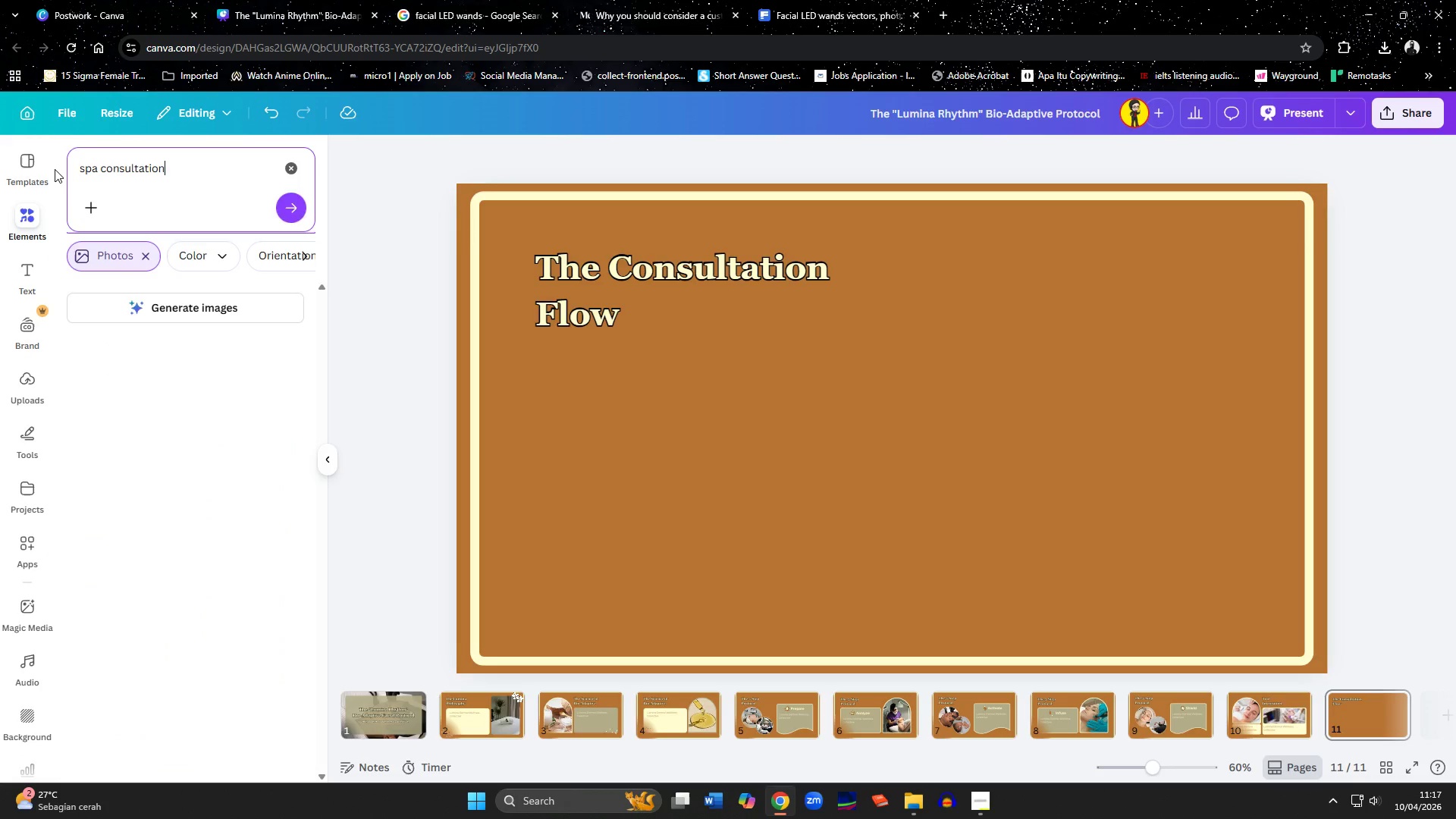 
key(Enter)
 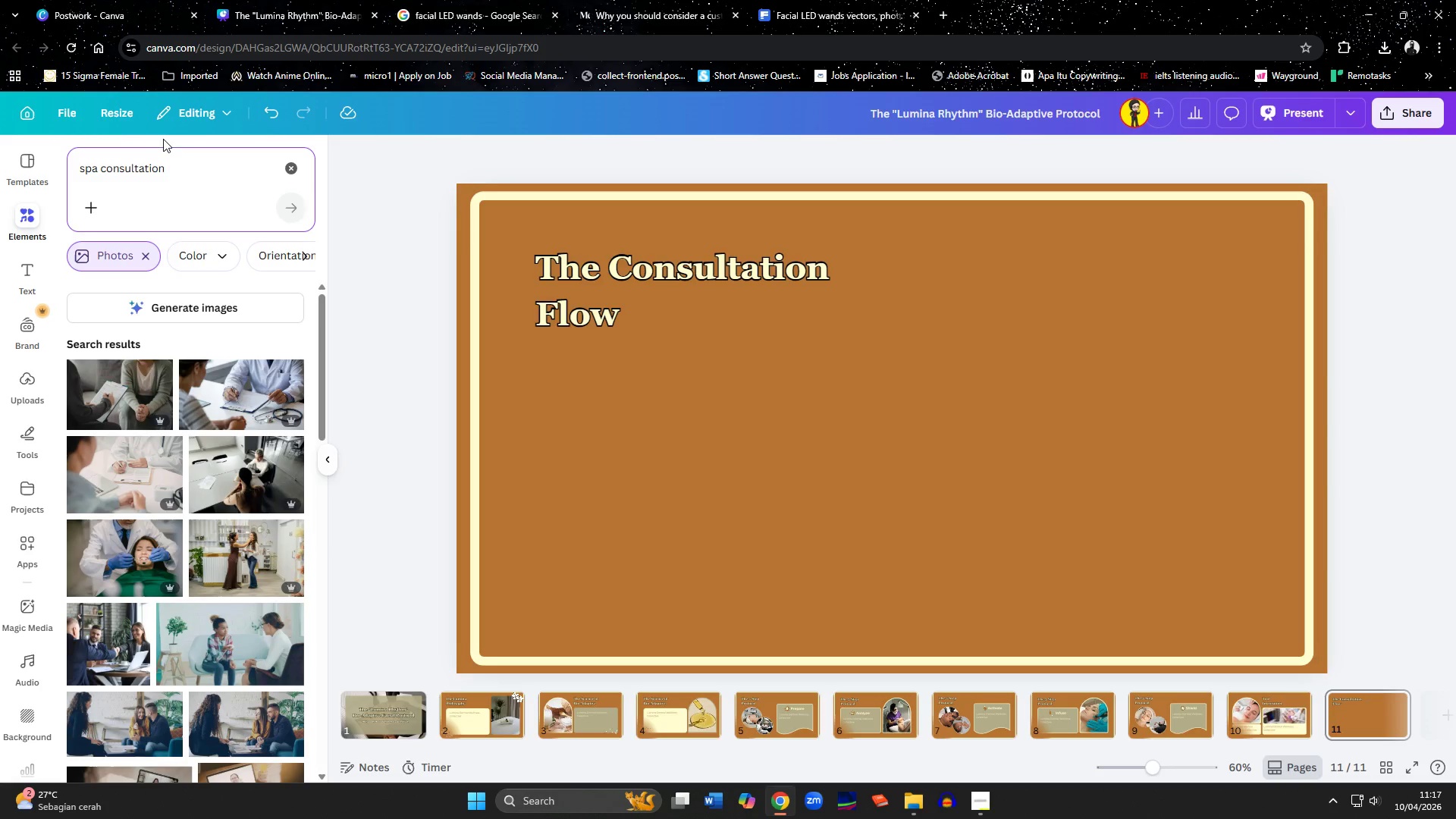 
left_click_drag(start_coordinate=[99, 169], to_coordinate=[55, 169])
 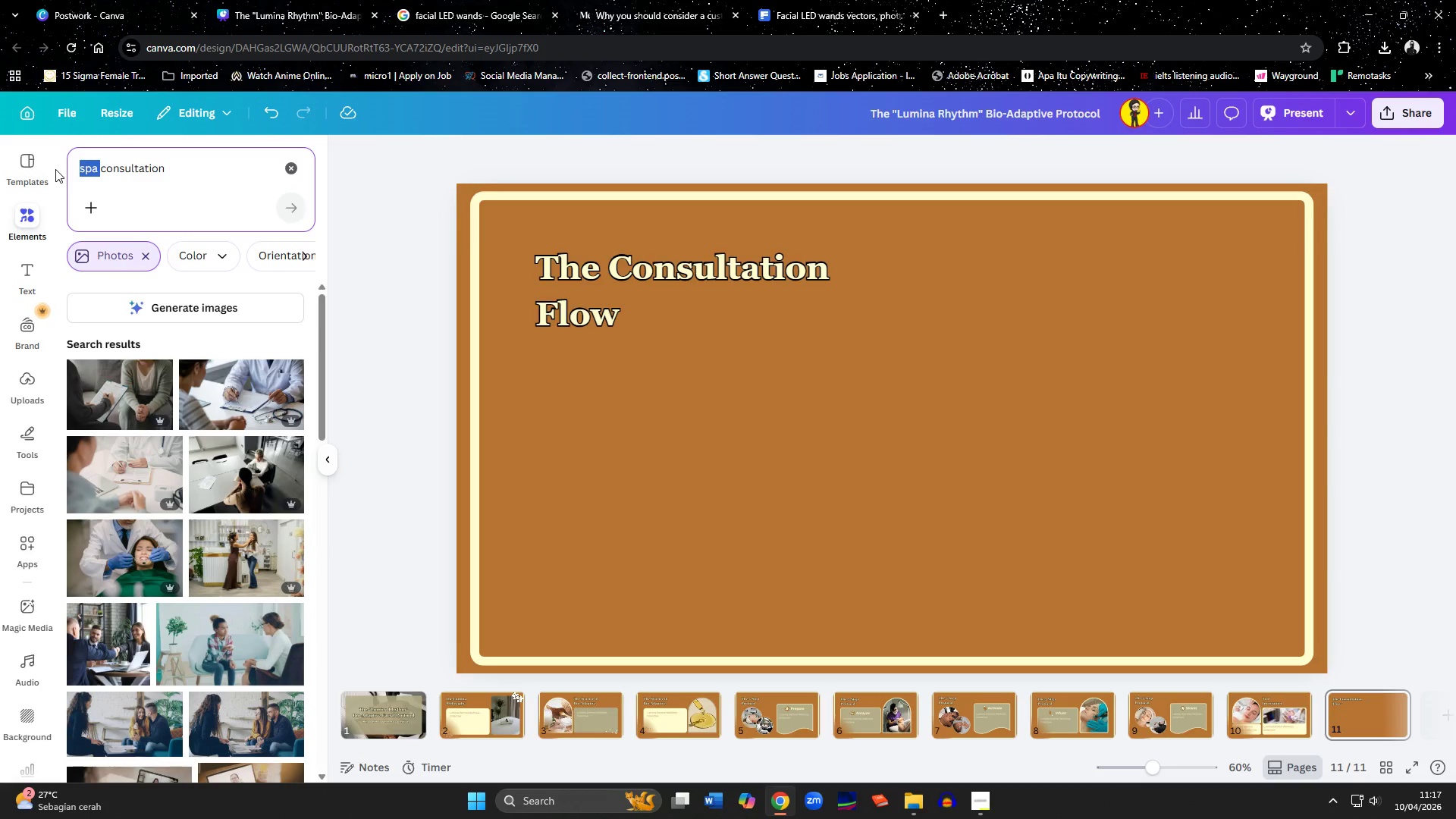 
type(dermatologist)
 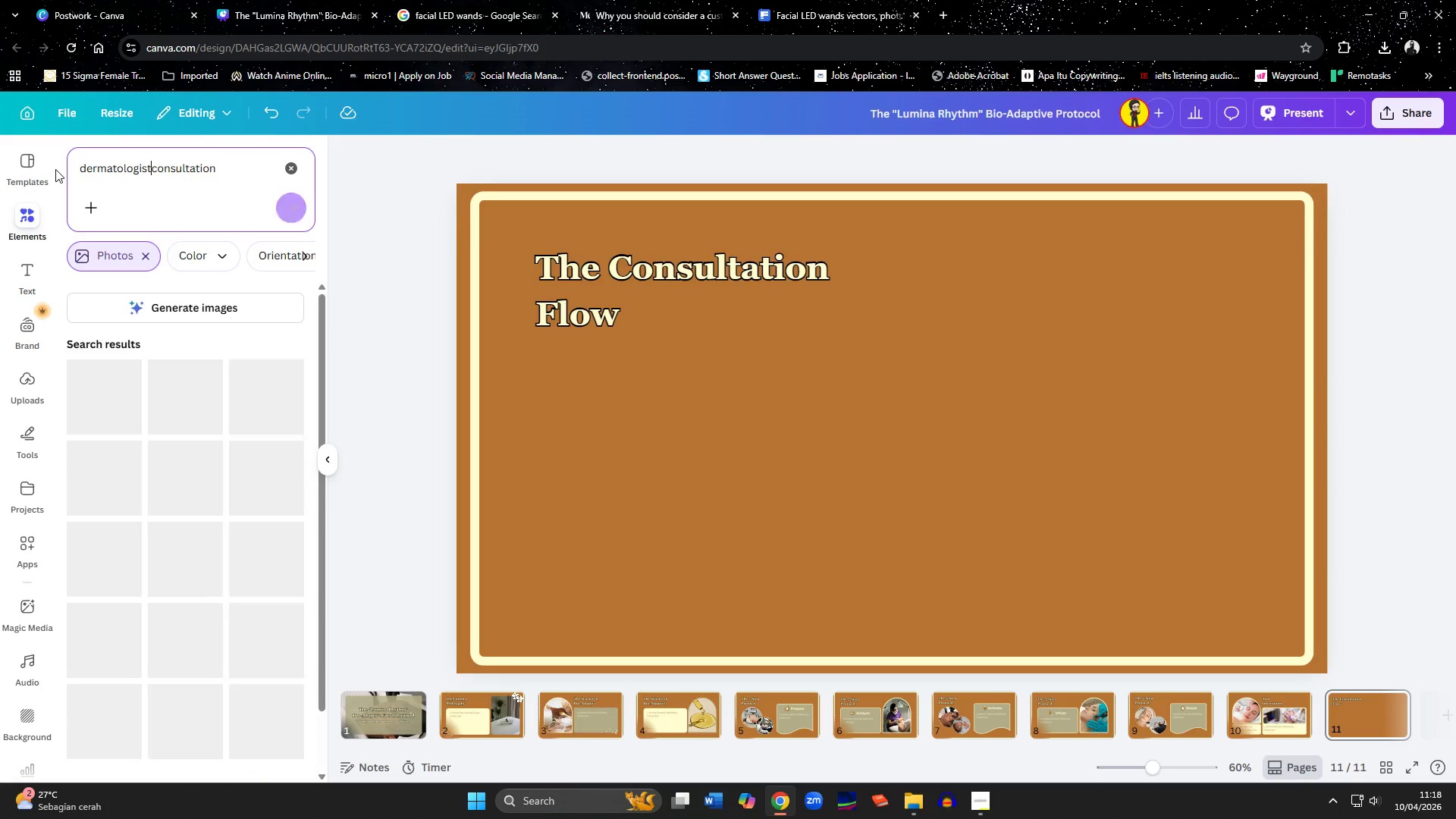 
key(Enter)
 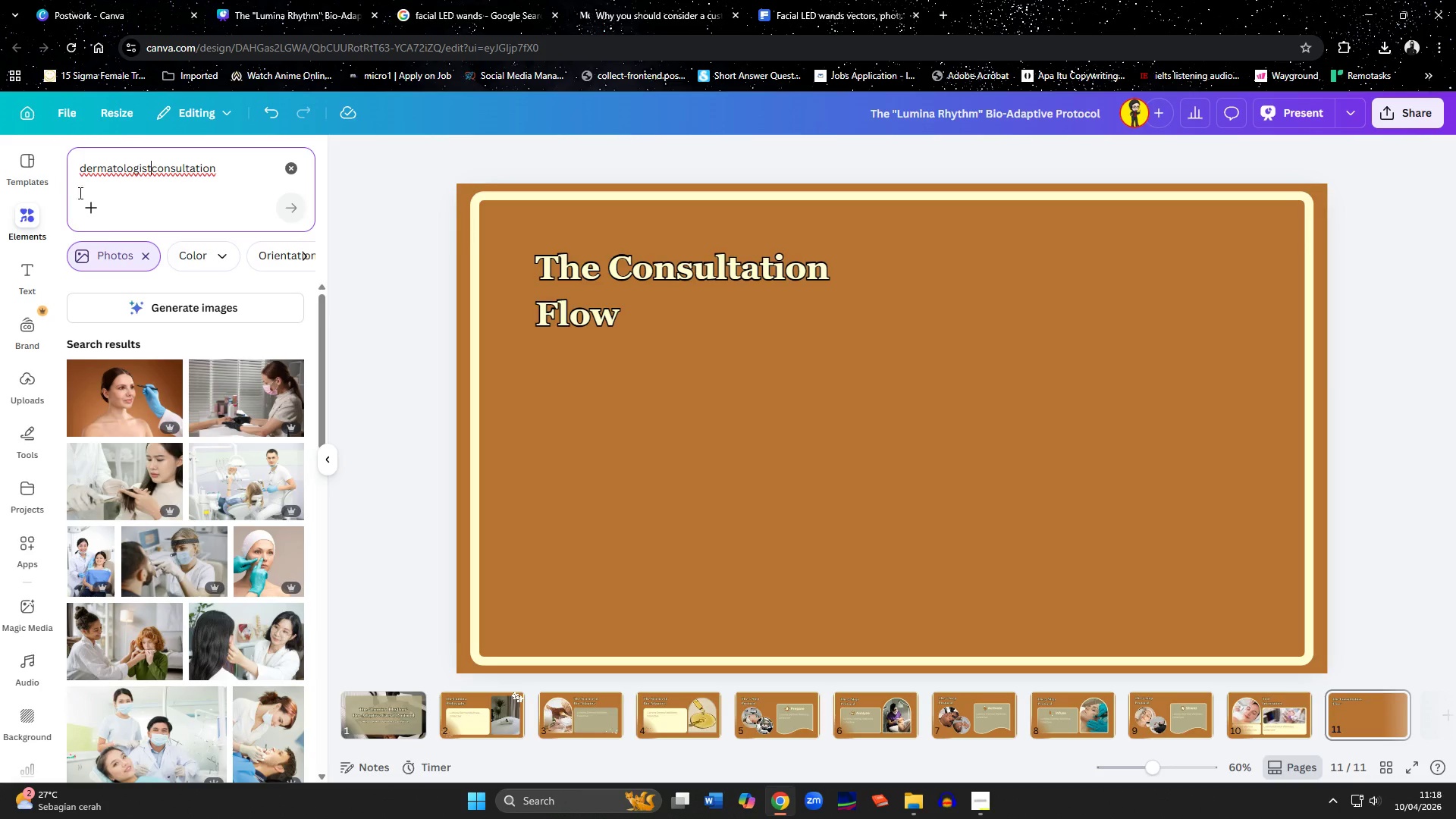 
left_click([143, 174])
 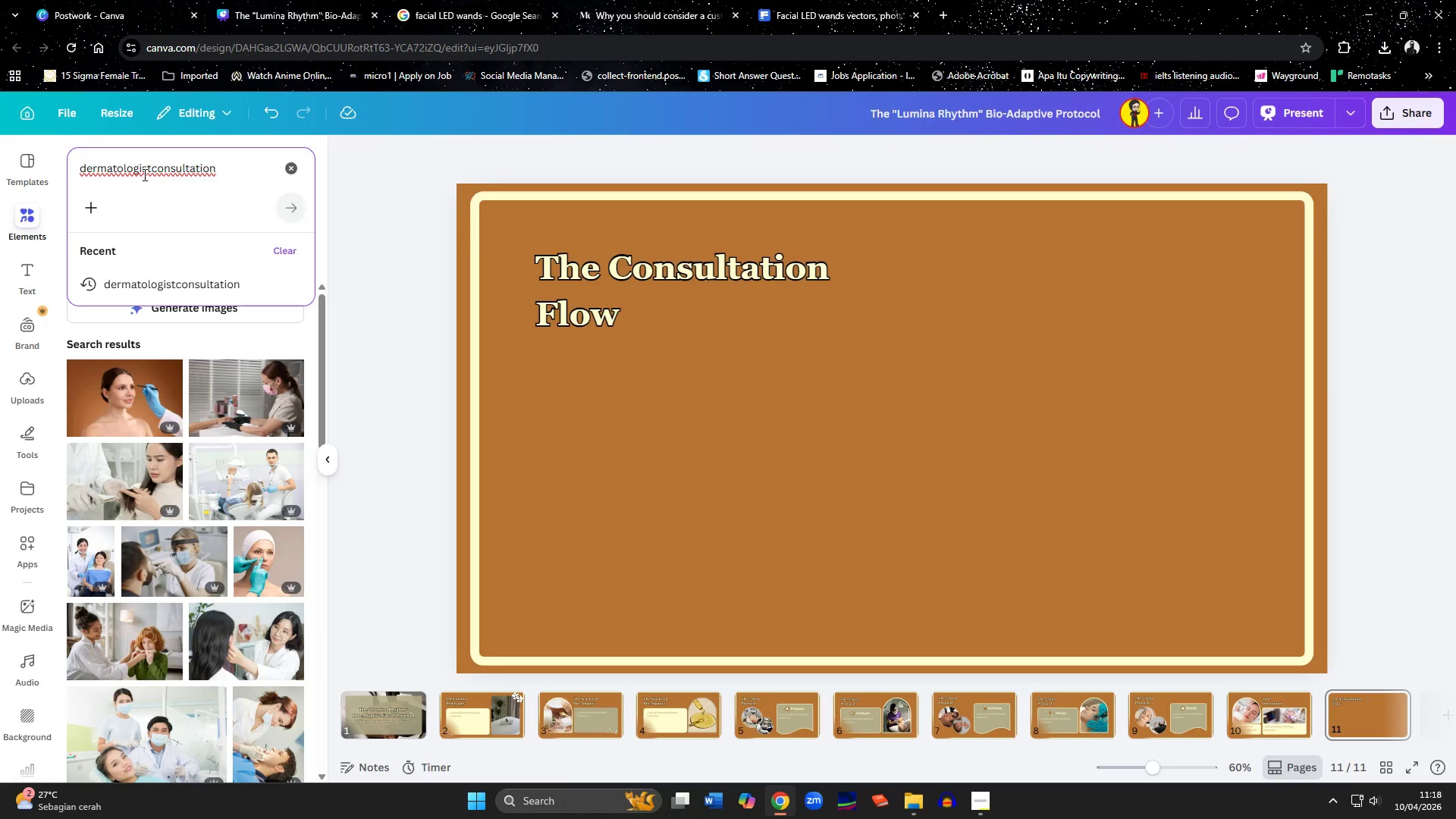 
key(ArrowRight)
 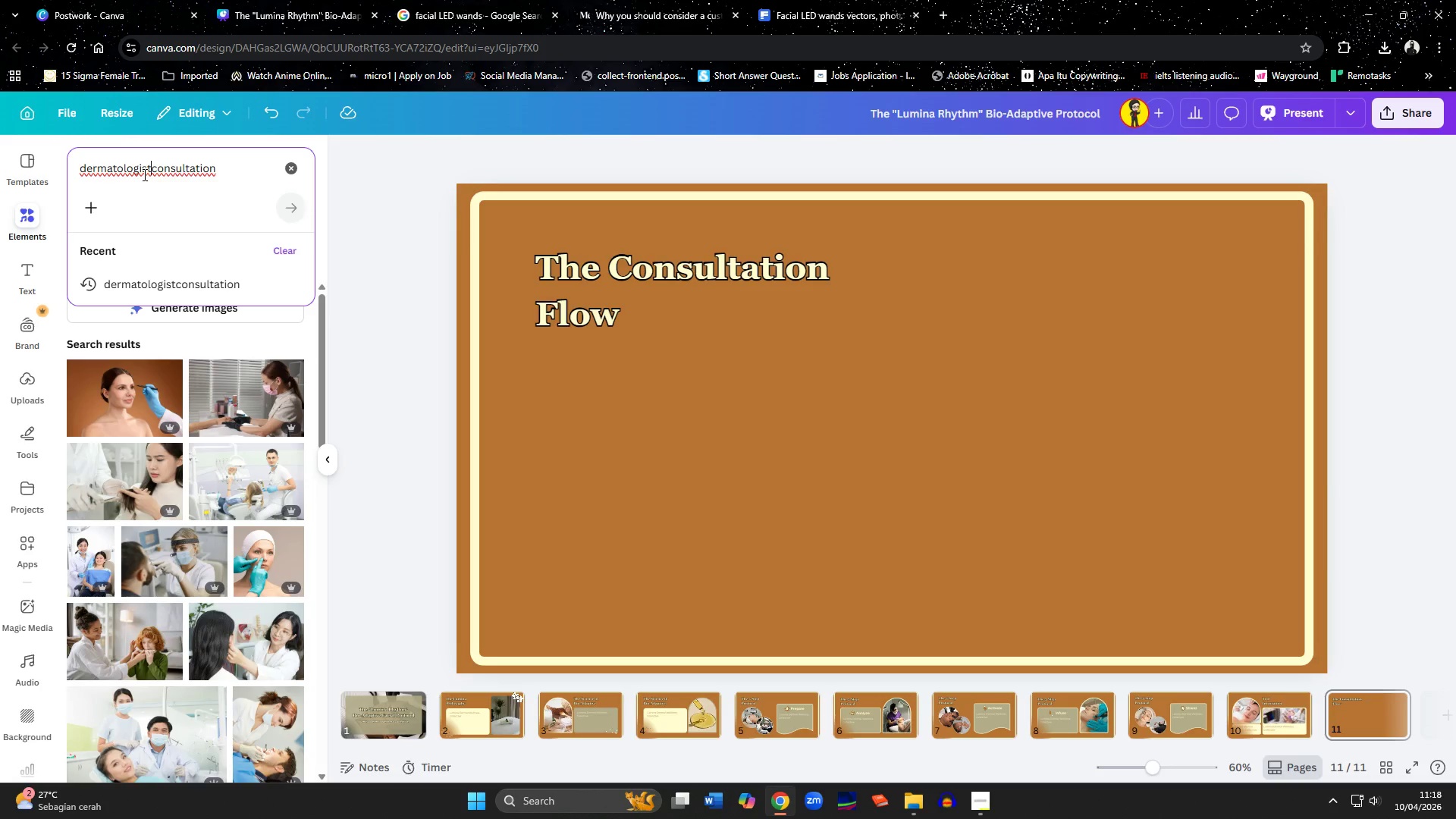 
key(ArrowRight)
 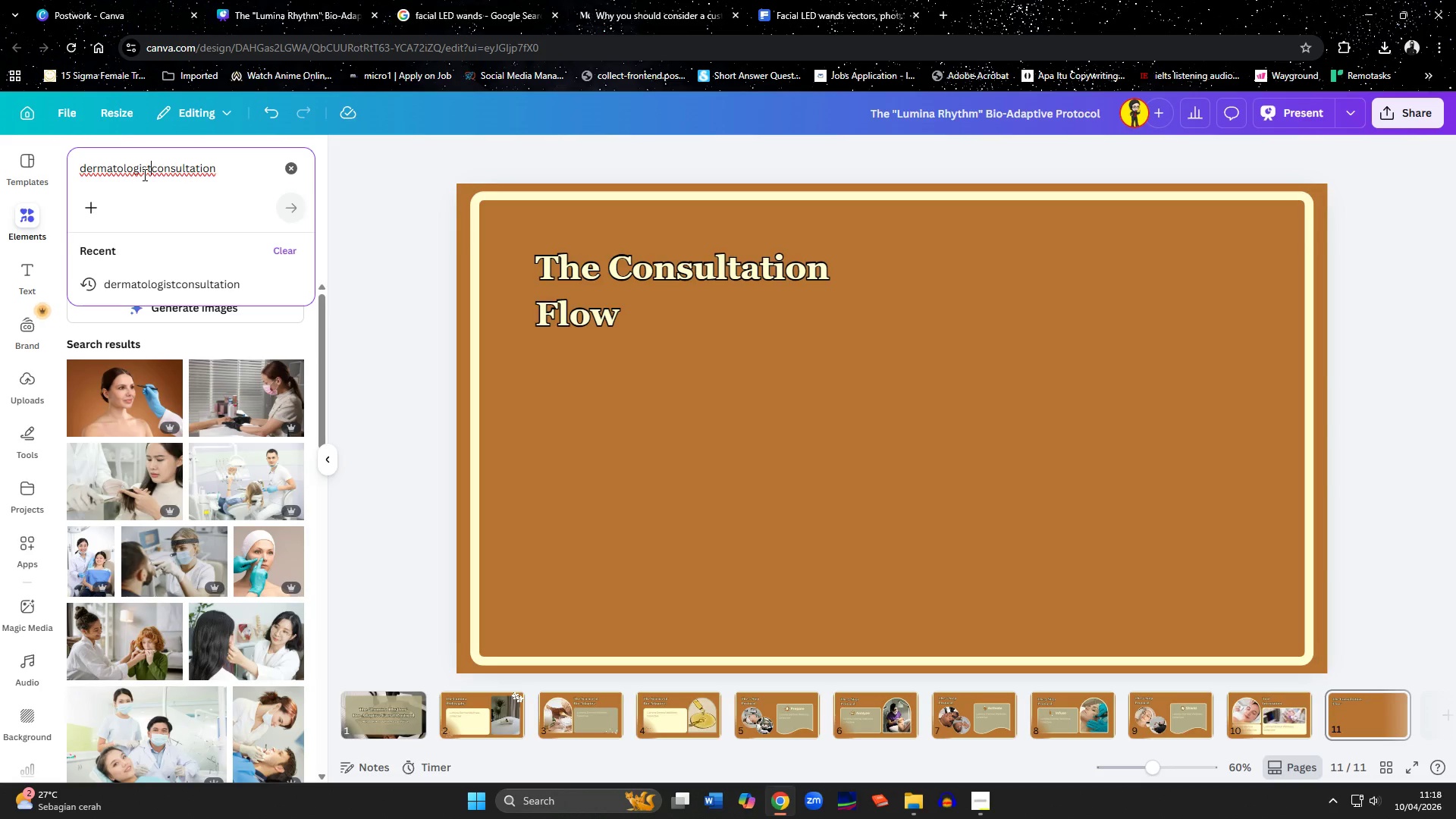 
key(Space)
 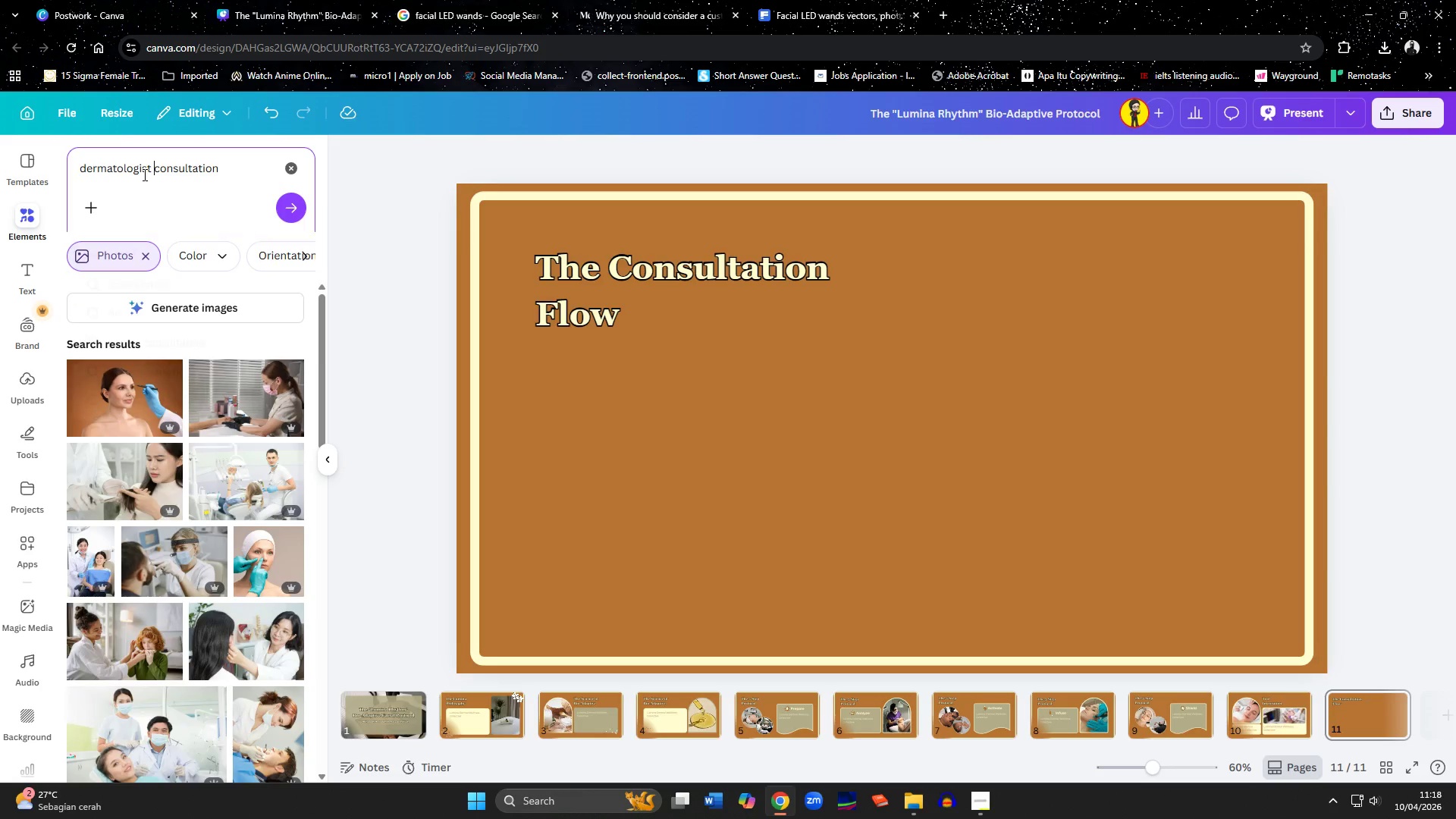 
key(Enter)
 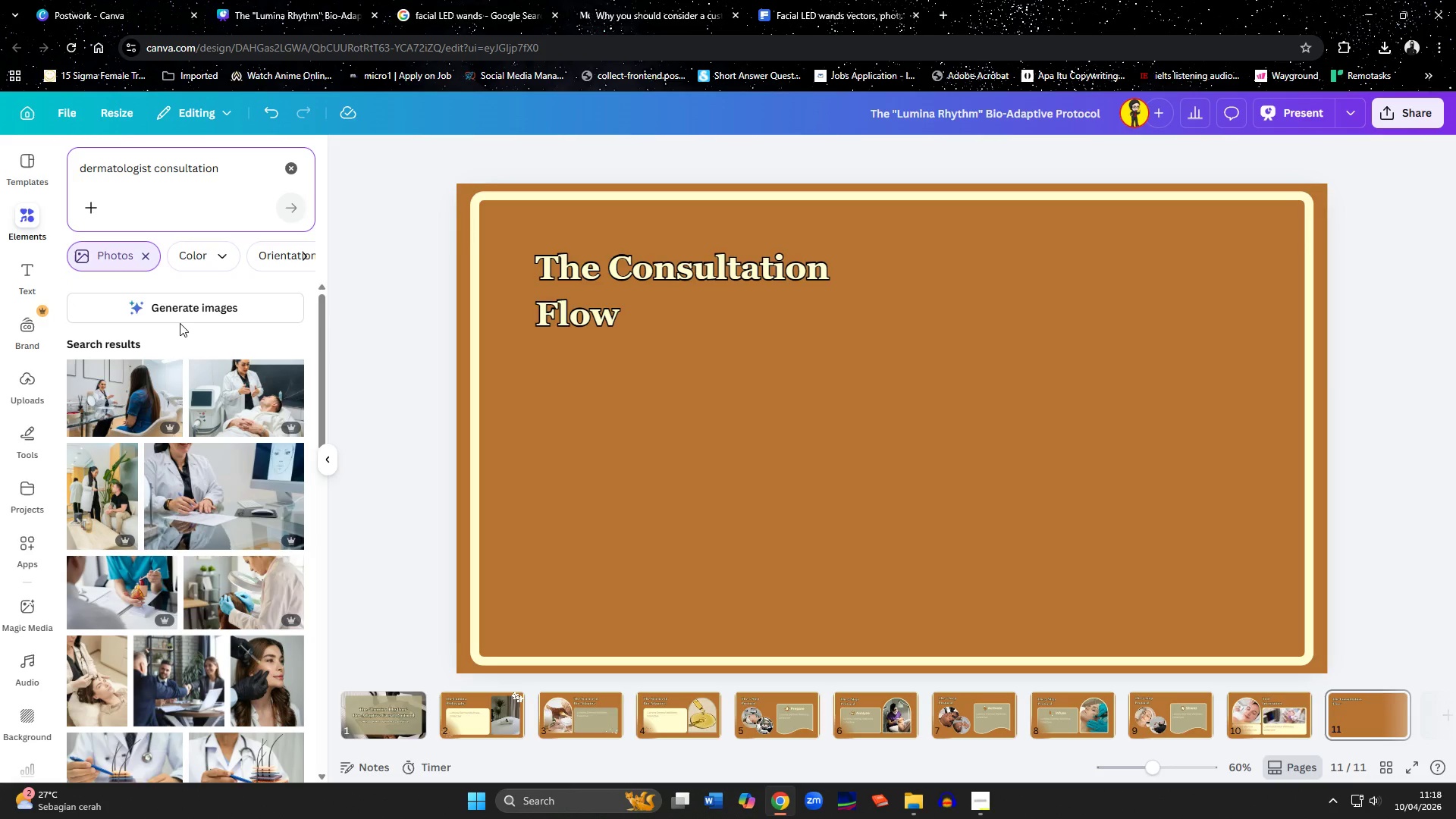 
wait(5.73)
 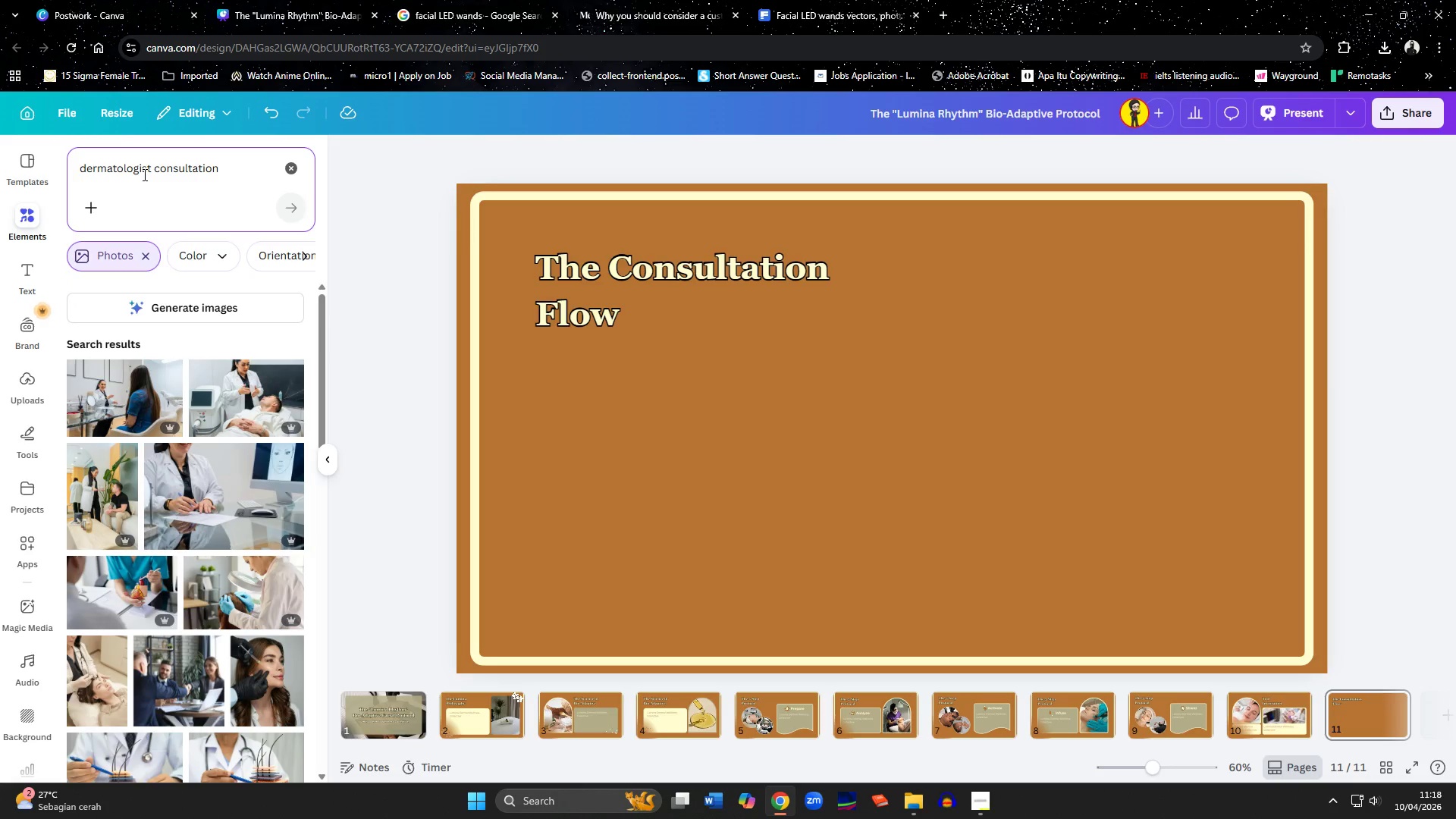 
scroll: coordinate [199, 506], scroll_direction: down, amount: 8.0
 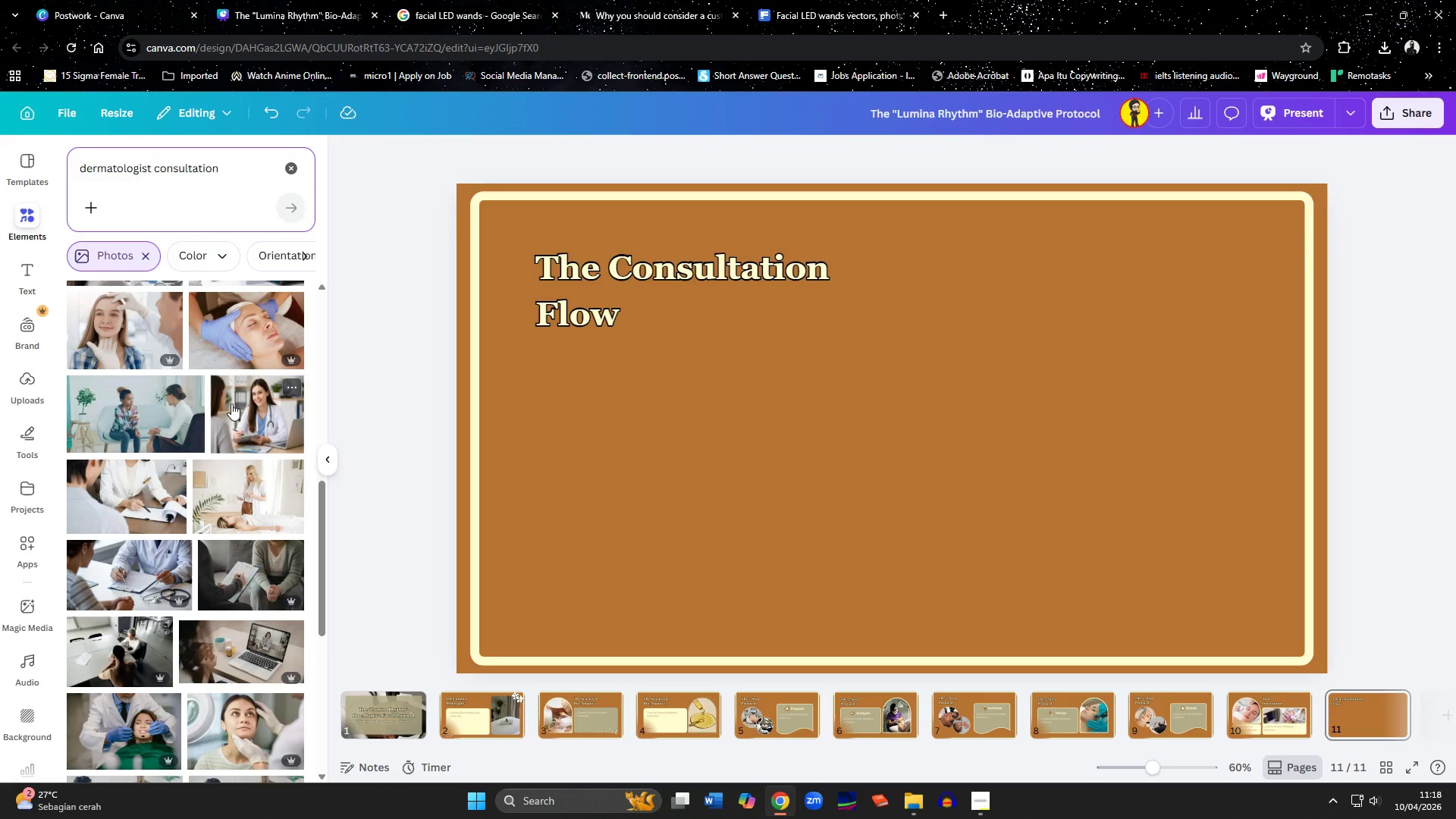 
wait(6.5)
 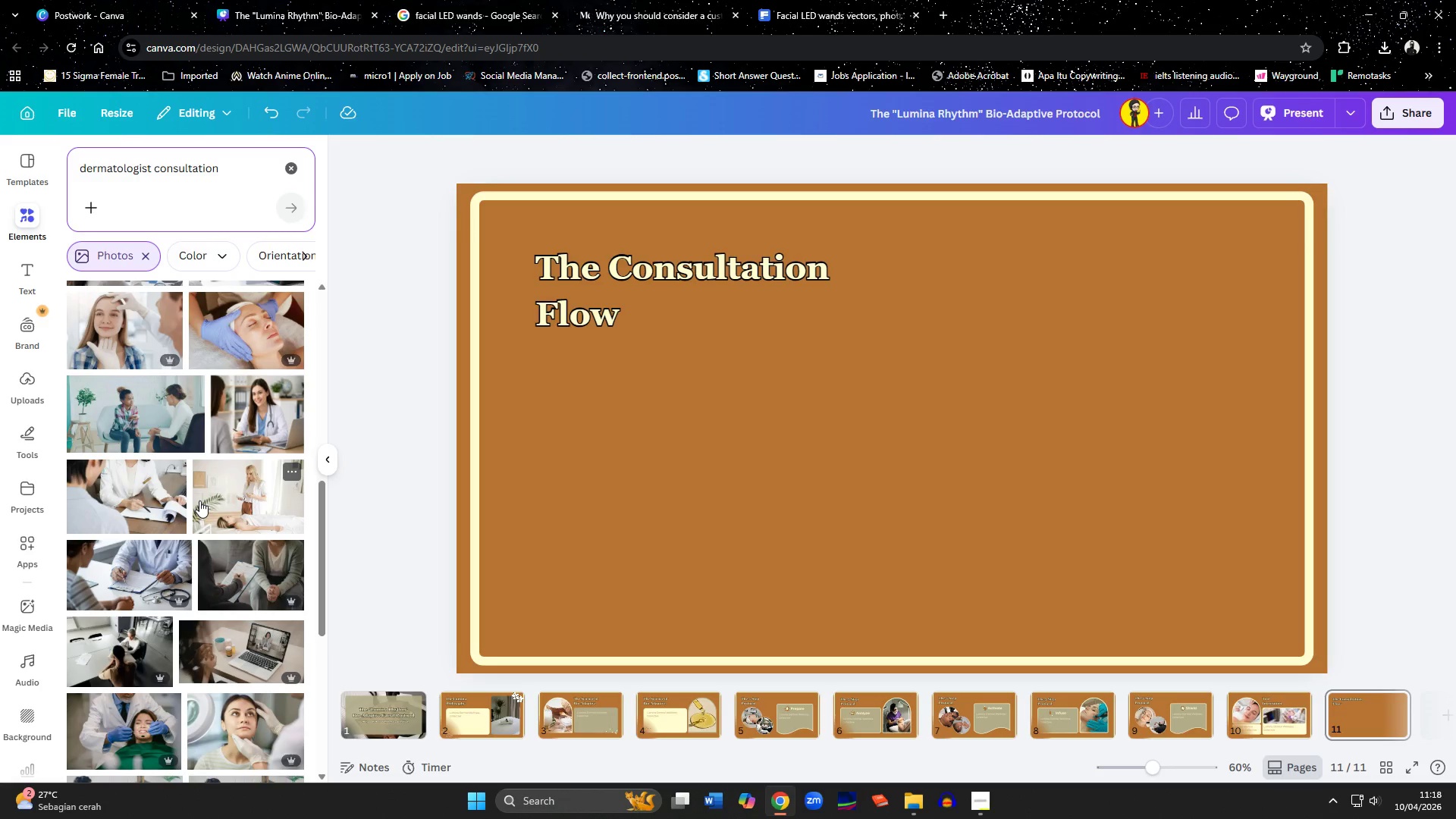 
scroll: coordinate [237, 604], scroll_direction: down, amount: 7.0
 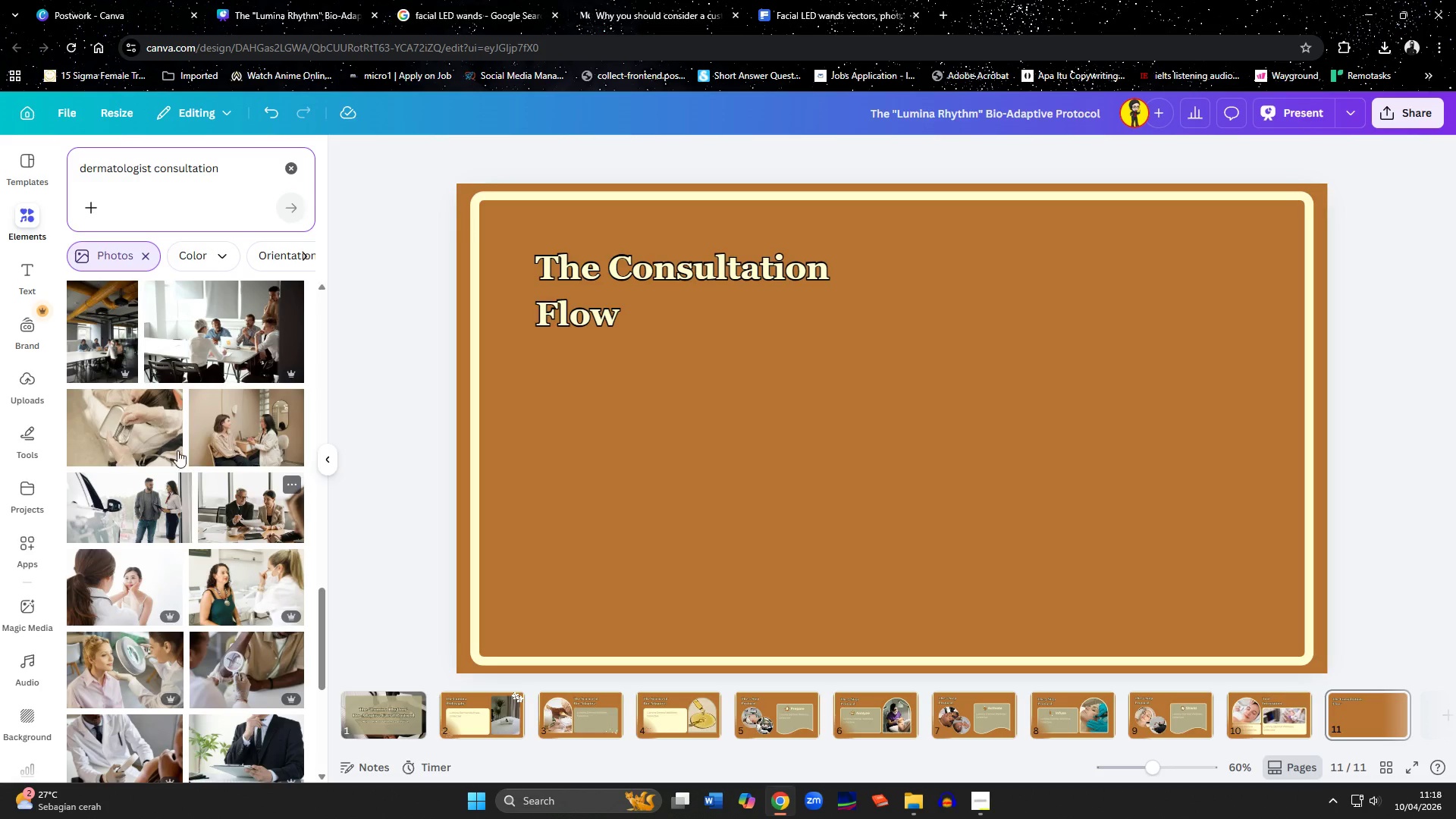 
mouse_move([178, 331])
 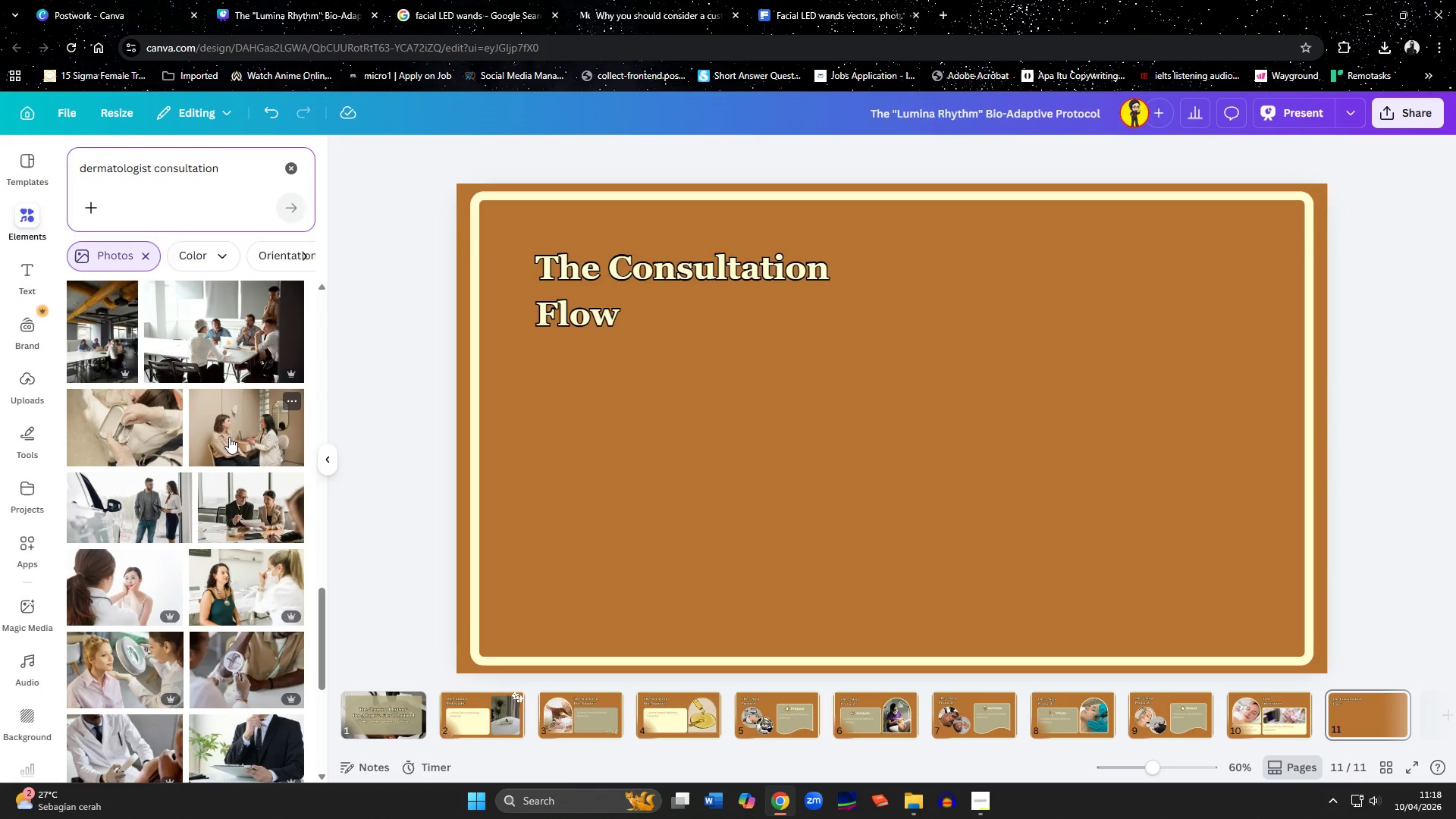 
left_click([229, 437])
 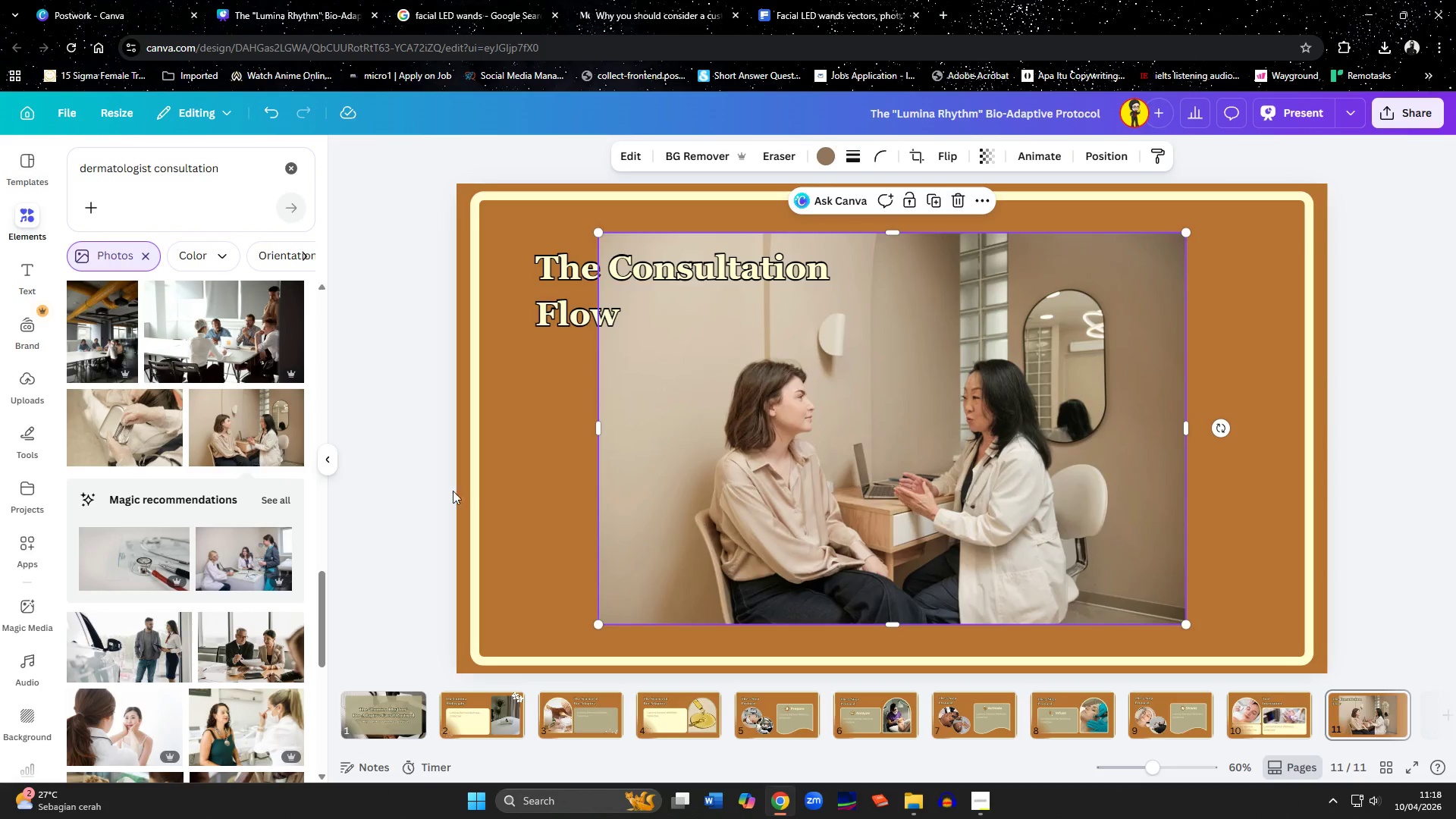 
scroll: coordinate [236, 482], scroll_direction: down, amount: 5.0
 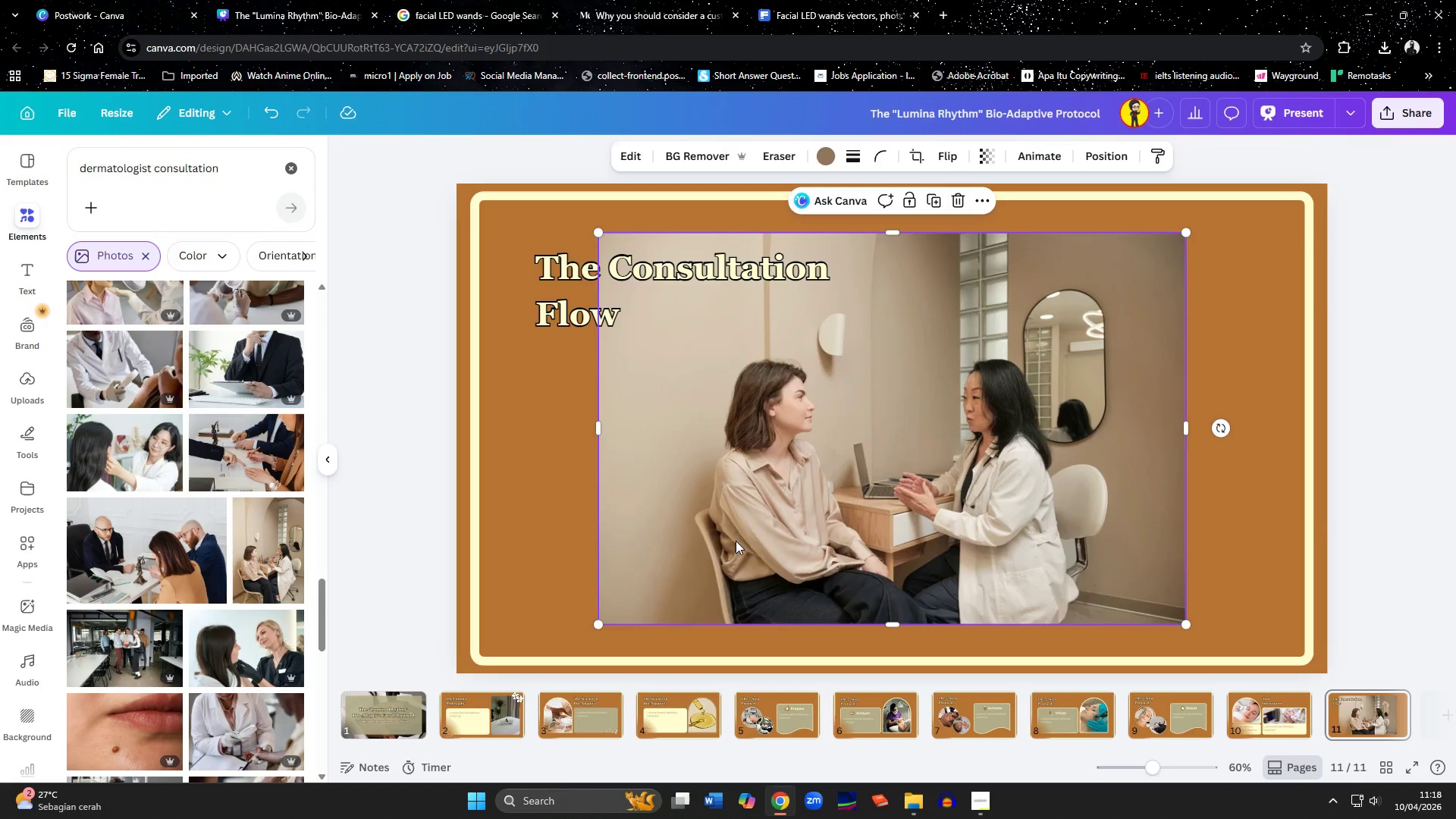 
left_click([758, 539])
 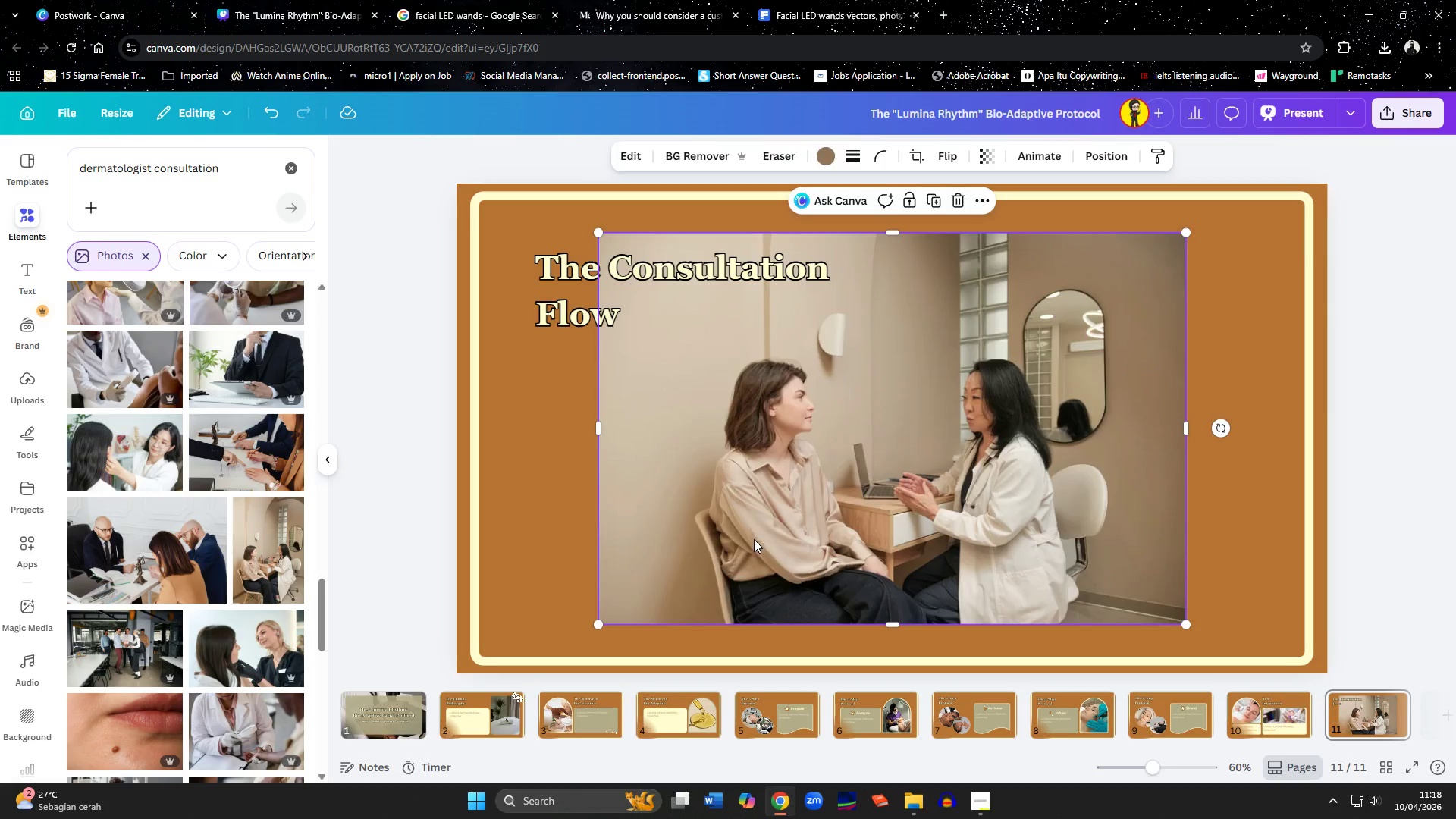 
key(Delete)
 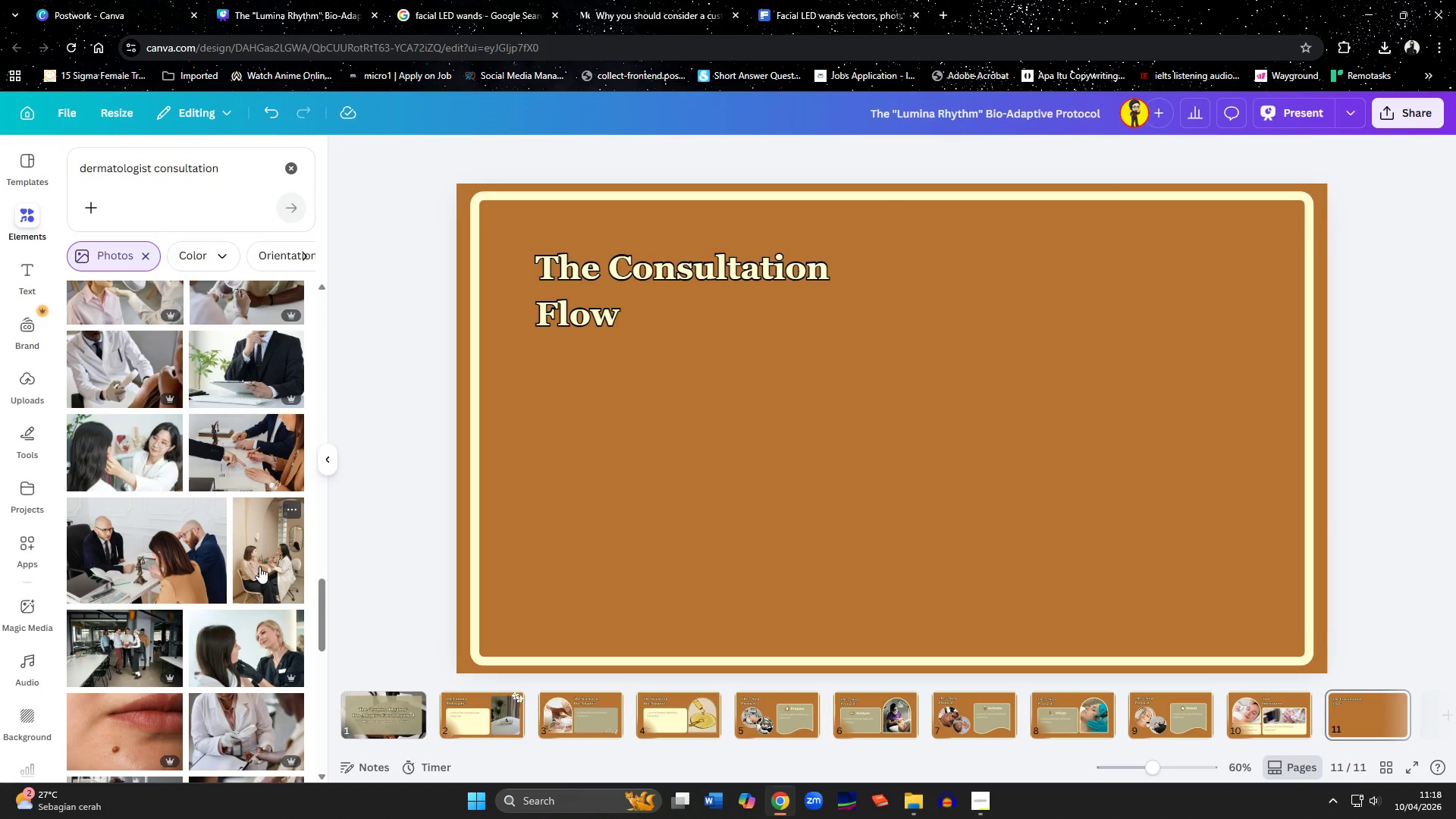 
left_click([259, 566])
 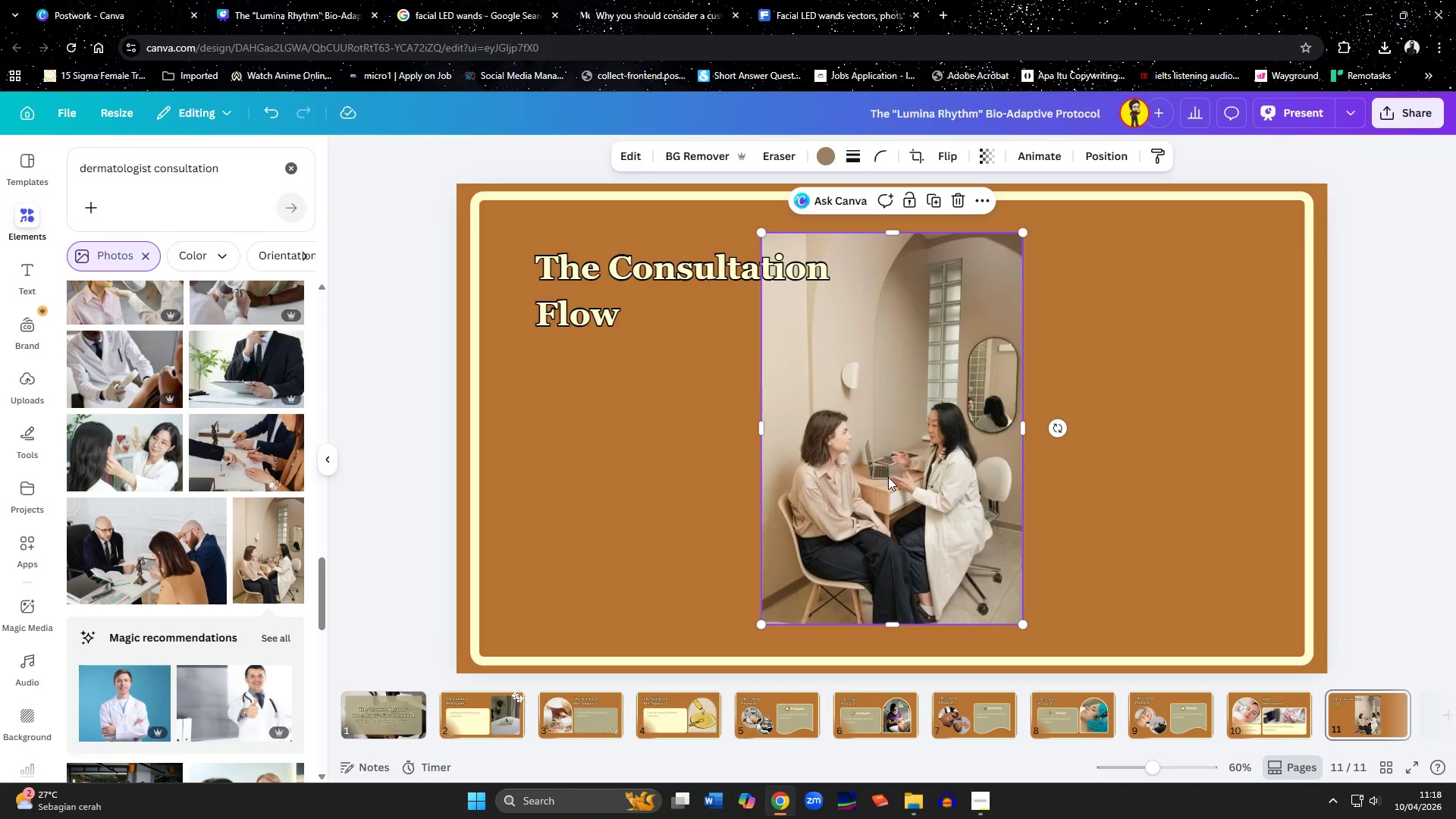 
left_click_drag(start_coordinate=[888, 477], to_coordinate=[649, 480])
 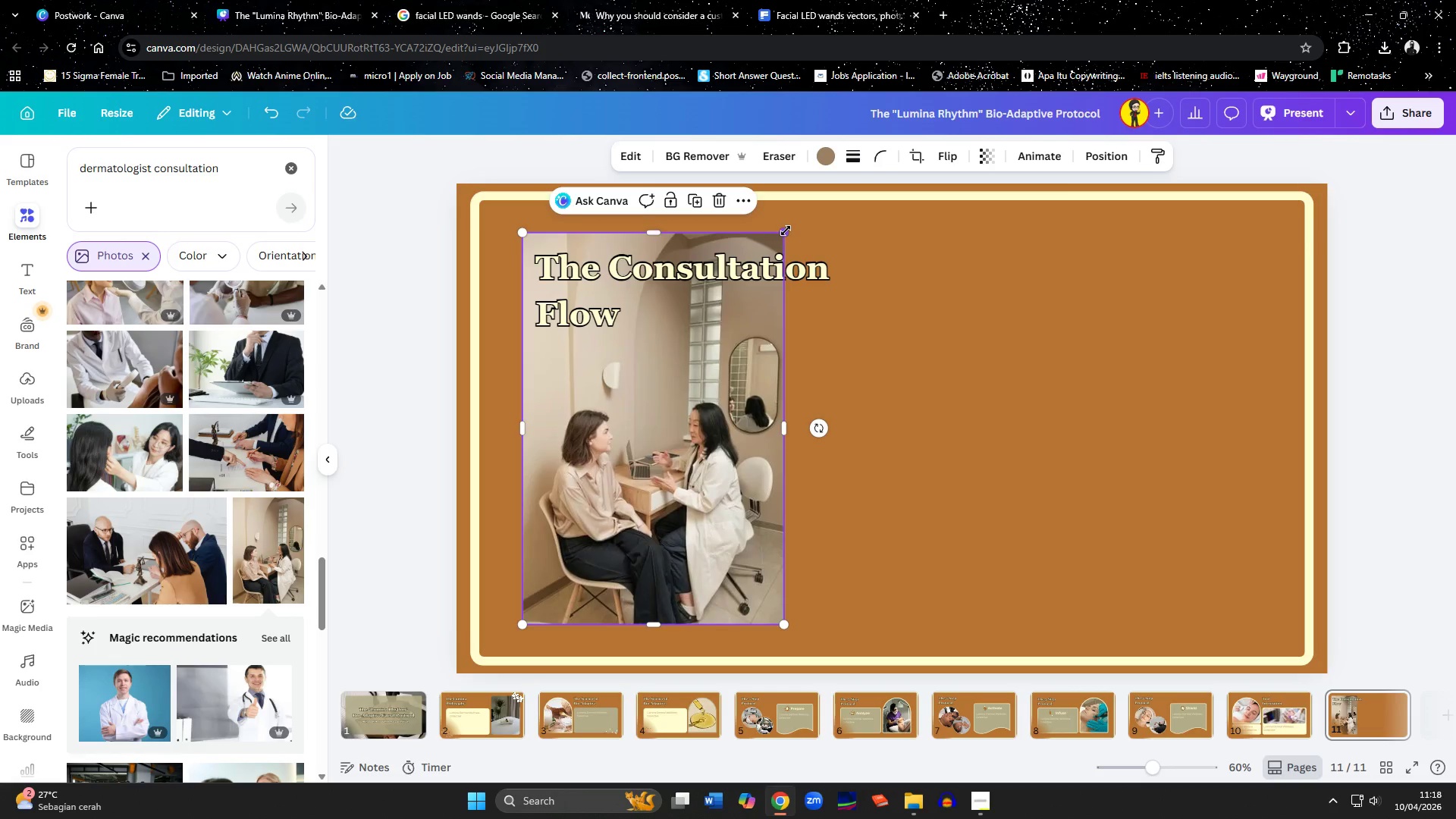 
left_click_drag(start_coordinate=[786, 231], to_coordinate=[843, 290])
 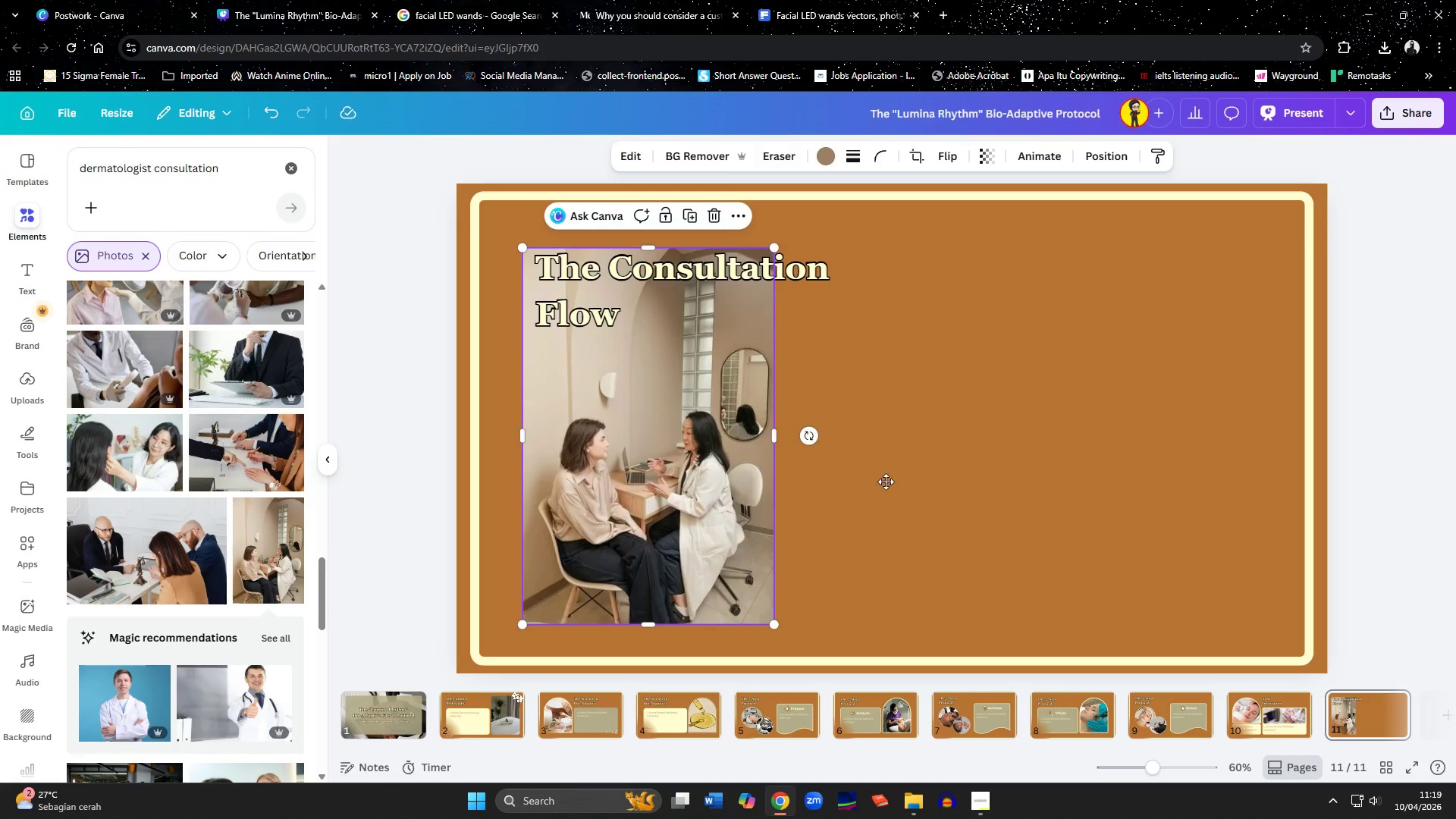 
left_click_drag(start_coordinate=[652, 484], to_coordinate=[1144, 481])
 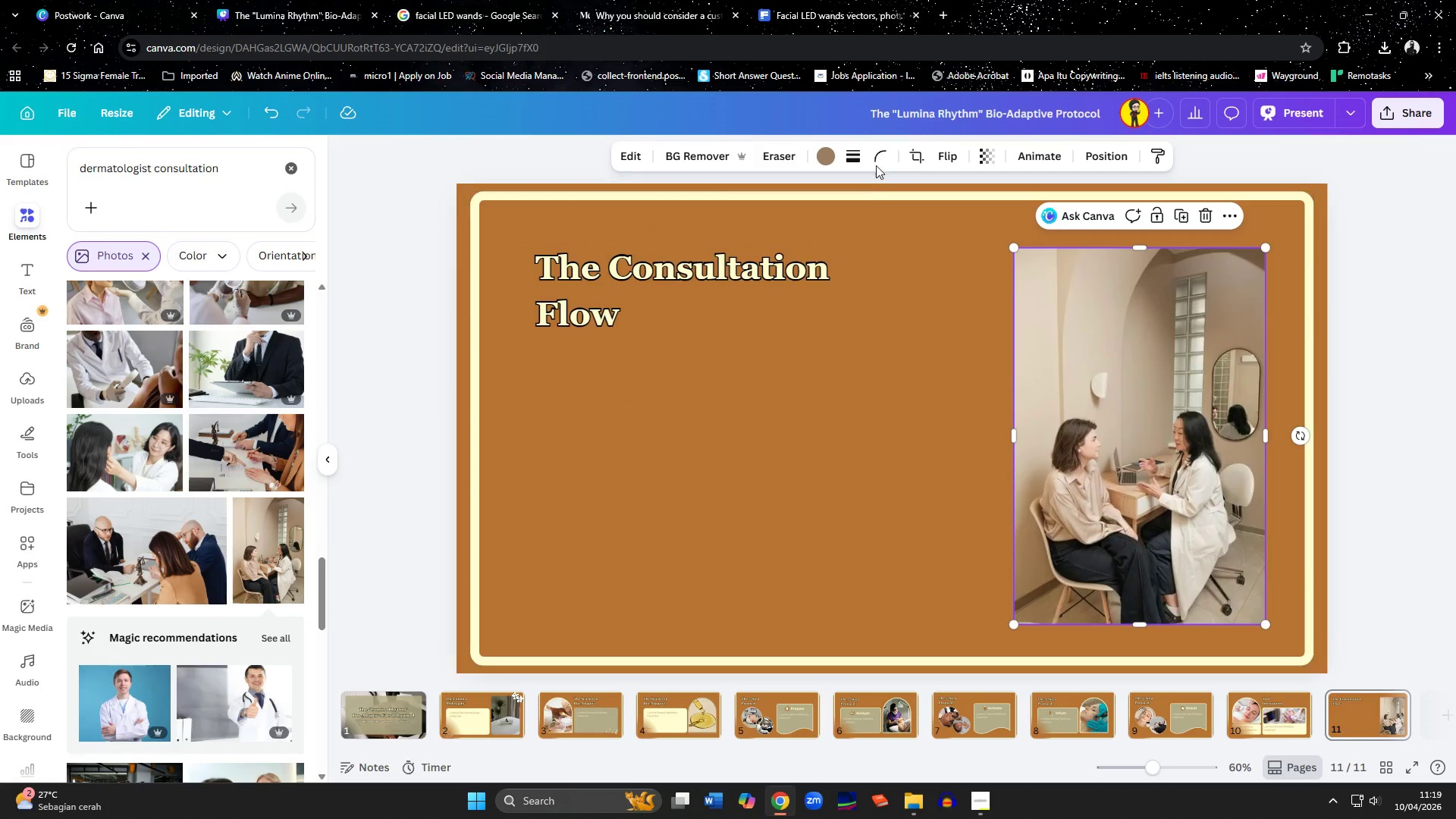 
left_click([876, 164])
 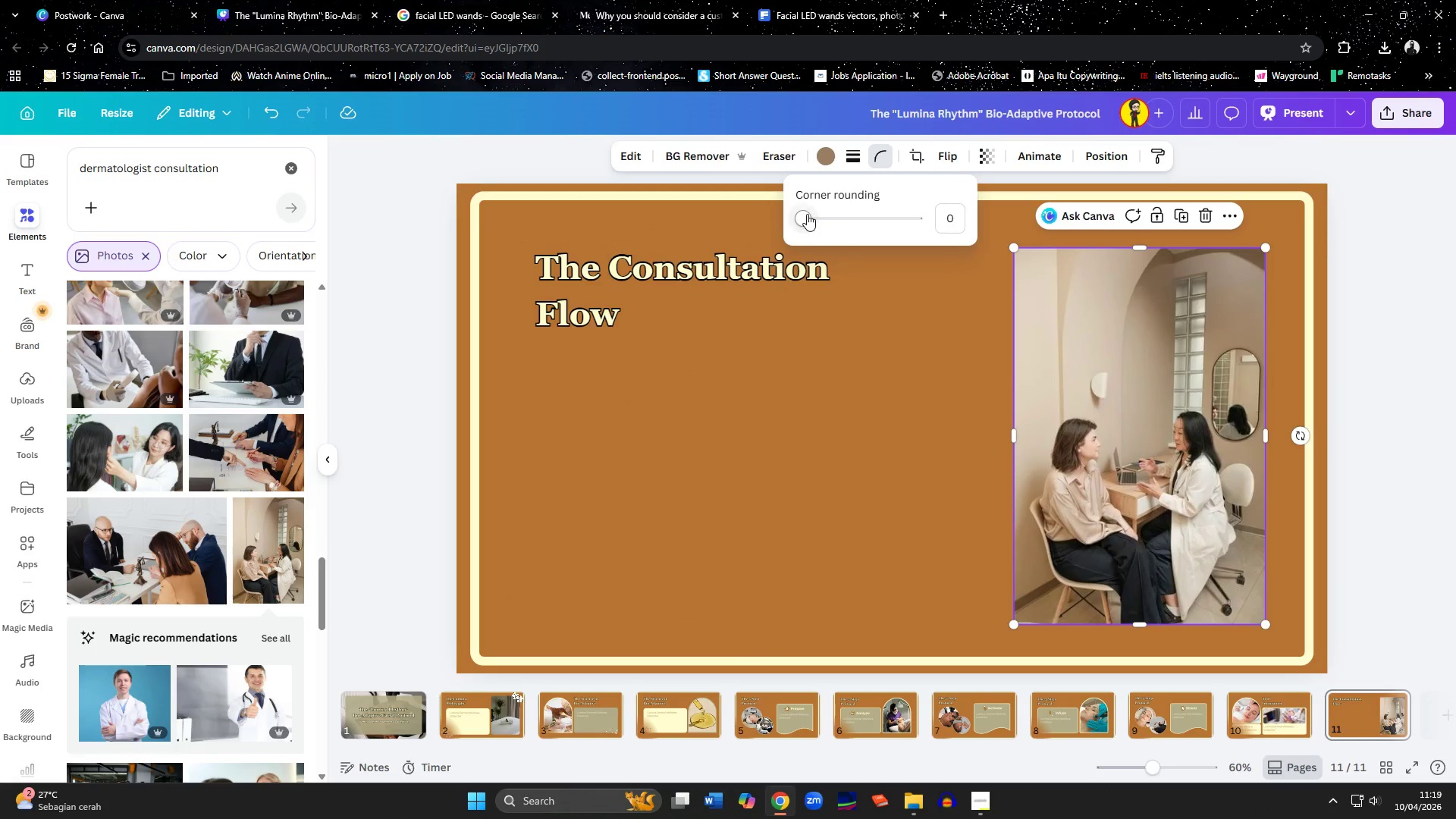 
left_click_drag(start_coordinate=[807, 216], to_coordinate=[824, 230])
 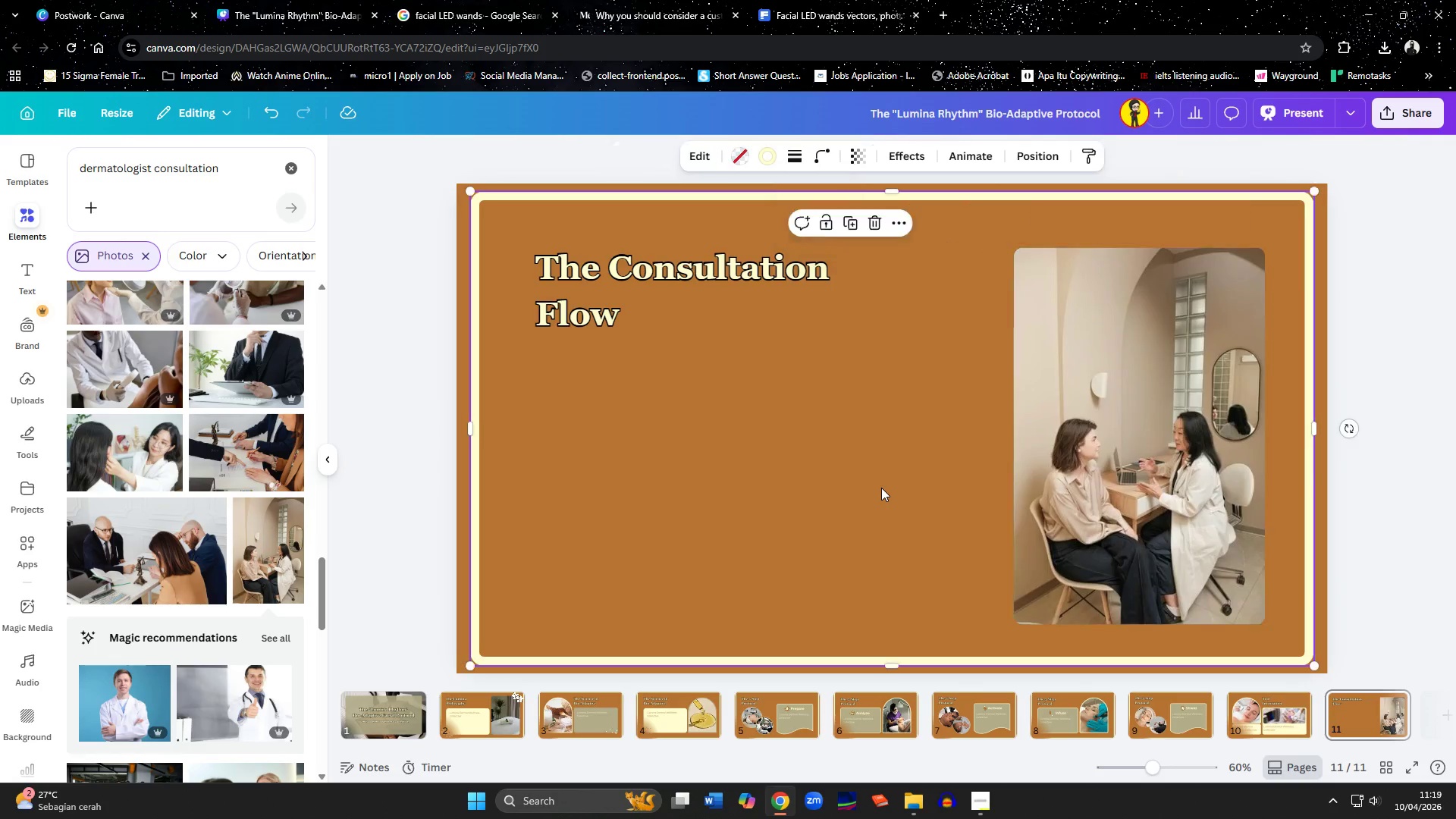 
left_click([881, 488])
 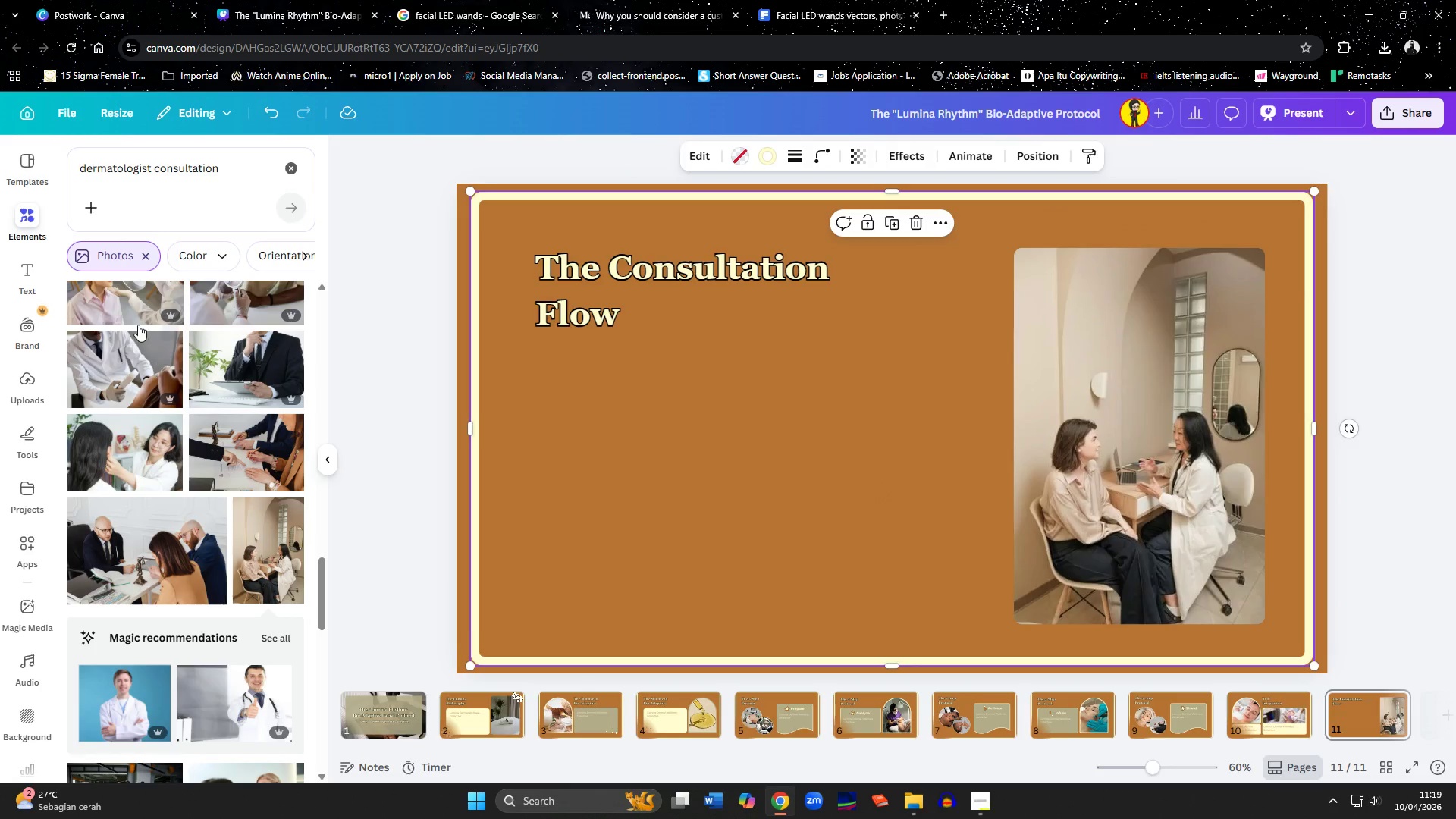 
left_click([218, 162])
 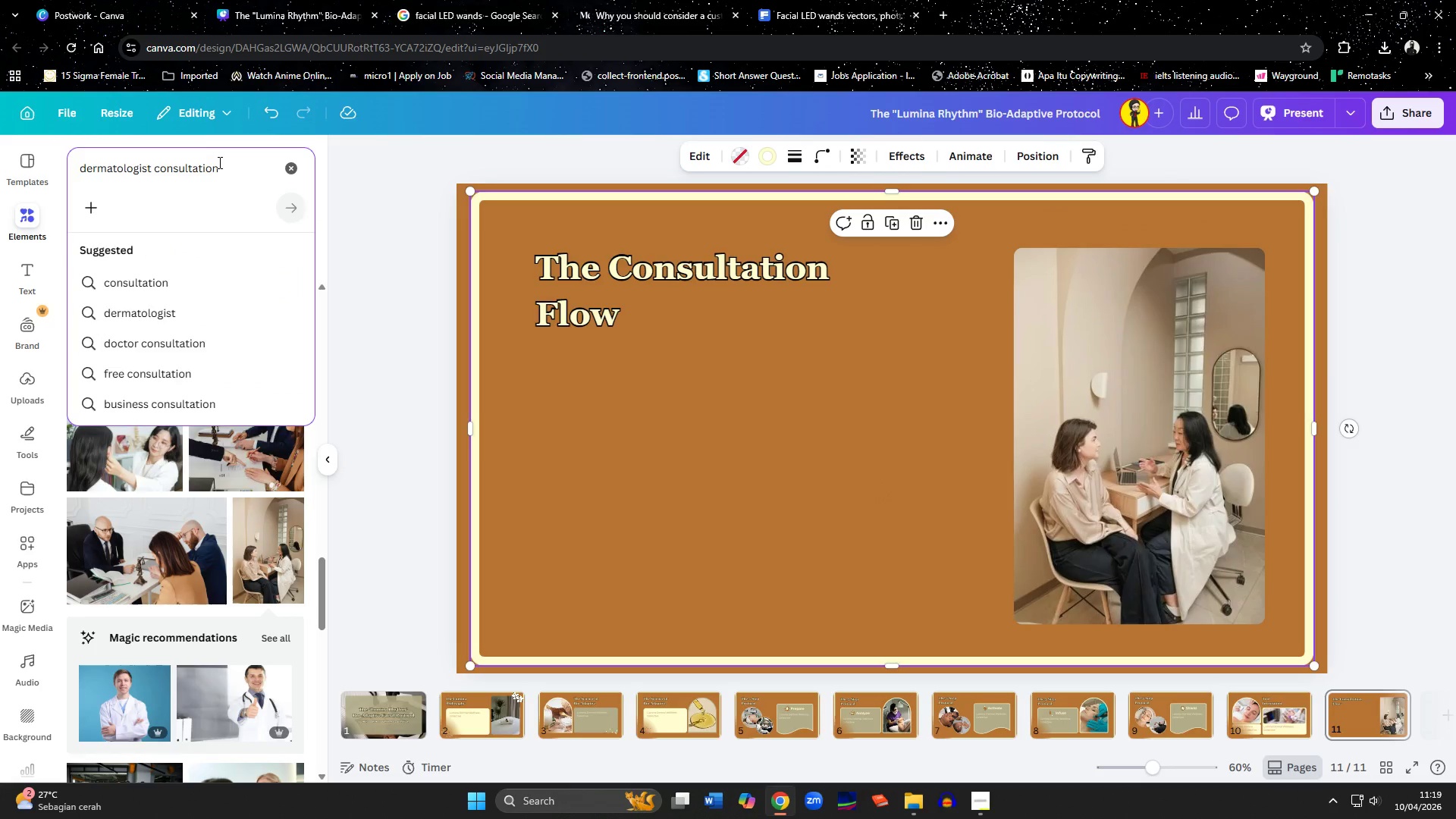 
key(Backspace)
key(Backspace)
key(Backspace)
key(Backspace)
key(Backspace)
type(t front office)
 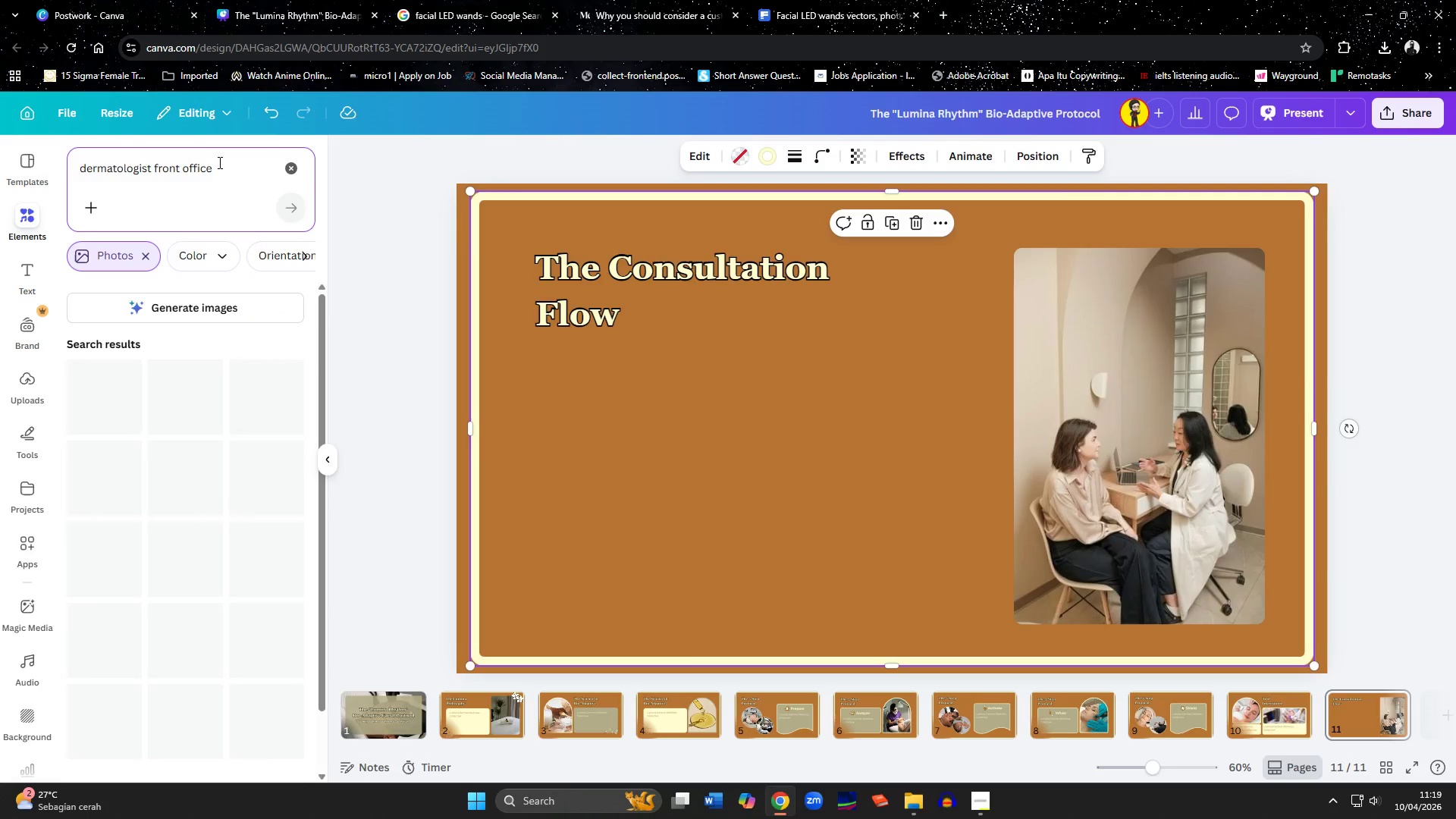 
key(Enter)
 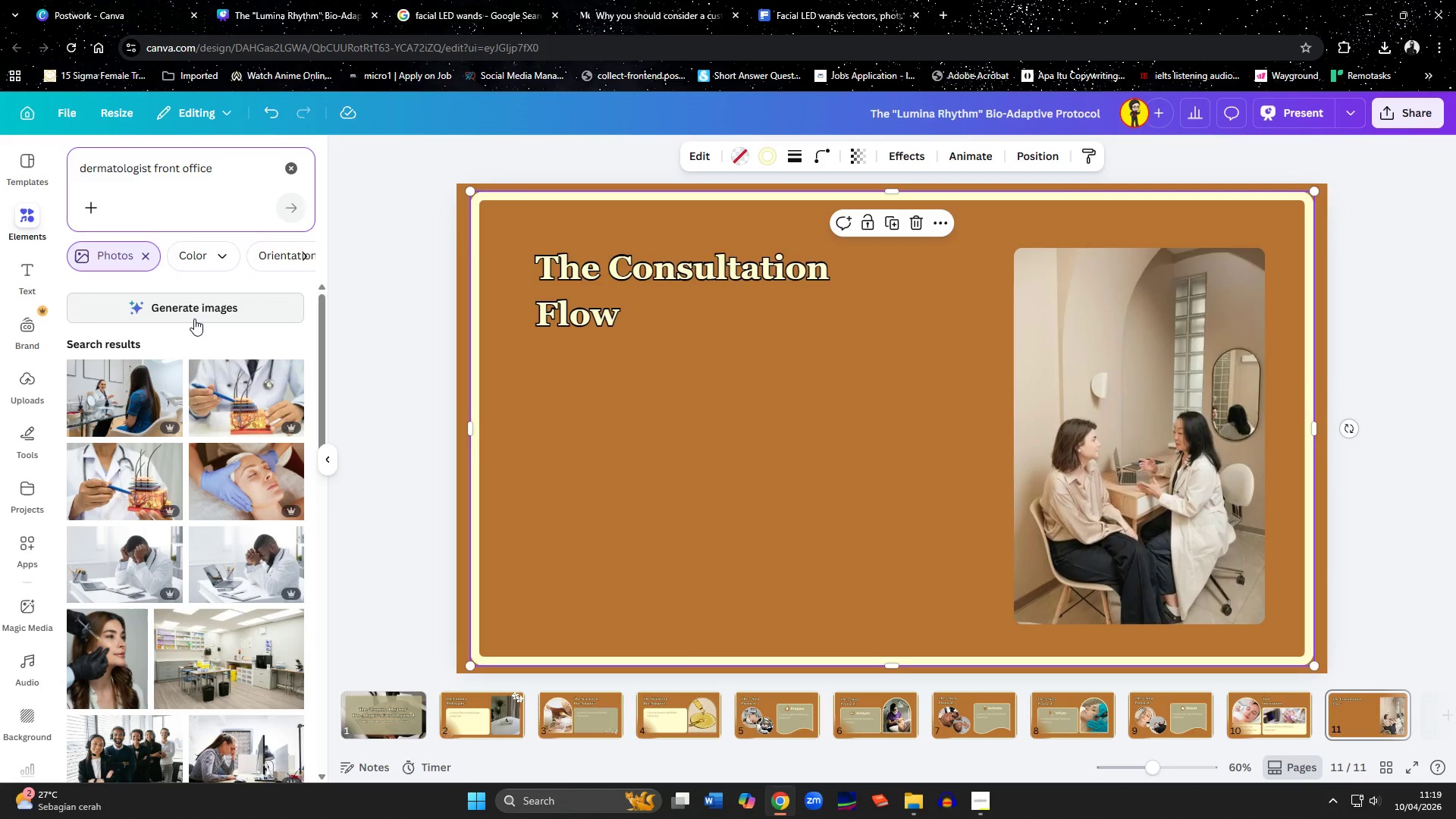 
scroll: coordinate [202, 369], scroll_direction: down, amount: 6.0
 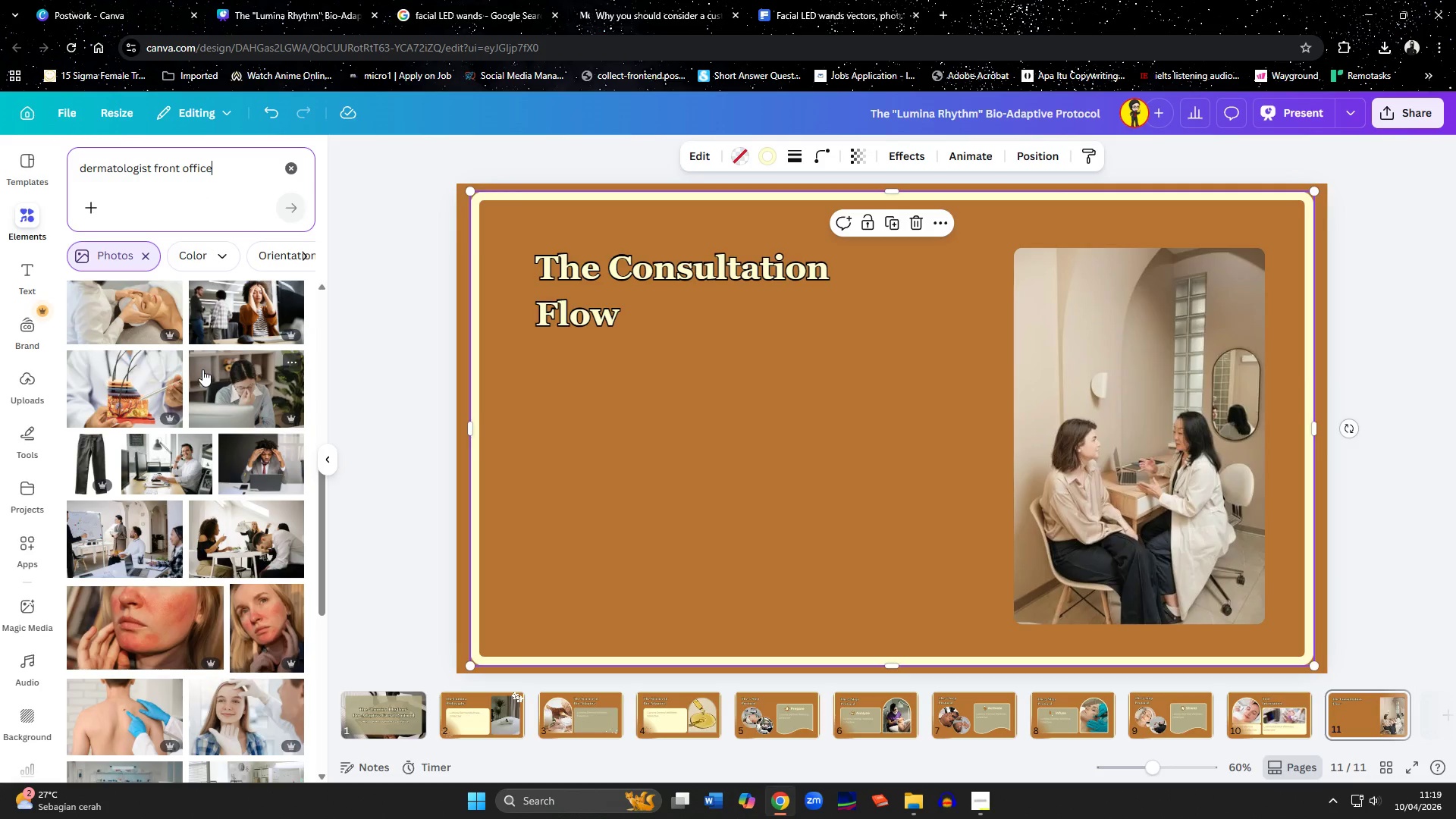 
scroll: coordinate [202, 369], scroll_direction: up, amount: 7.0
 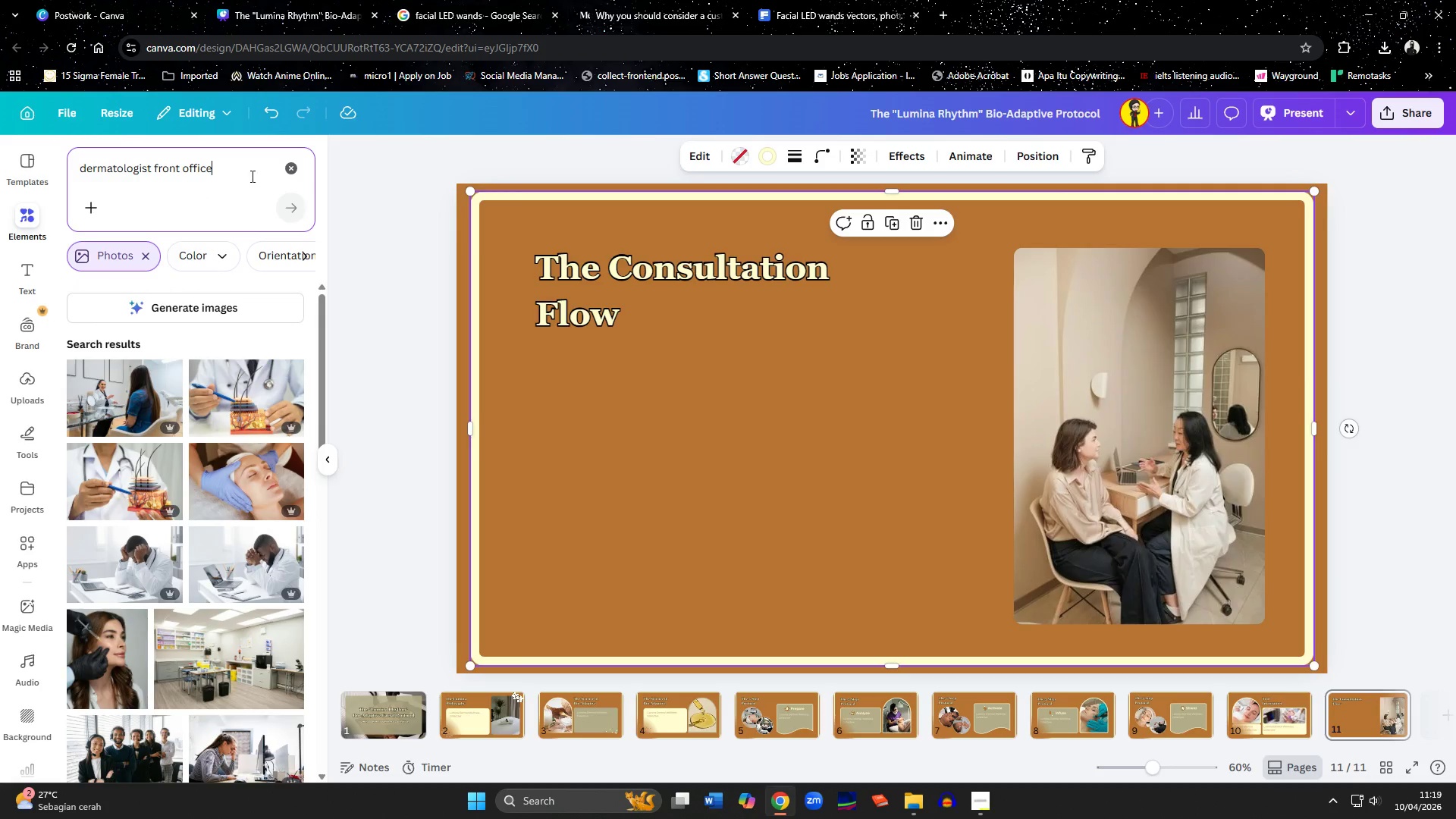 
left_click_drag(start_coordinate=[251, 176], to_coordinate=[150, 183])
 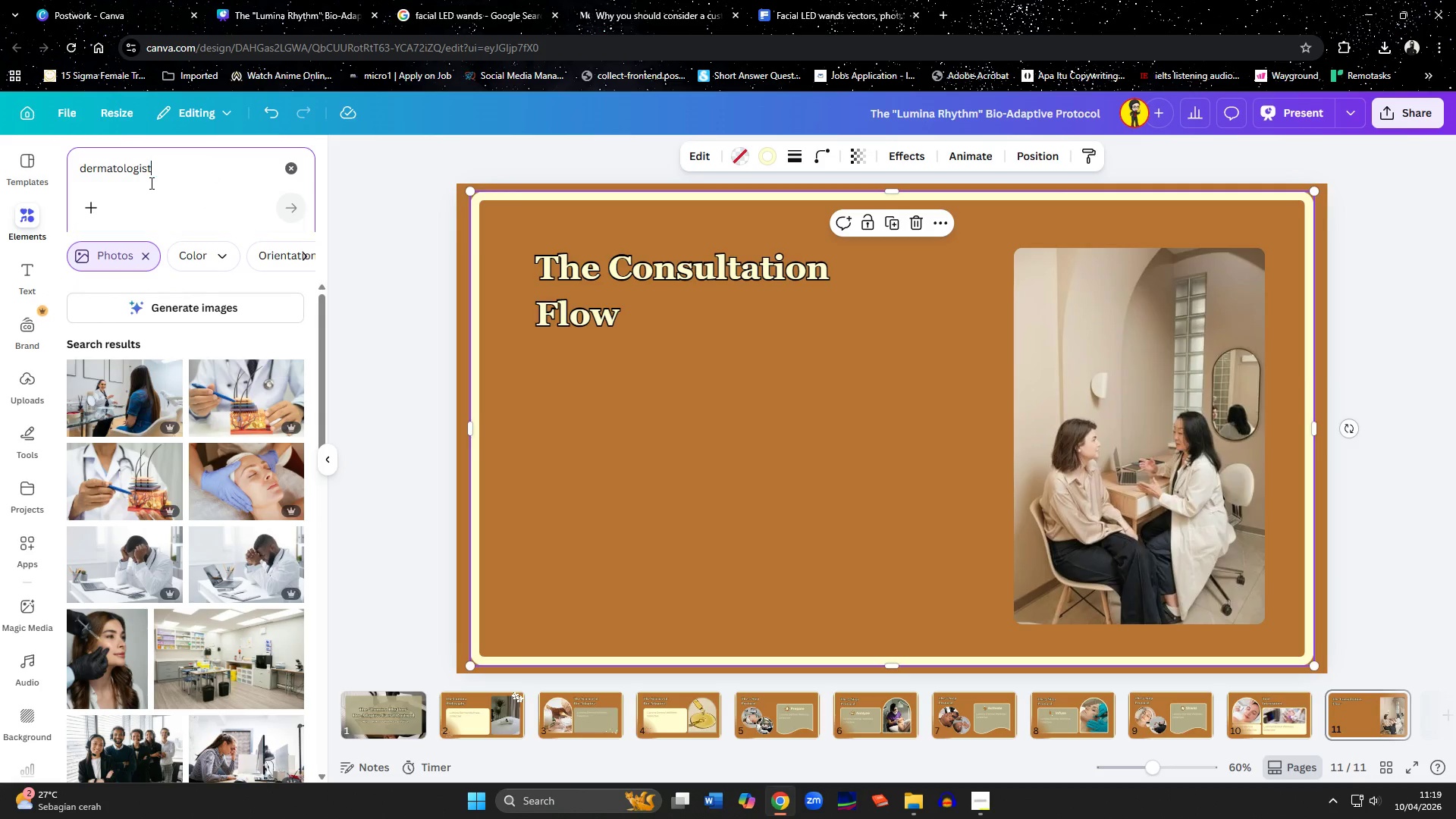 
key(Backspace)
 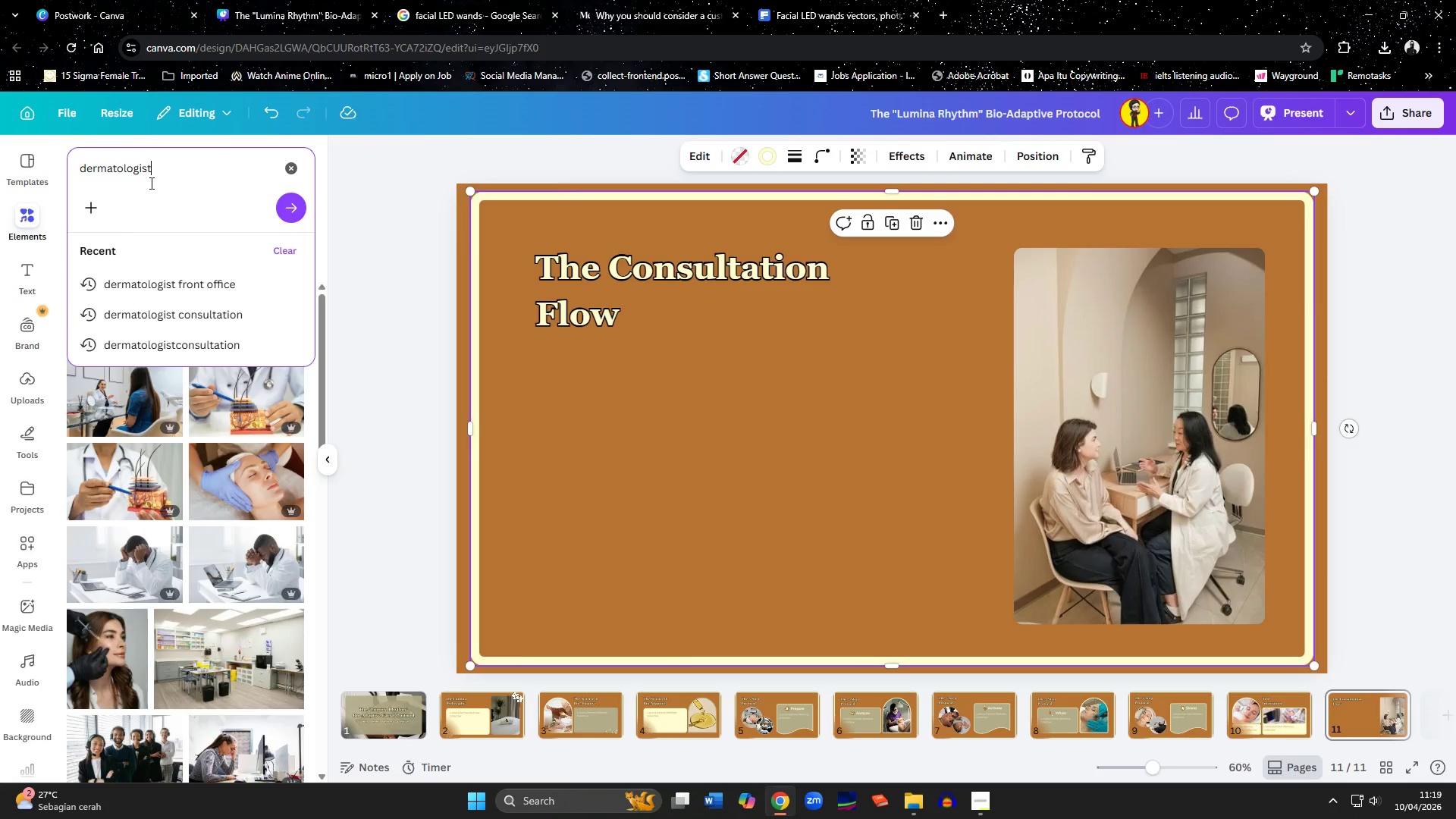 
key(Enter)
 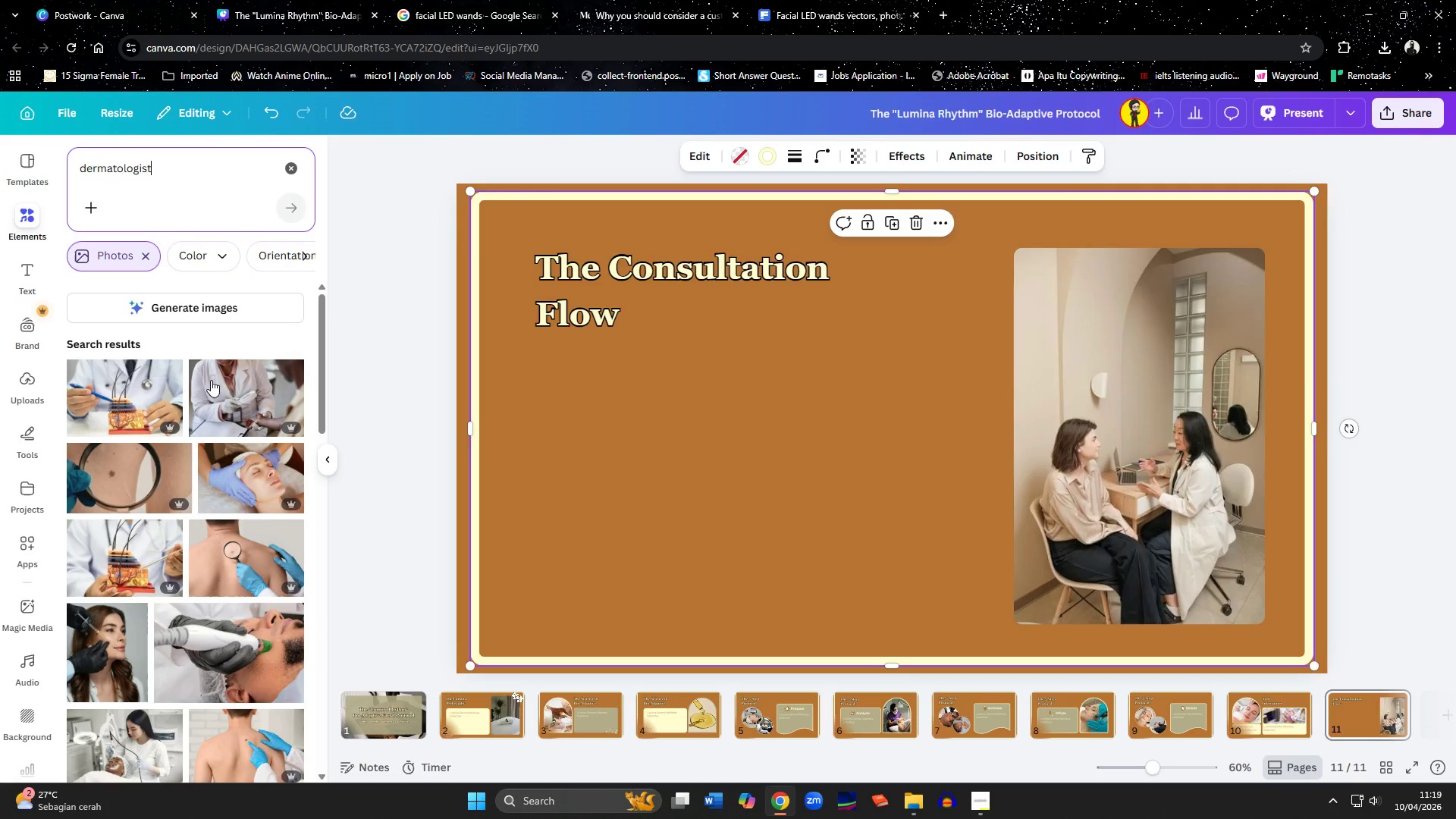 
scroll: coordinate [209, 486], scroll_direction: down, amount: 4.0
 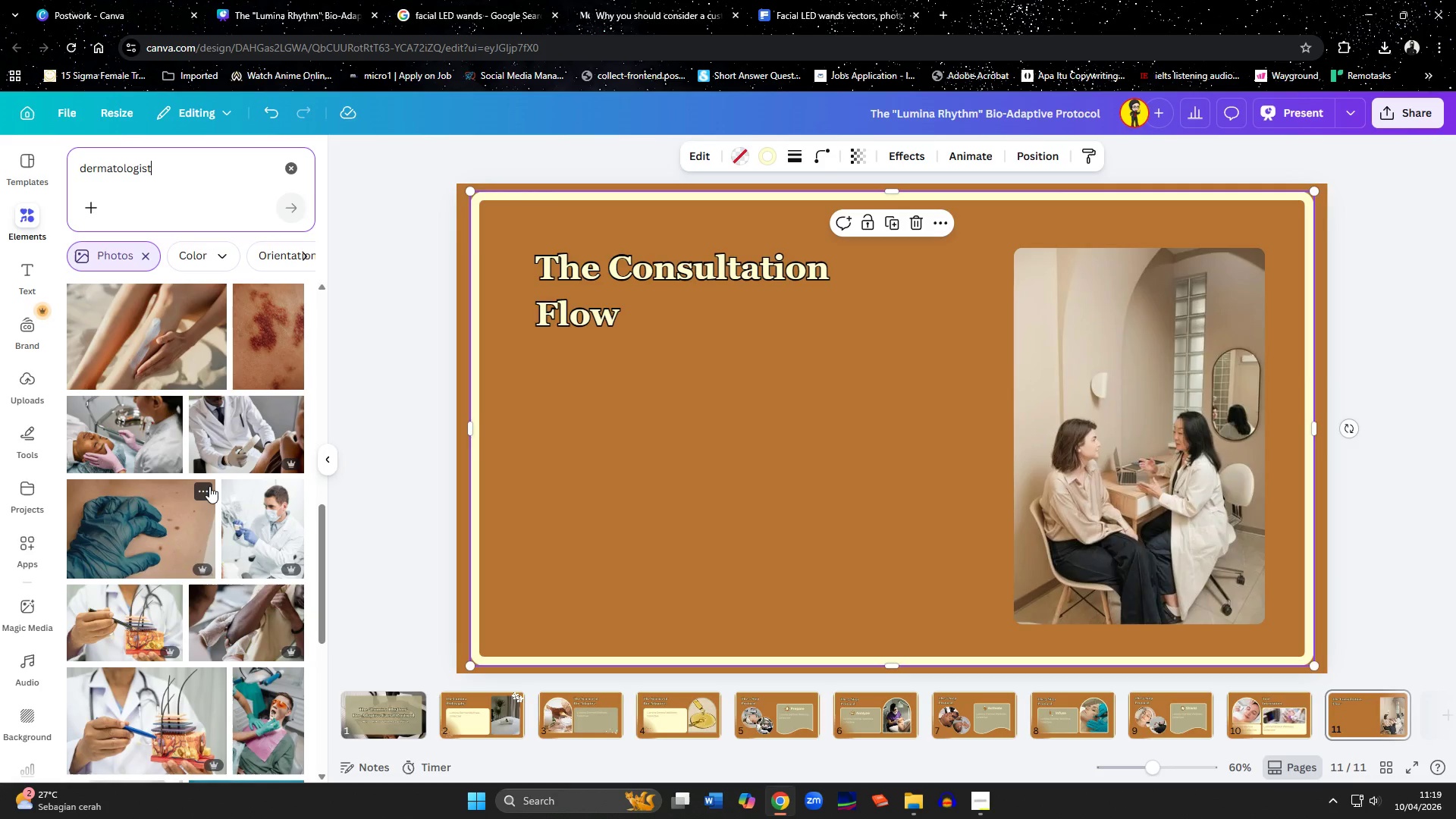 
scroll: coordinate [209, 486], scroll_direction: up, amount: 8.0
 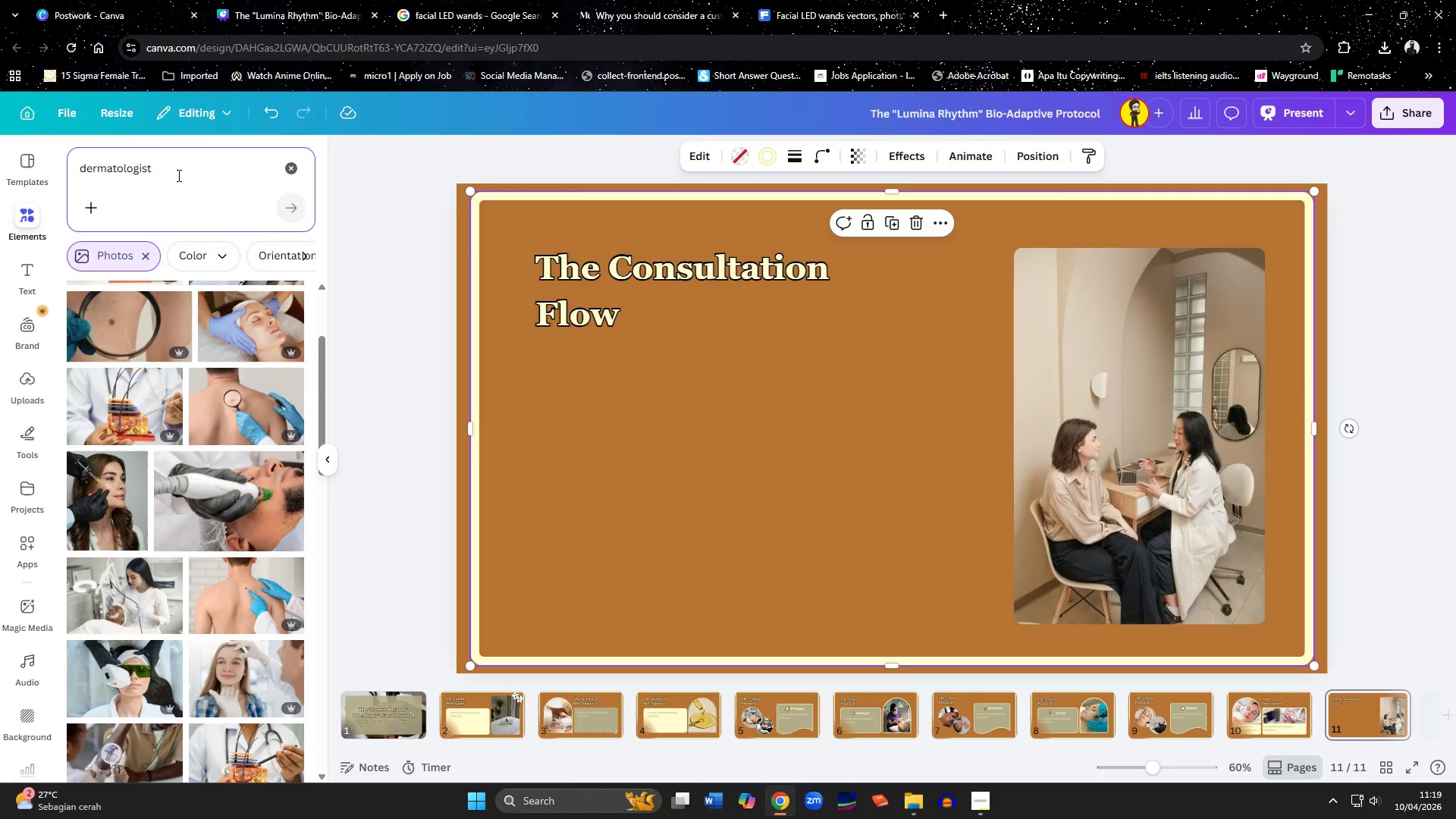 
left_click_drag(start_coordinate=[180, 175], to_coordinate=[12, 198])
 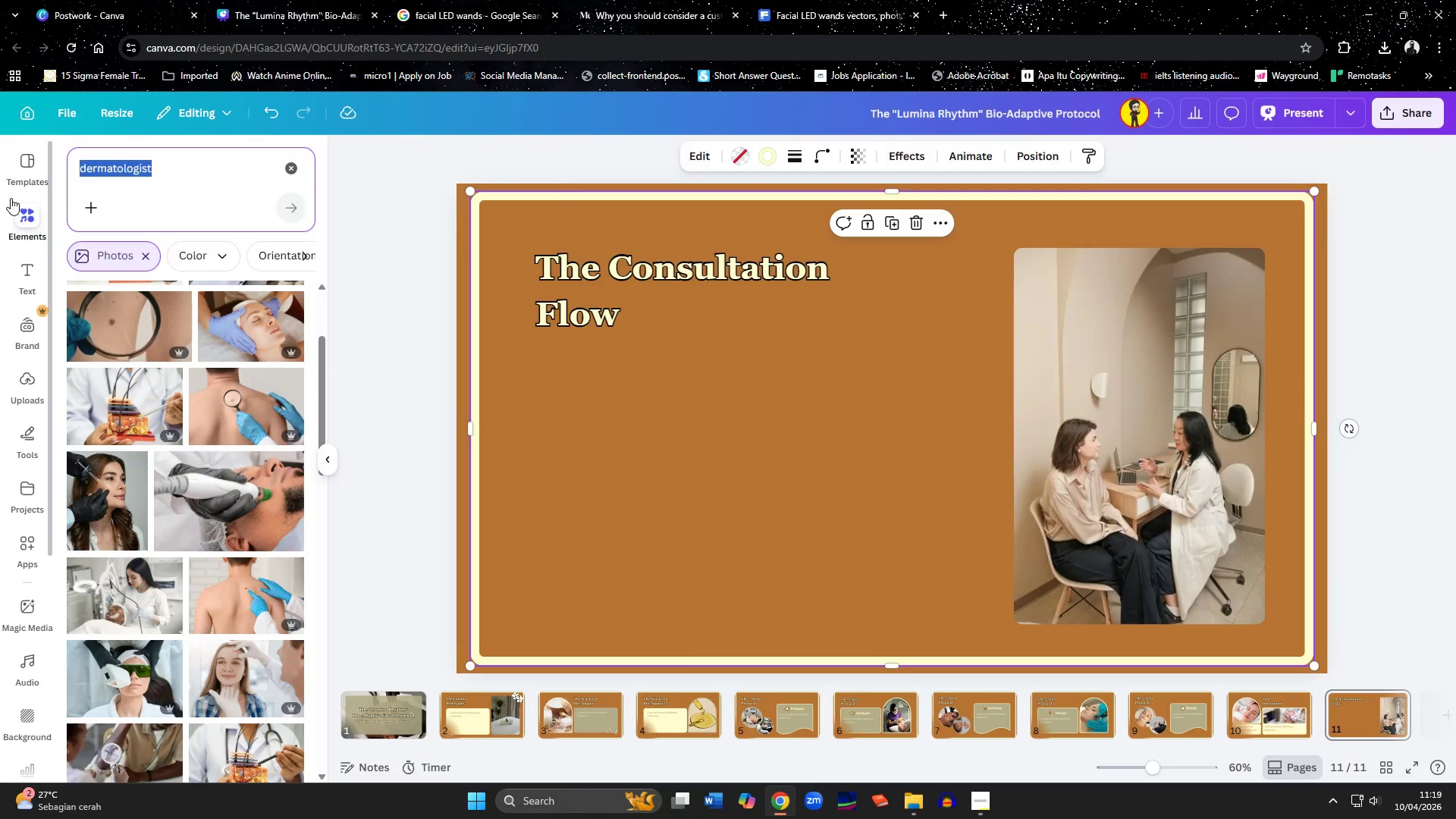 
type(spa customer service)
 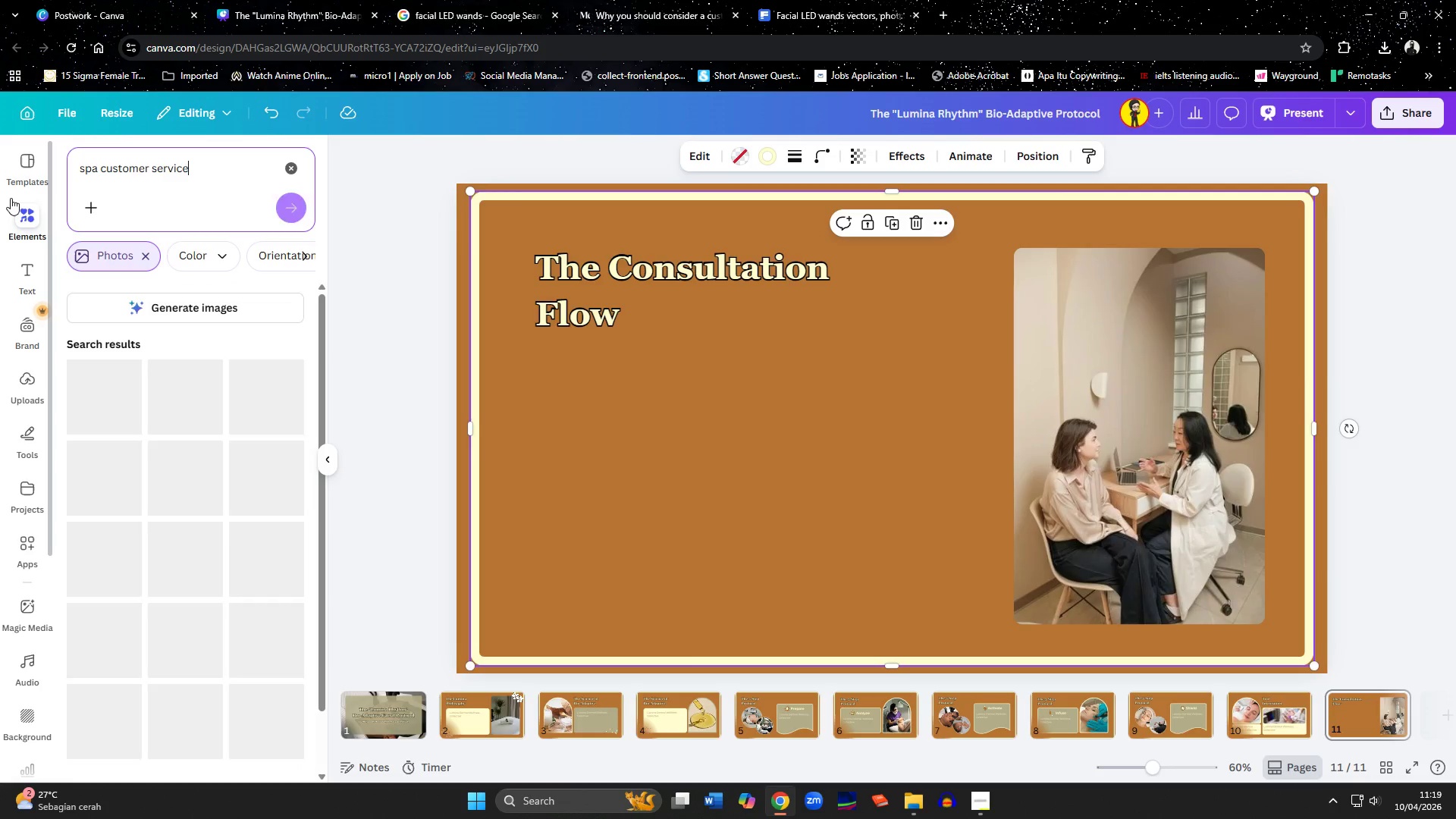 
key(Enter)
 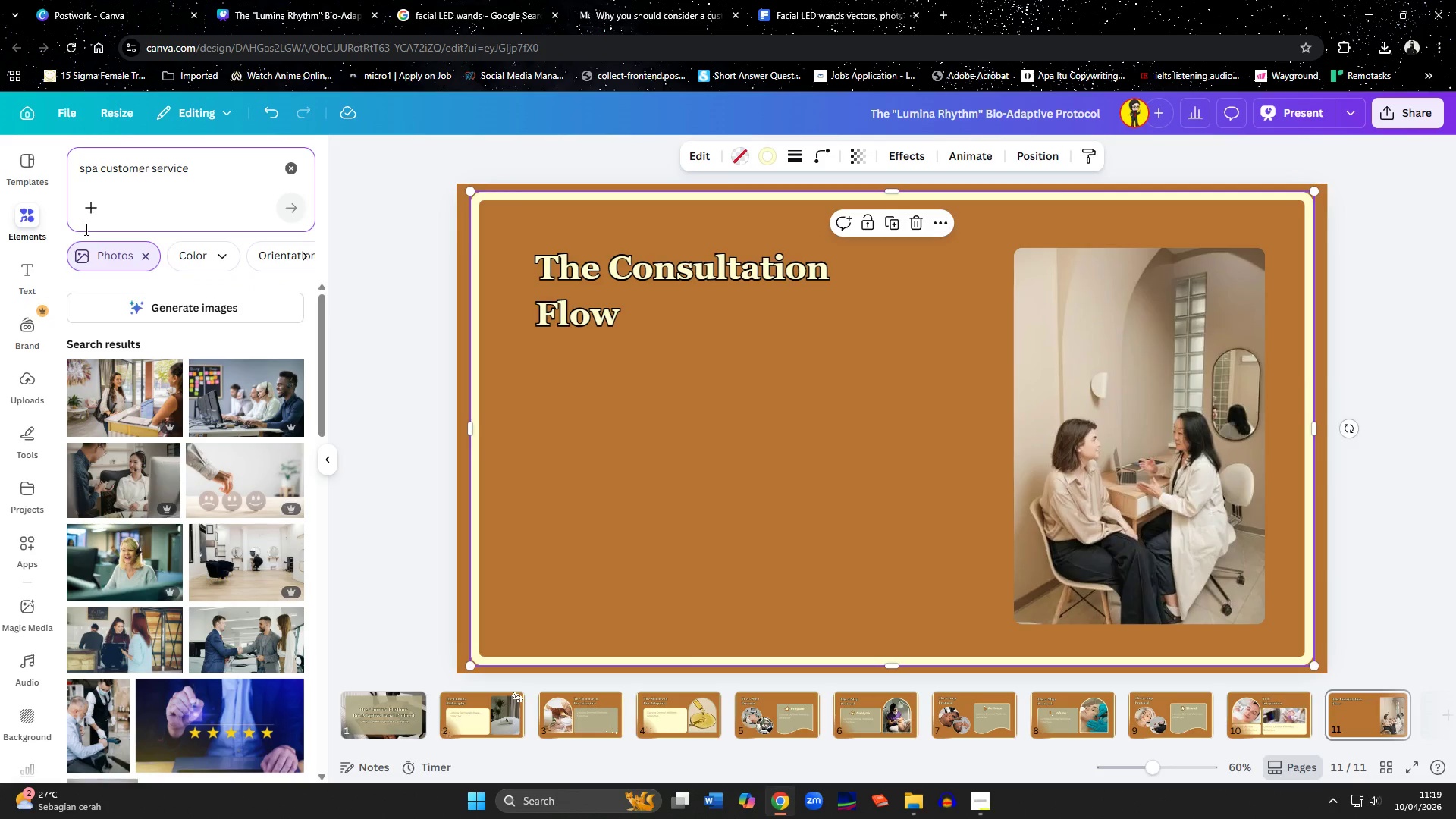 
scroll: coordinate [199, 479], scroll_direction: down, amount: 1.0
 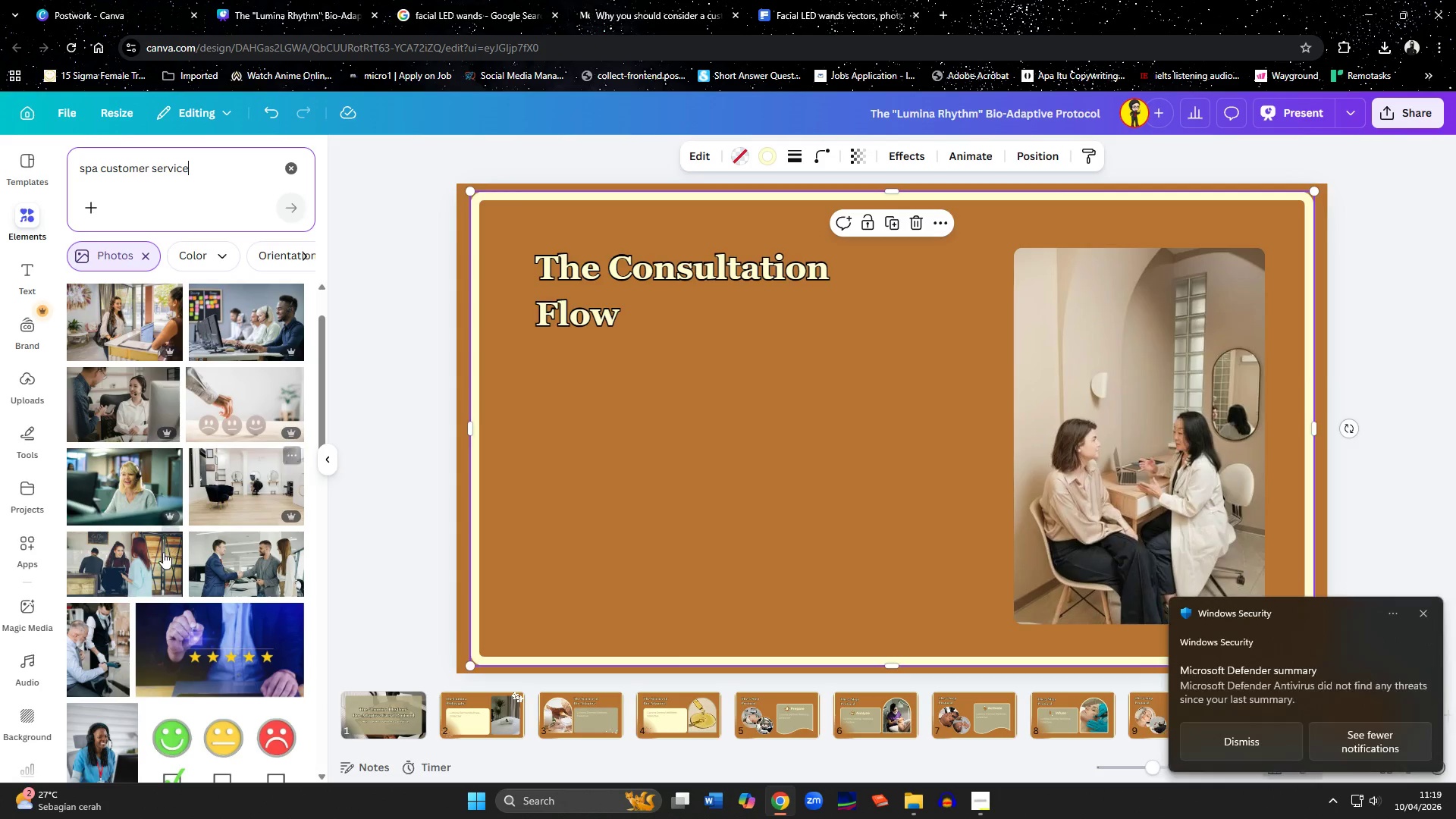 
left_click([127, 572])
 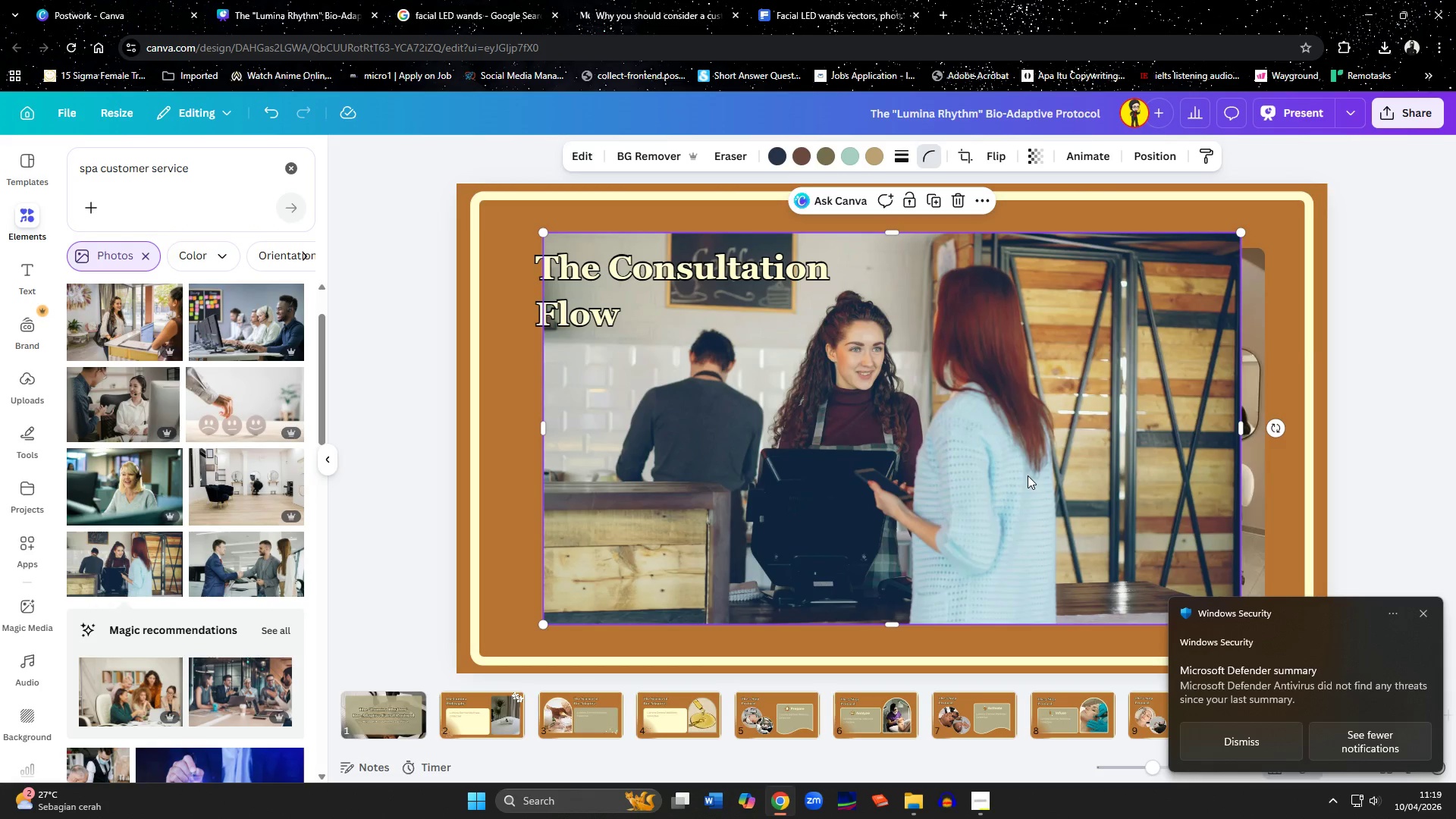 
left_click([1028, 475])
 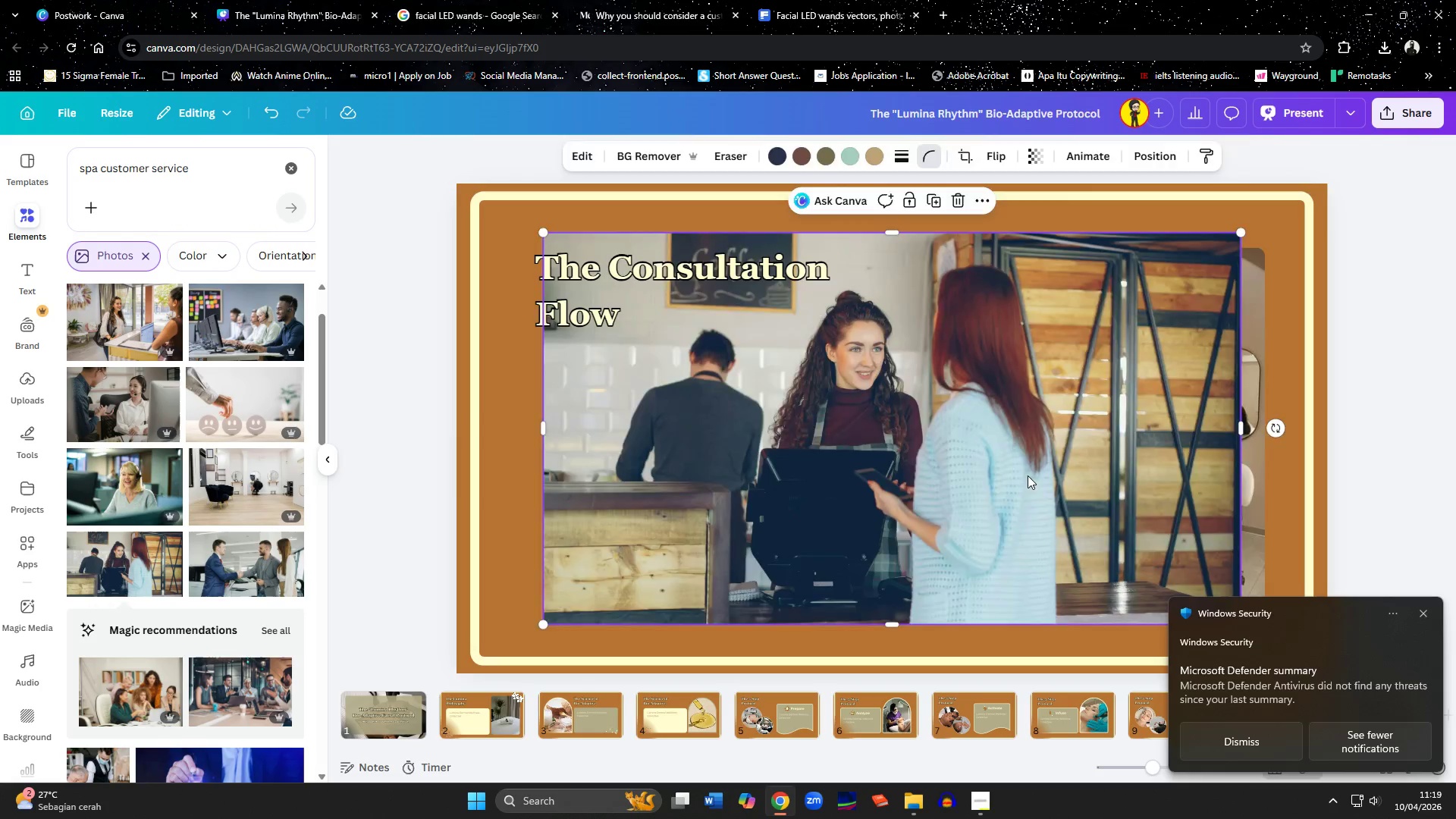 
key(Delete)
 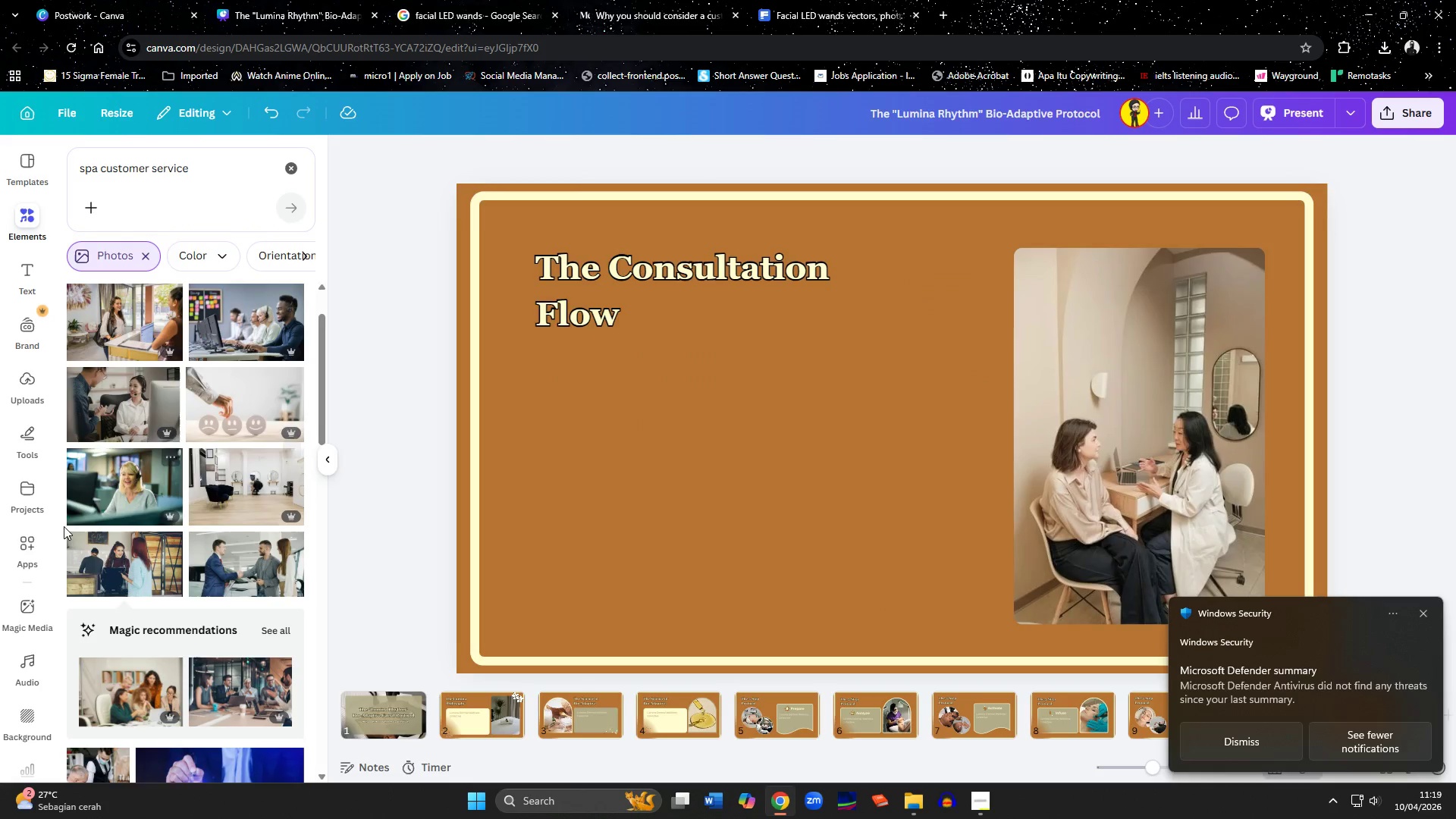 
scroll: coordinate [185, 393], scroll_direction: down, amount: 16.0
 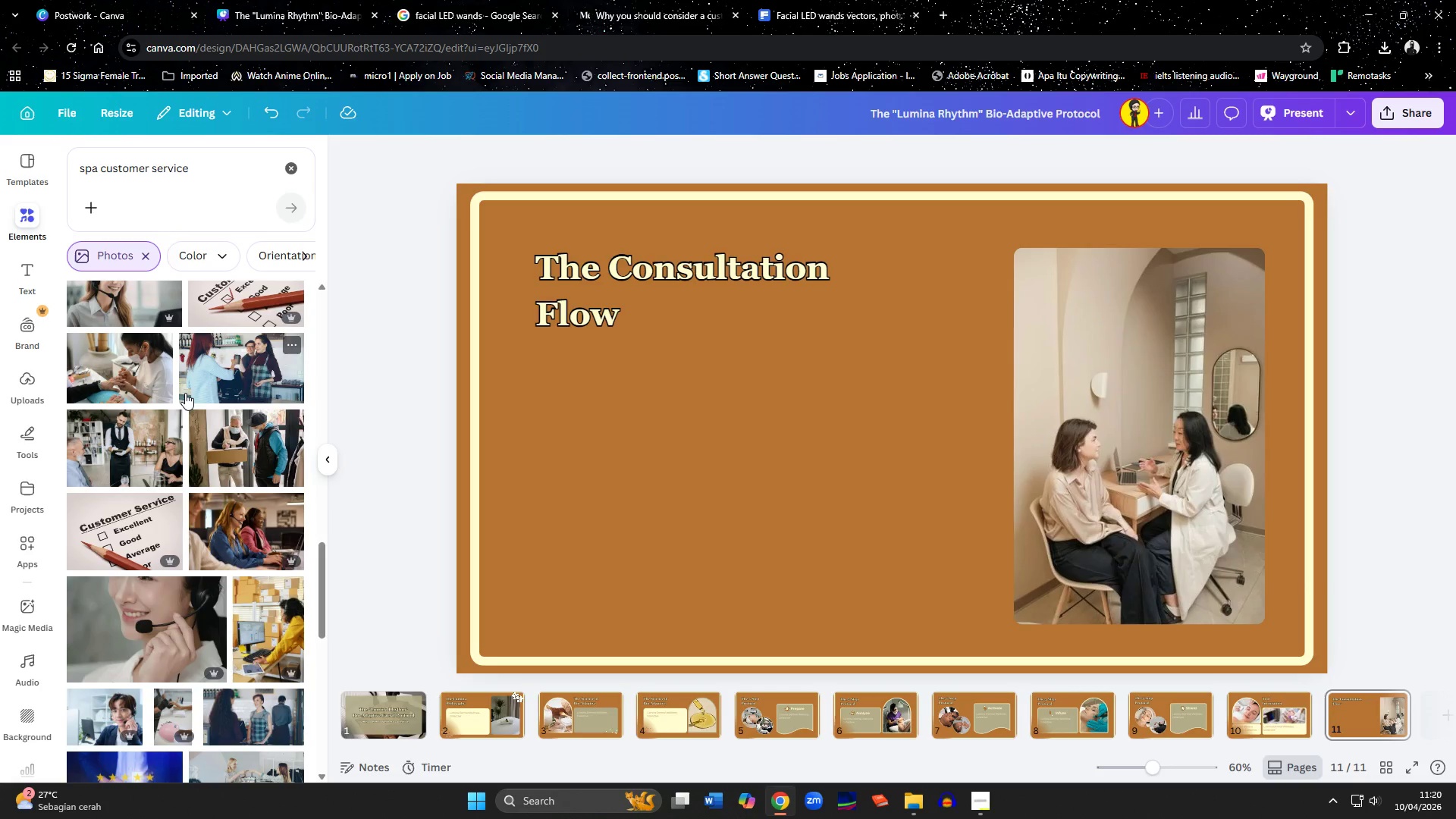 
scroll: coordinate [202, 476], scroll_direction: down, amount: 18.0
 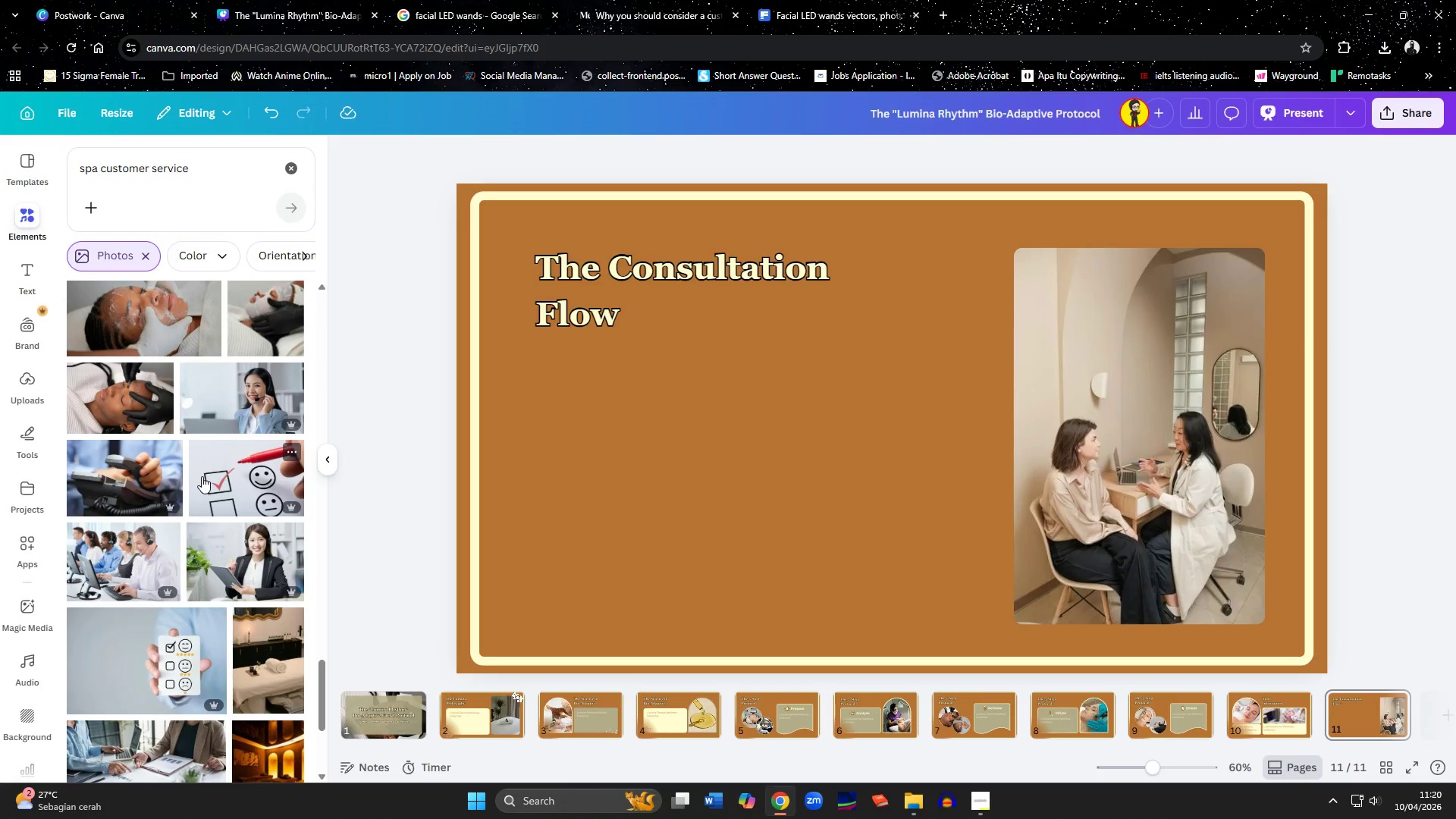 
scroll: coordinate [202, 476], scroll_direction: down, amount: 4.0
 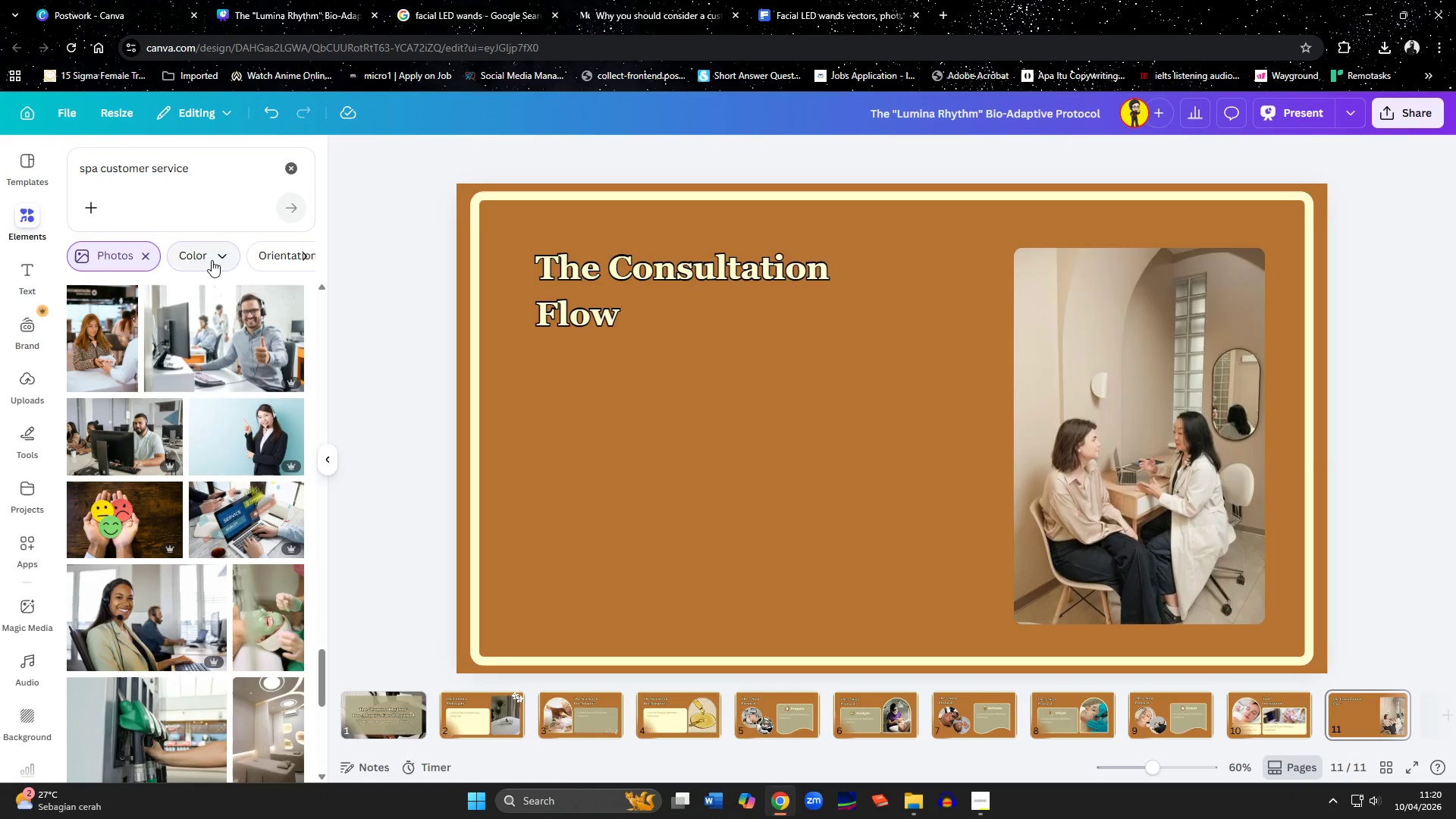 
left_click_drag(start_coordinate=[188, 163], to_coordinate=[39, 165])
 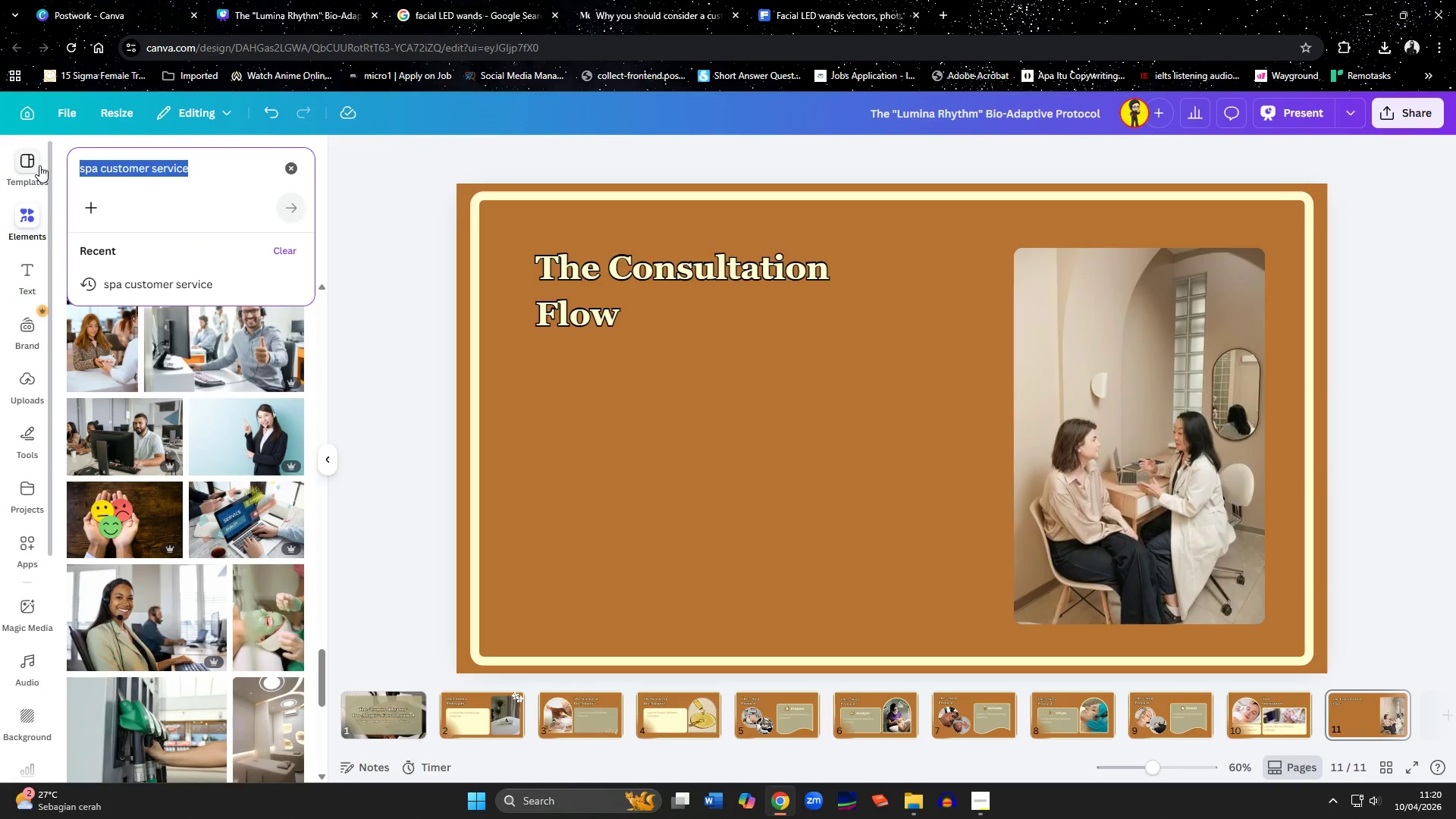 
type(custm)
key(Backspace)
type(omer servie)
key(Backspace)
type(ce)
 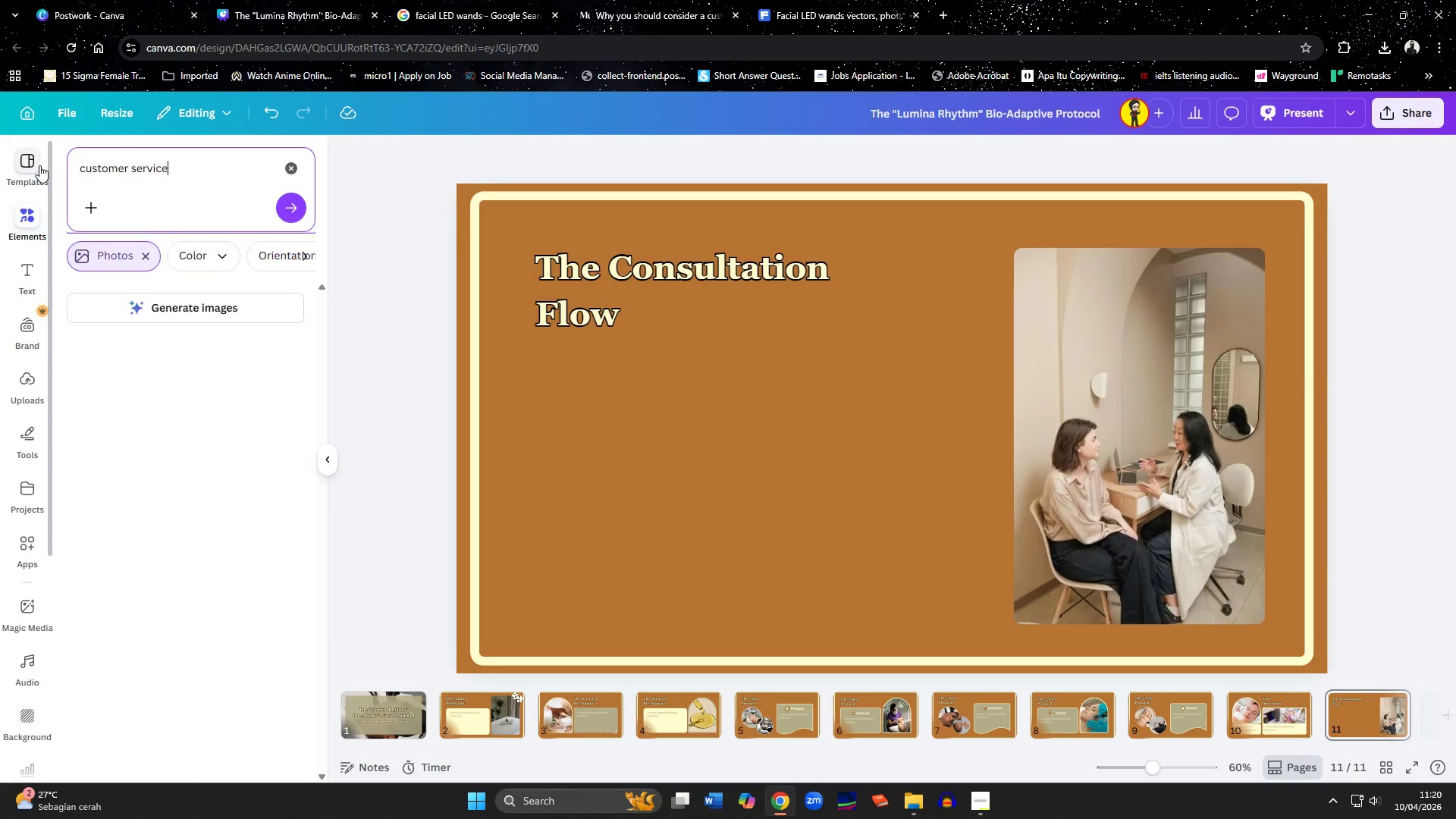 
key(Enter)
 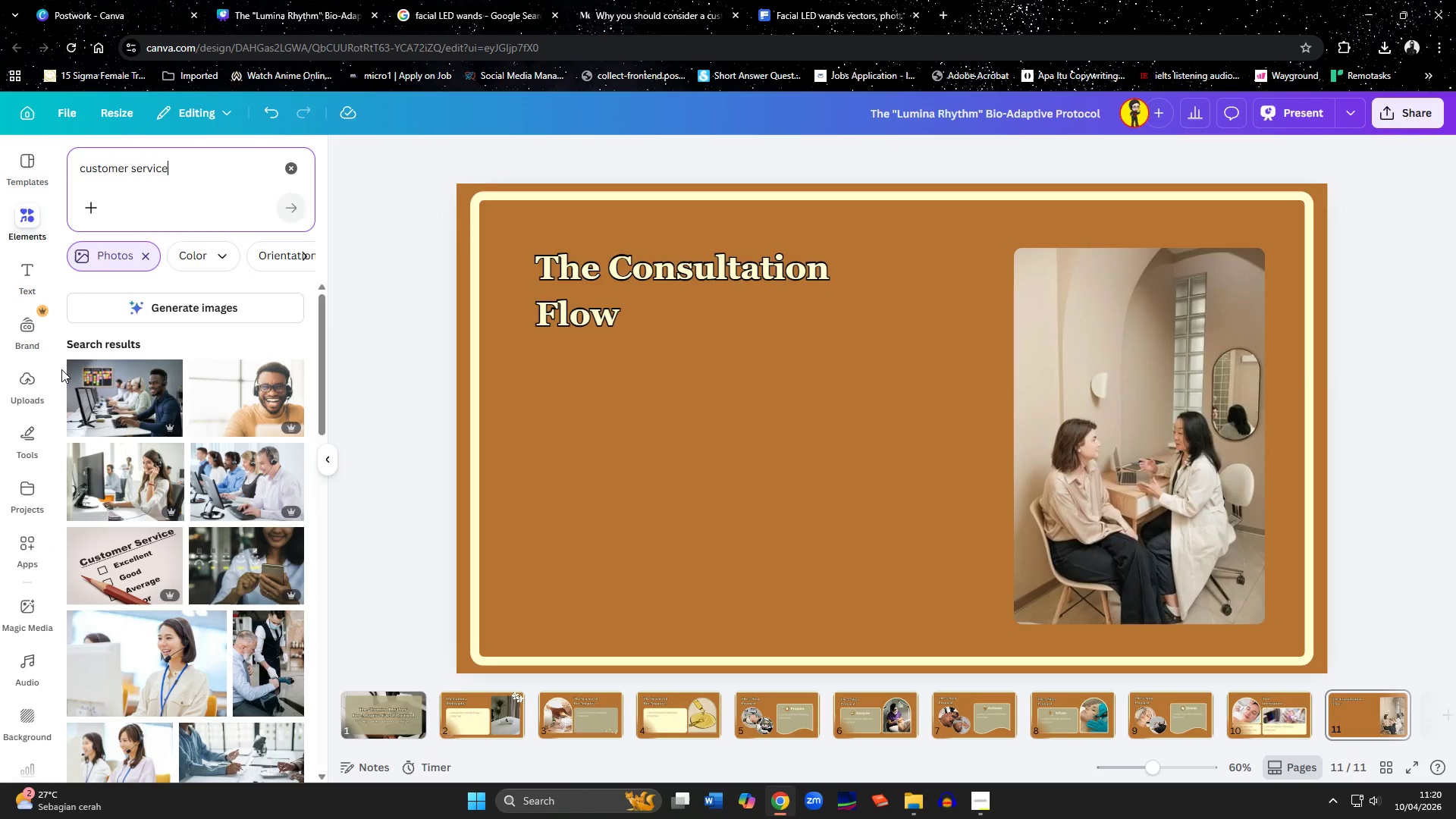 
scroll: coordinate [135, 510], scroll_direction: down, amount: 3.0
 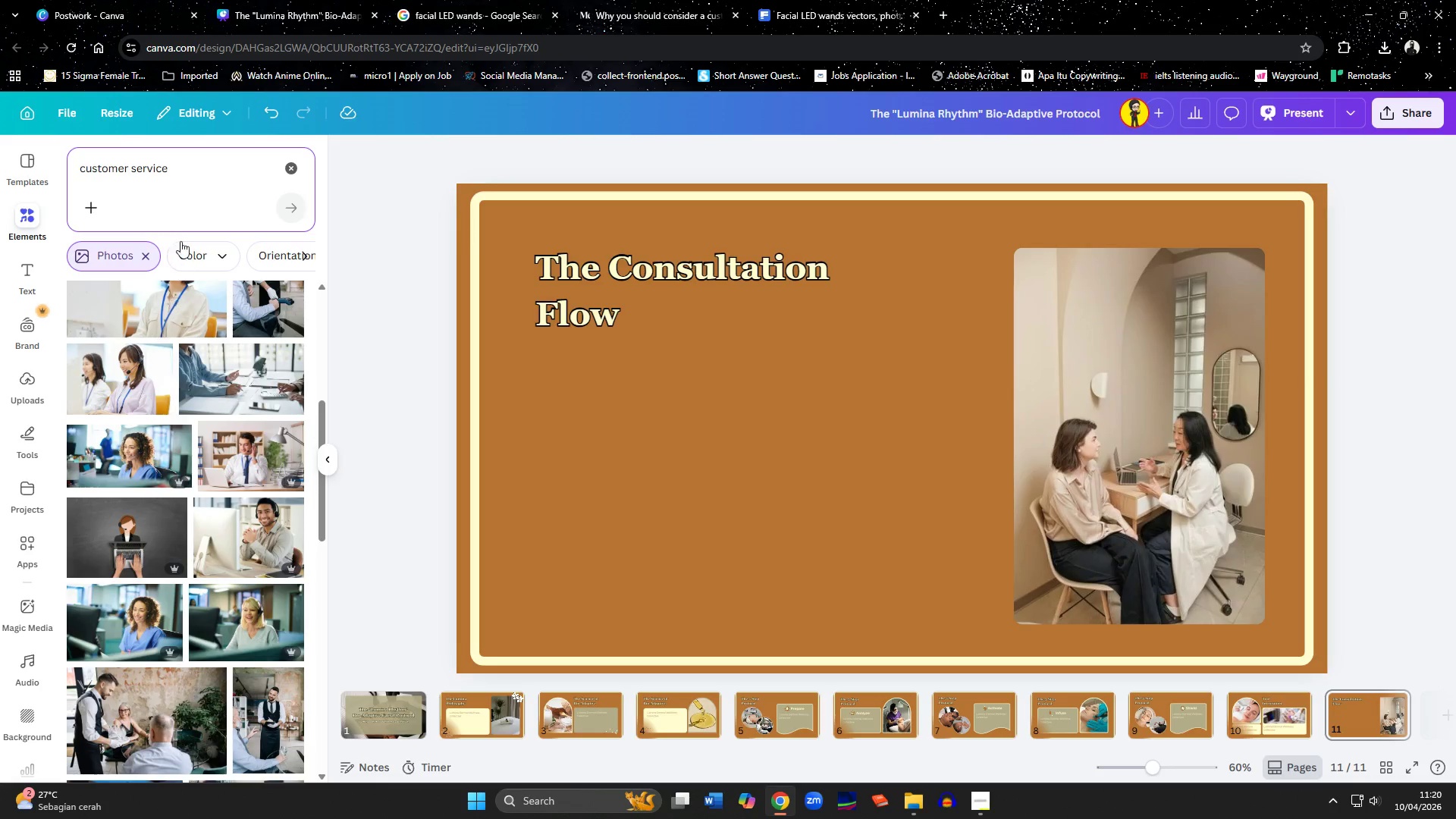 
left_click_drag(start_coordinate=[185, 183], to_coordinate=[35, 197])
 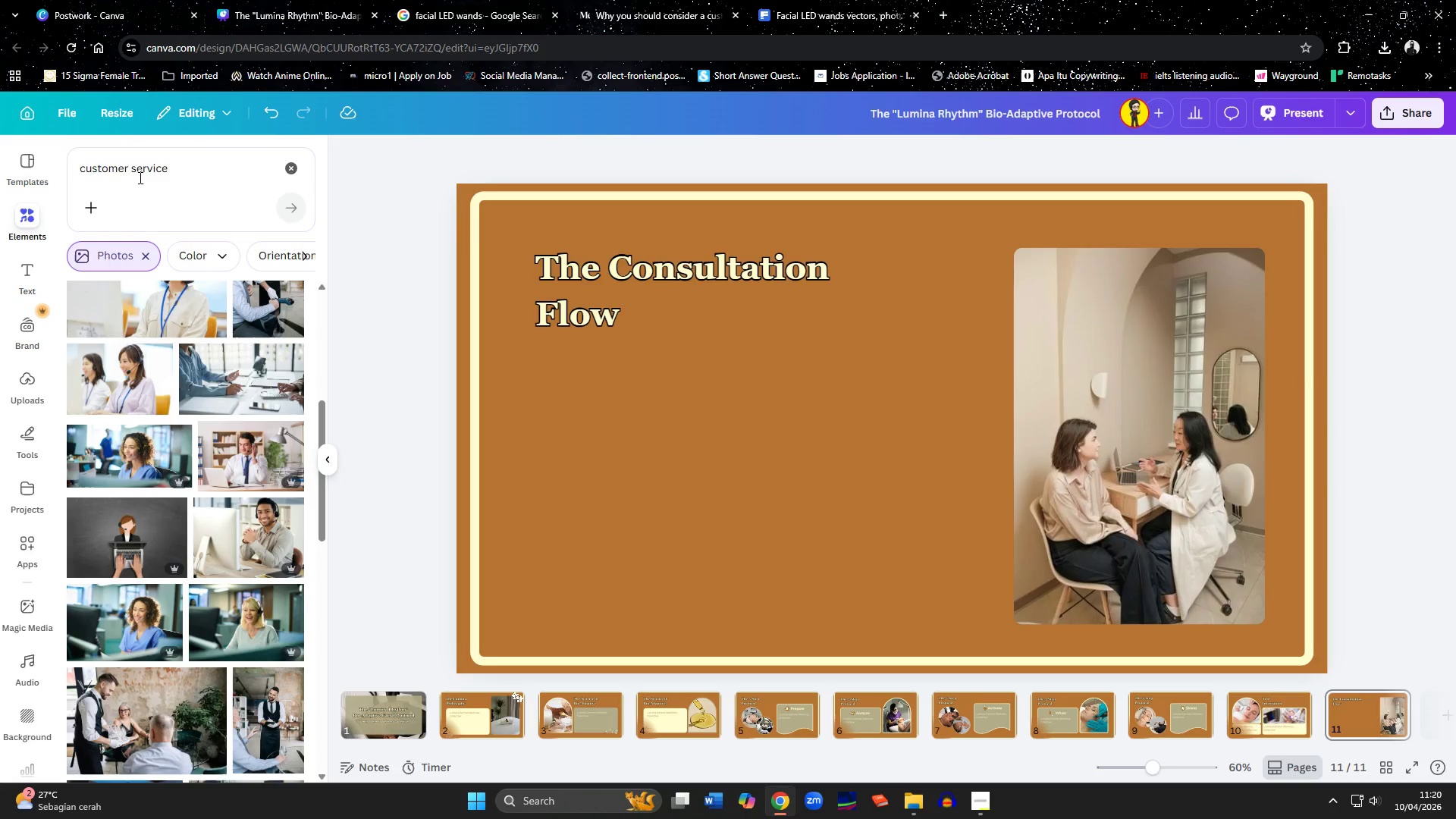 
left_click_drag(start_coordinate=[174, 174], to_coordinate=[49, 193])
 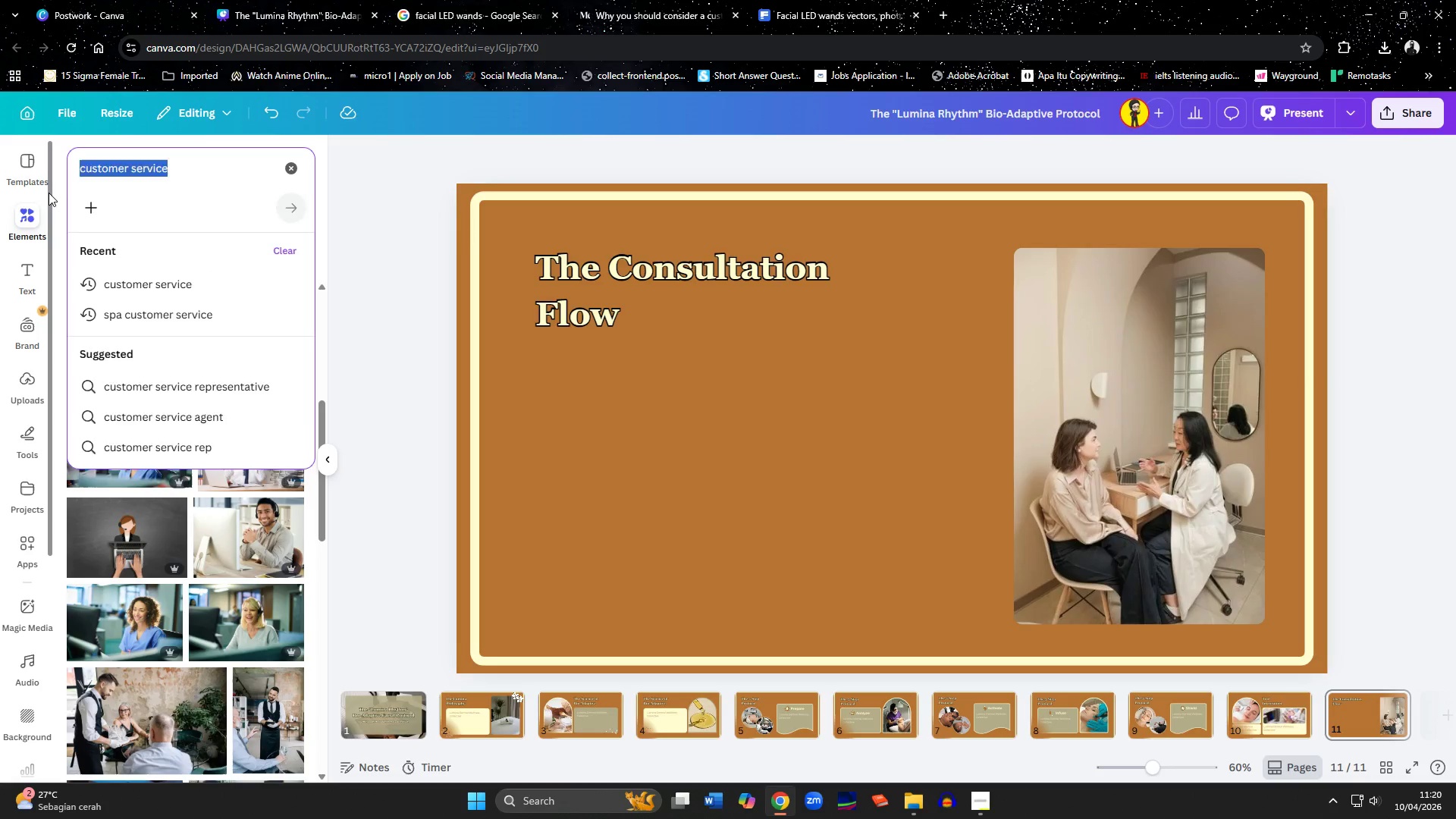 
type(front office)
 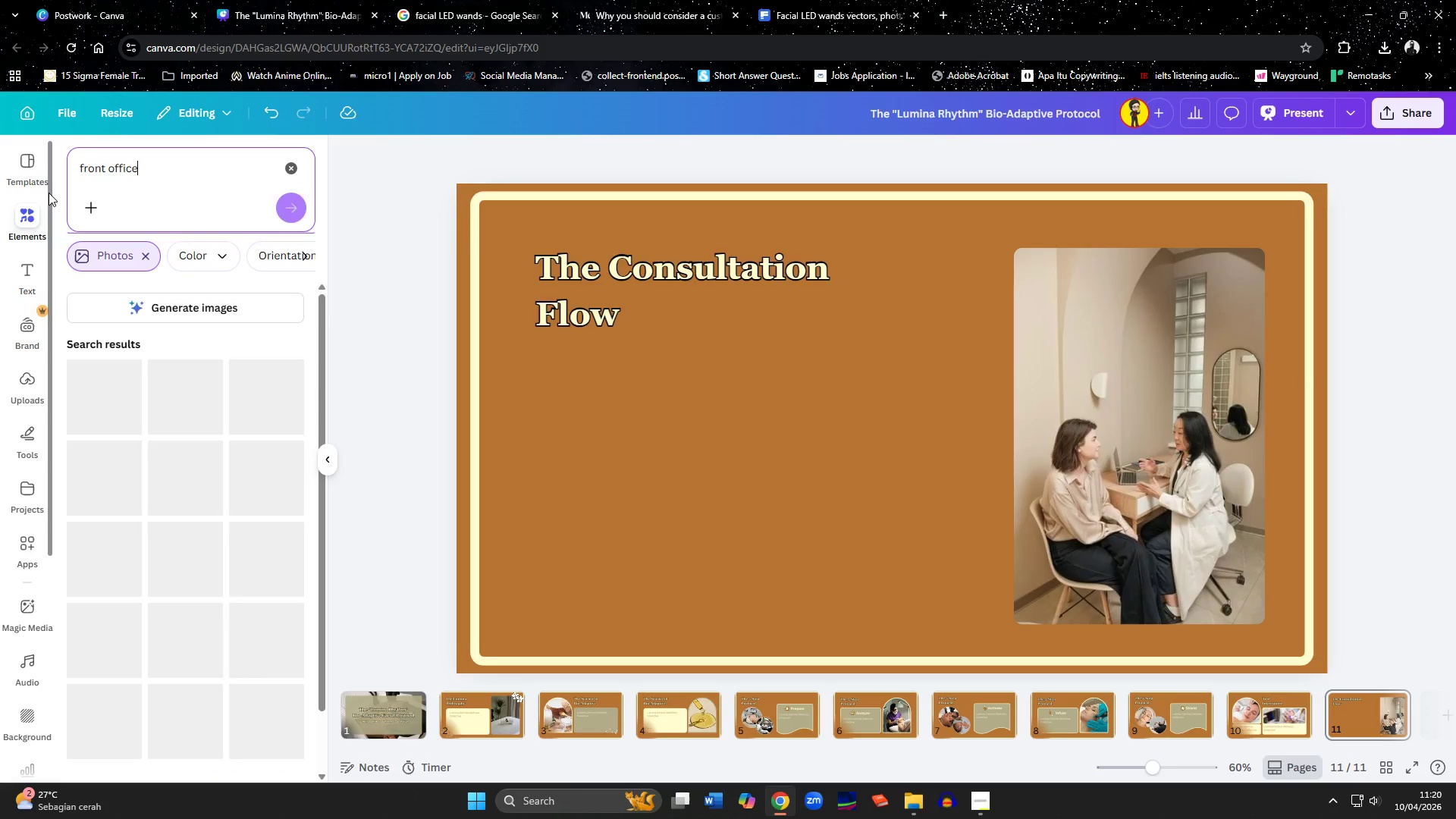 
key(Enter)
 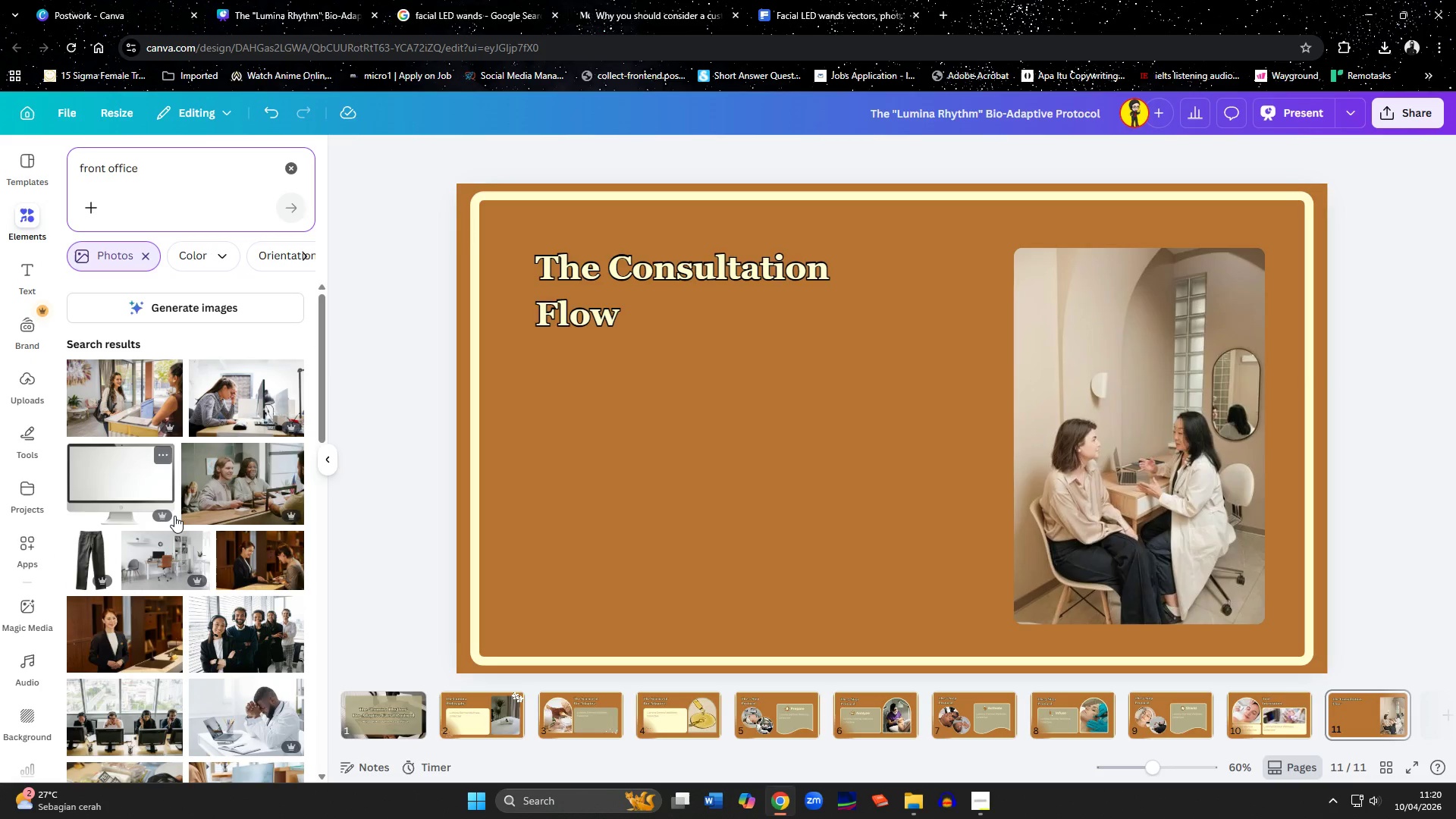 
left_click([108, 655])
 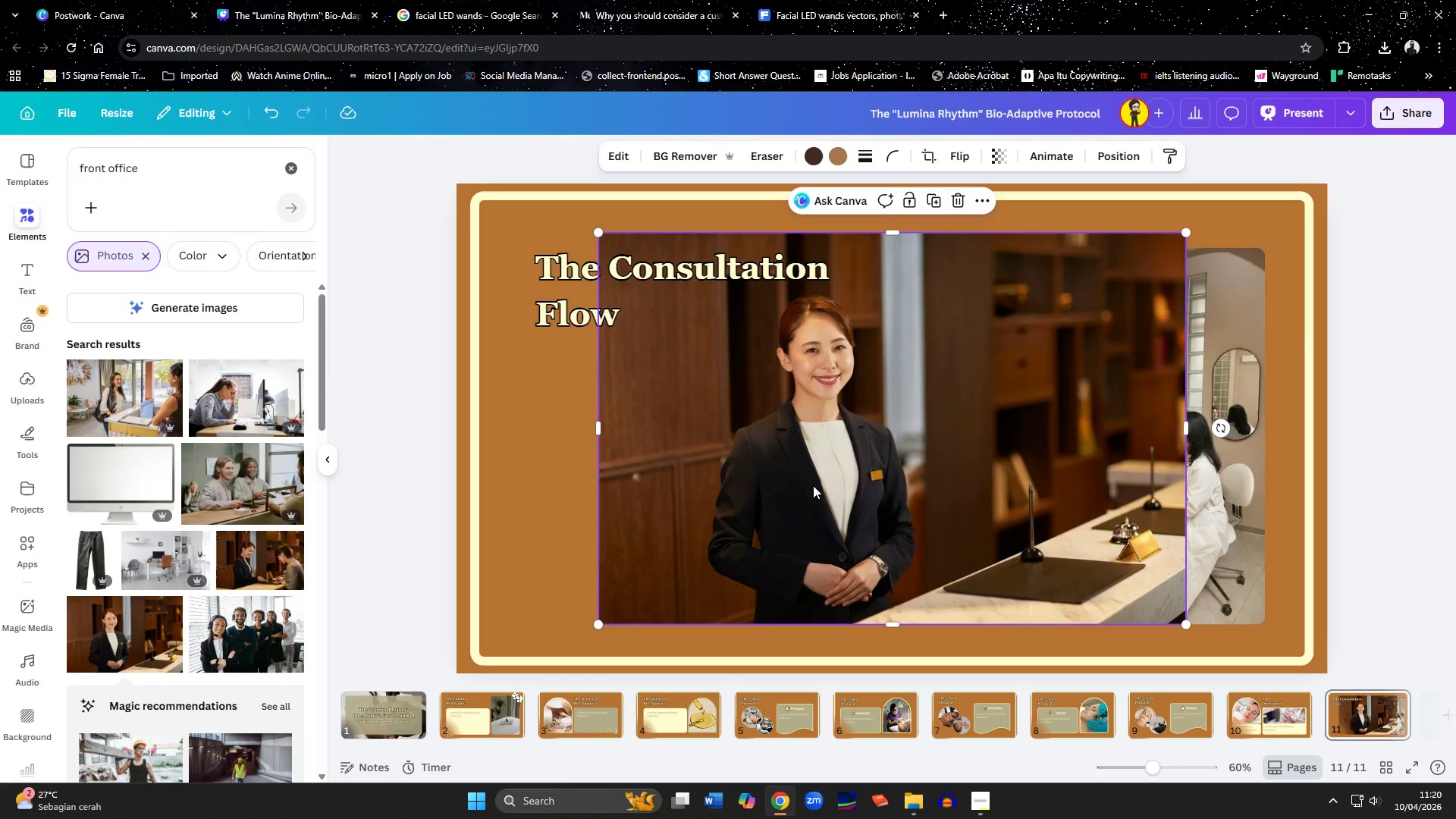 
double_click([813, 485])
 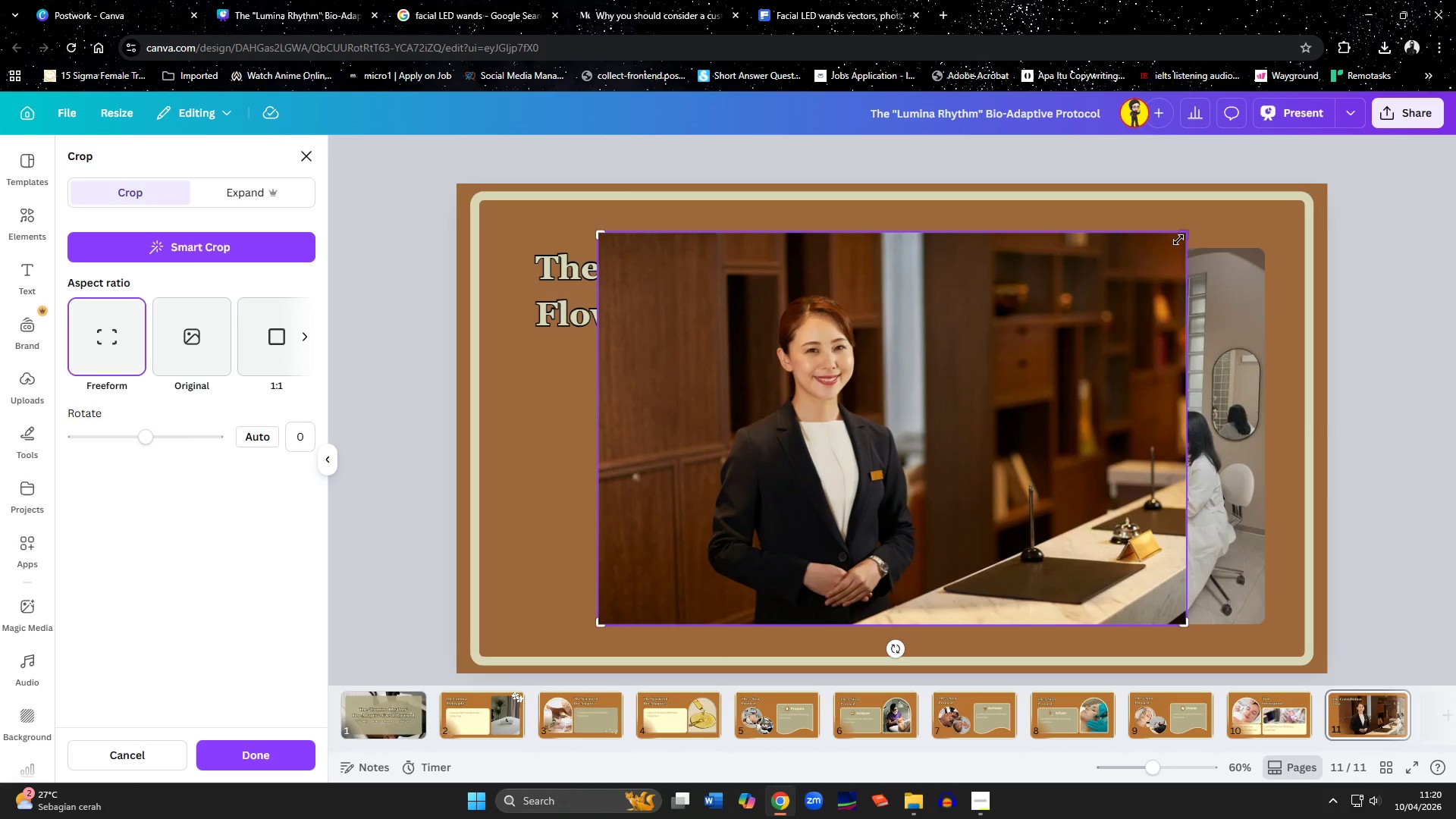 
left_click_drag(start_coordinate=[1181, 237], to_coordinate=[938, 273])
 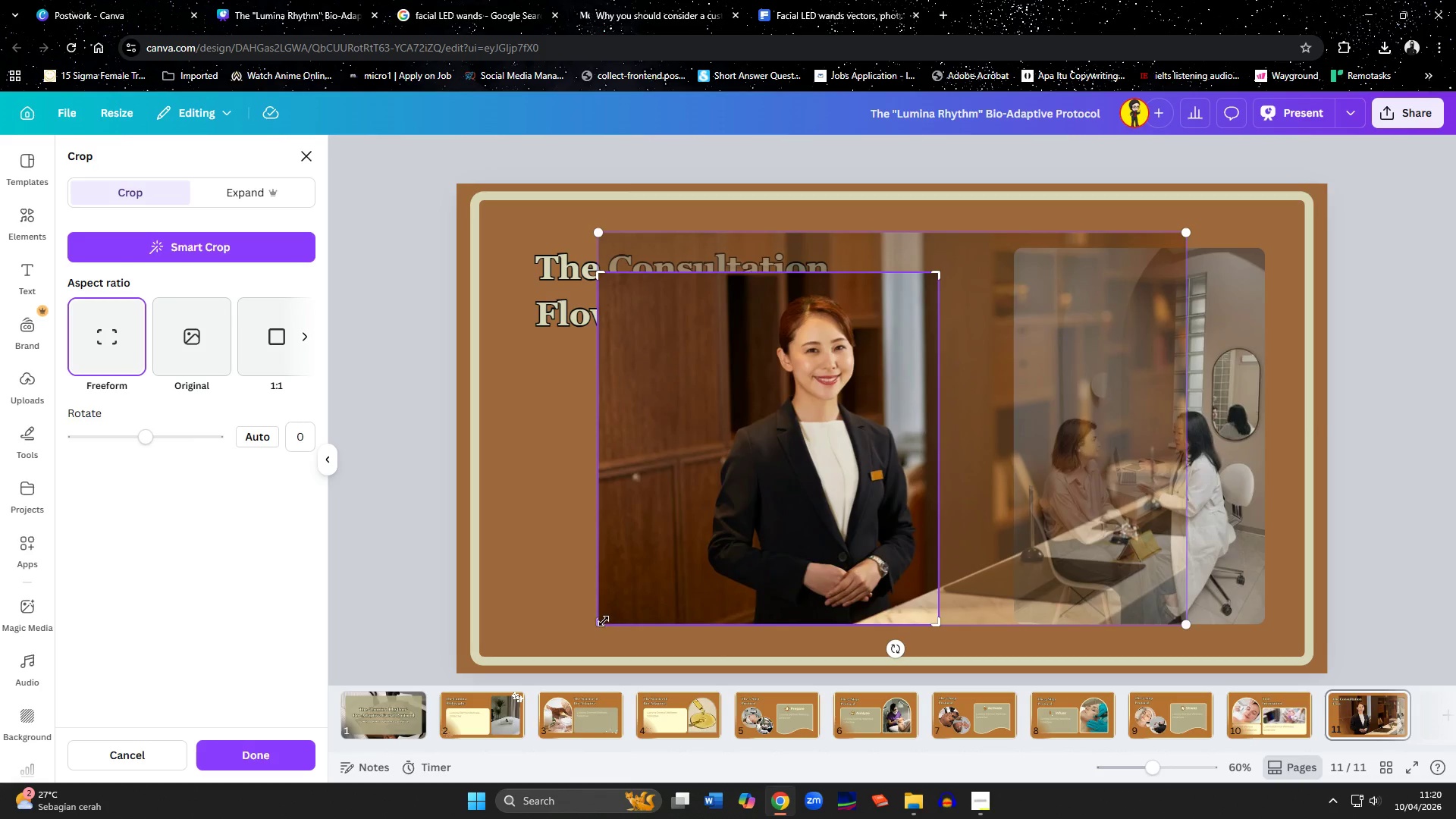 
left_click_drag(start_coordinate=[603, 621], to_coordinate=[691, 623])
 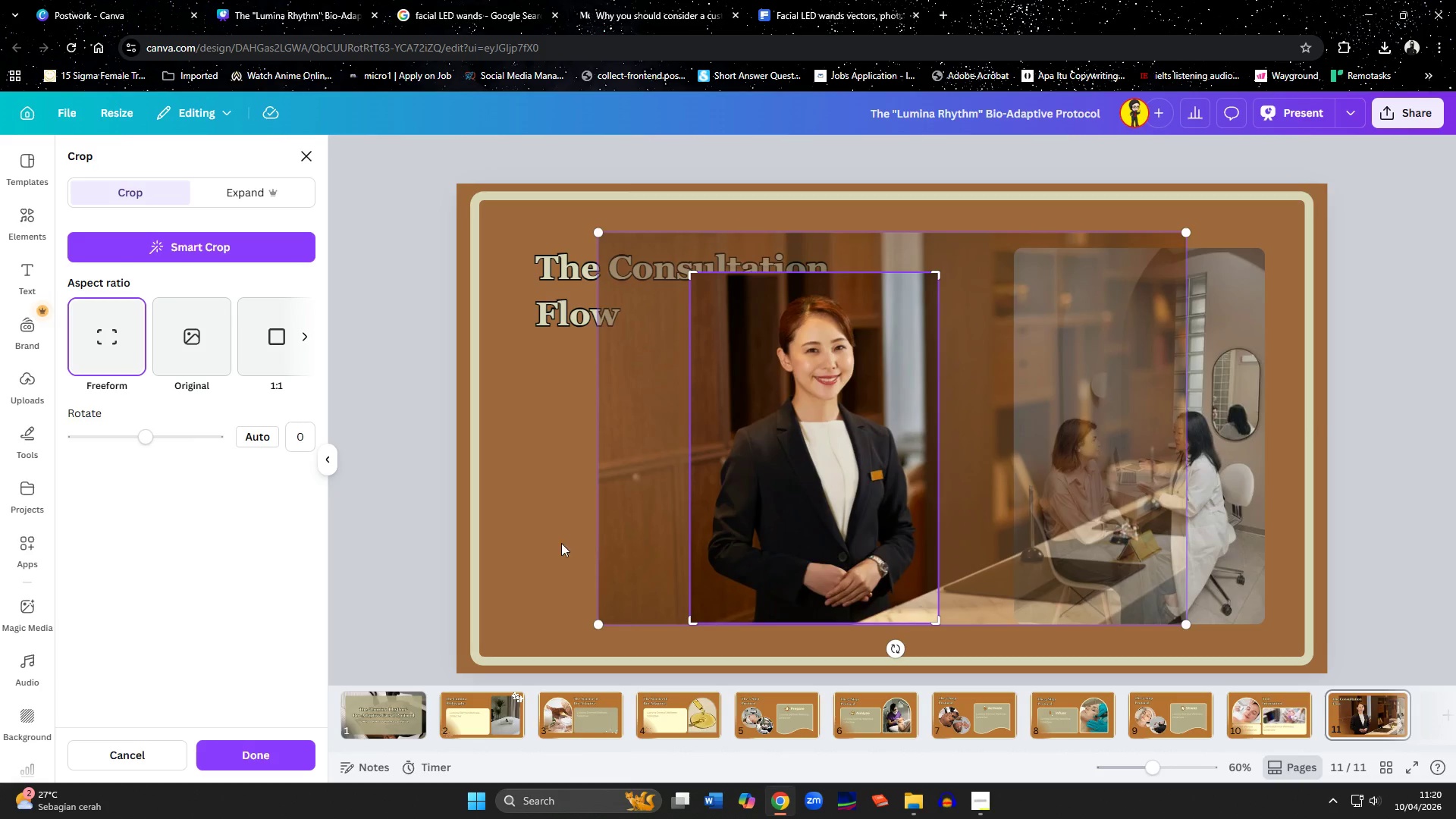 
left_click([545, 544])
 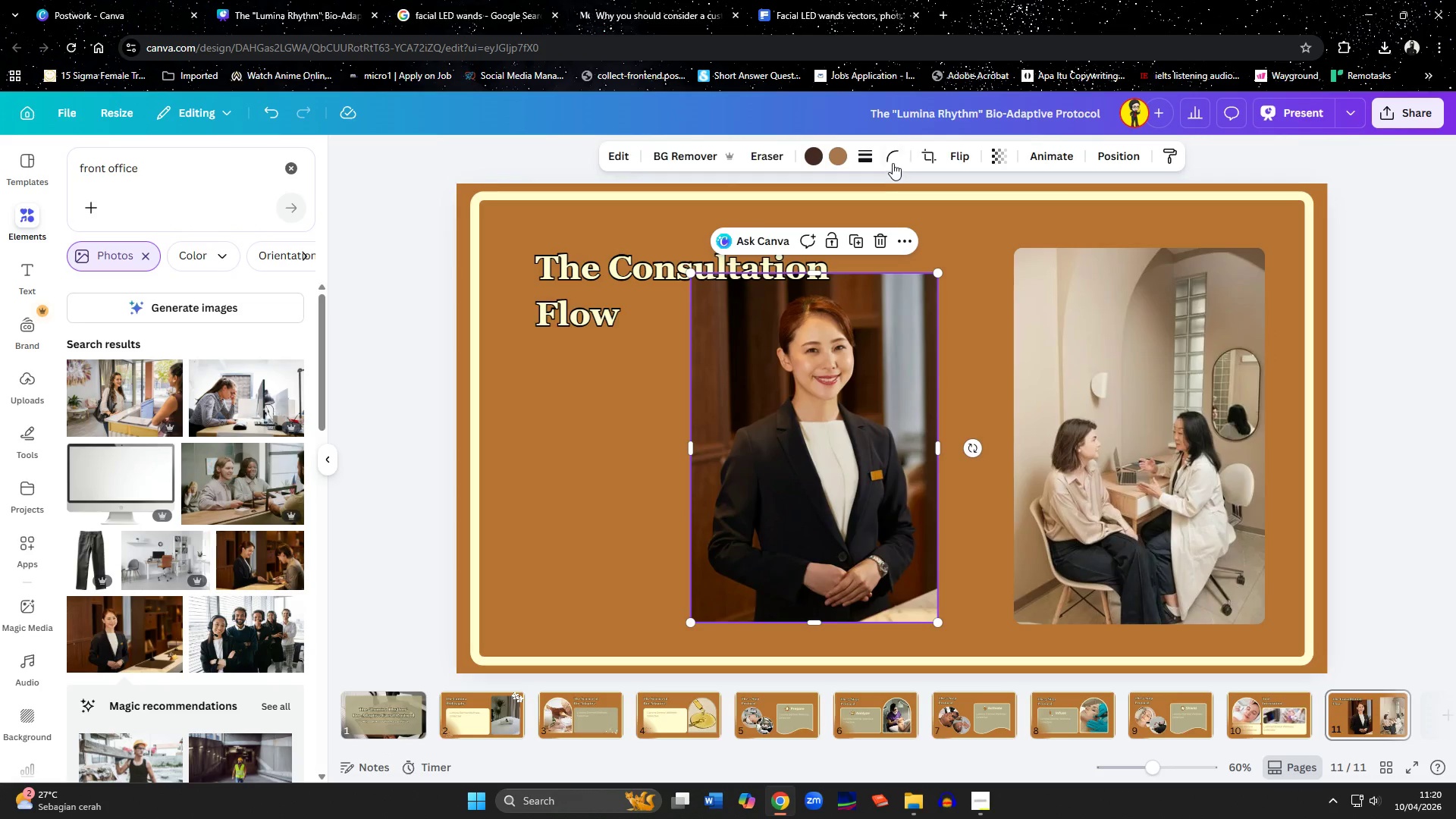 
left_click([890, 158])
 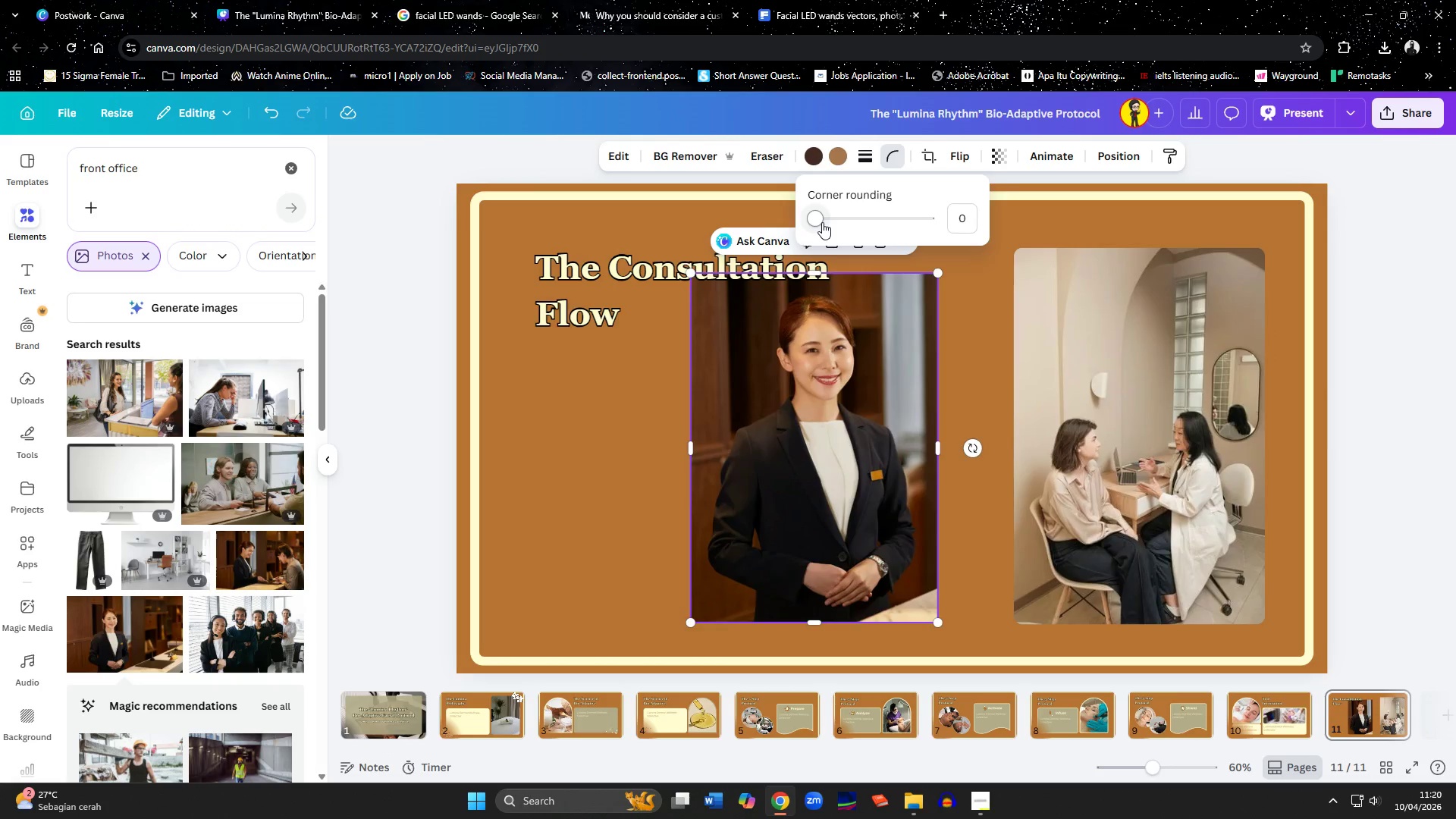 
left_click_drag(start_coordinate=[822, 222], to_coordinate=[837, 231])
 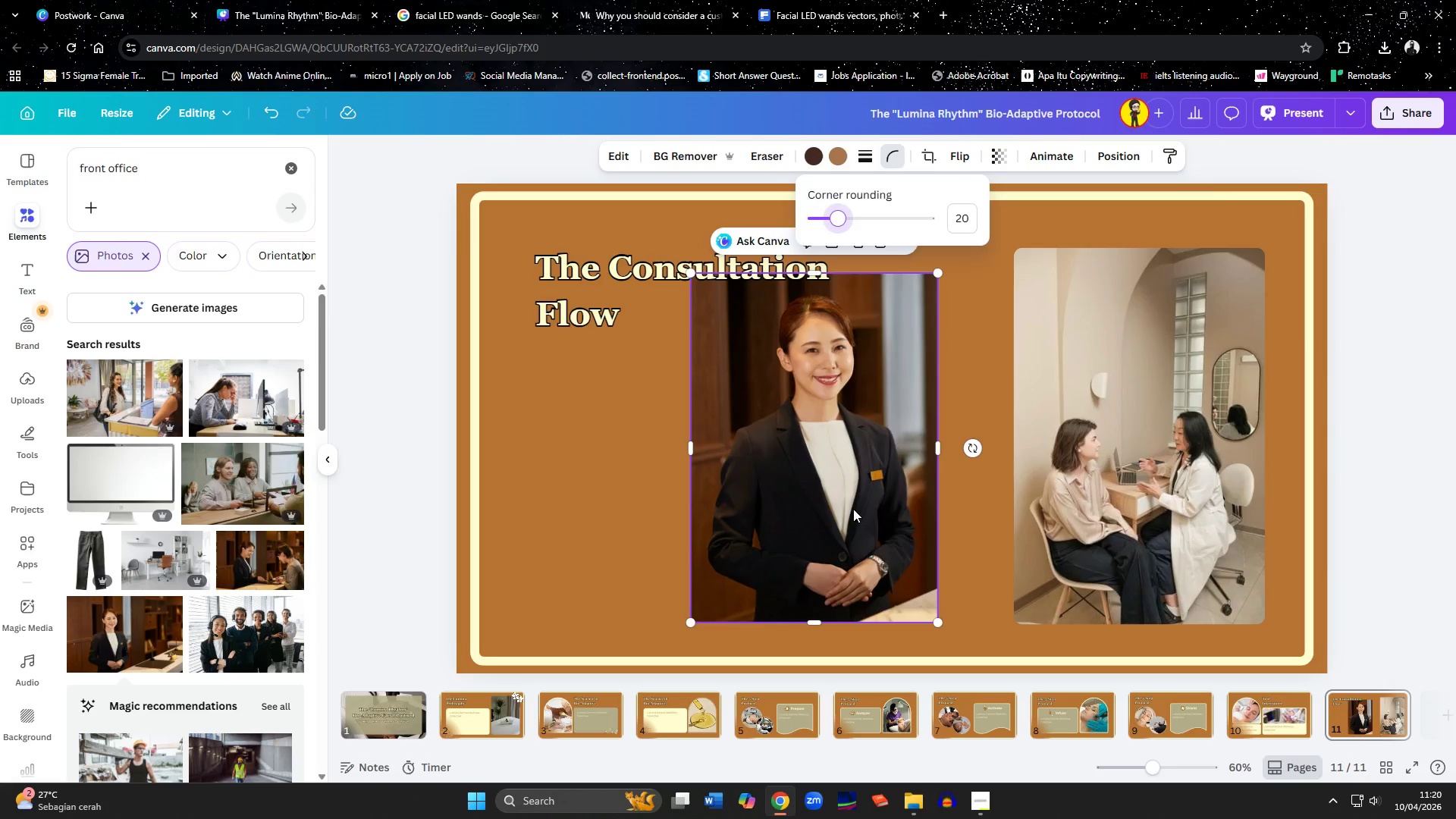 
left_click_drag(start_coordinate=[853, 509], to_coordinate=[956, 504])
 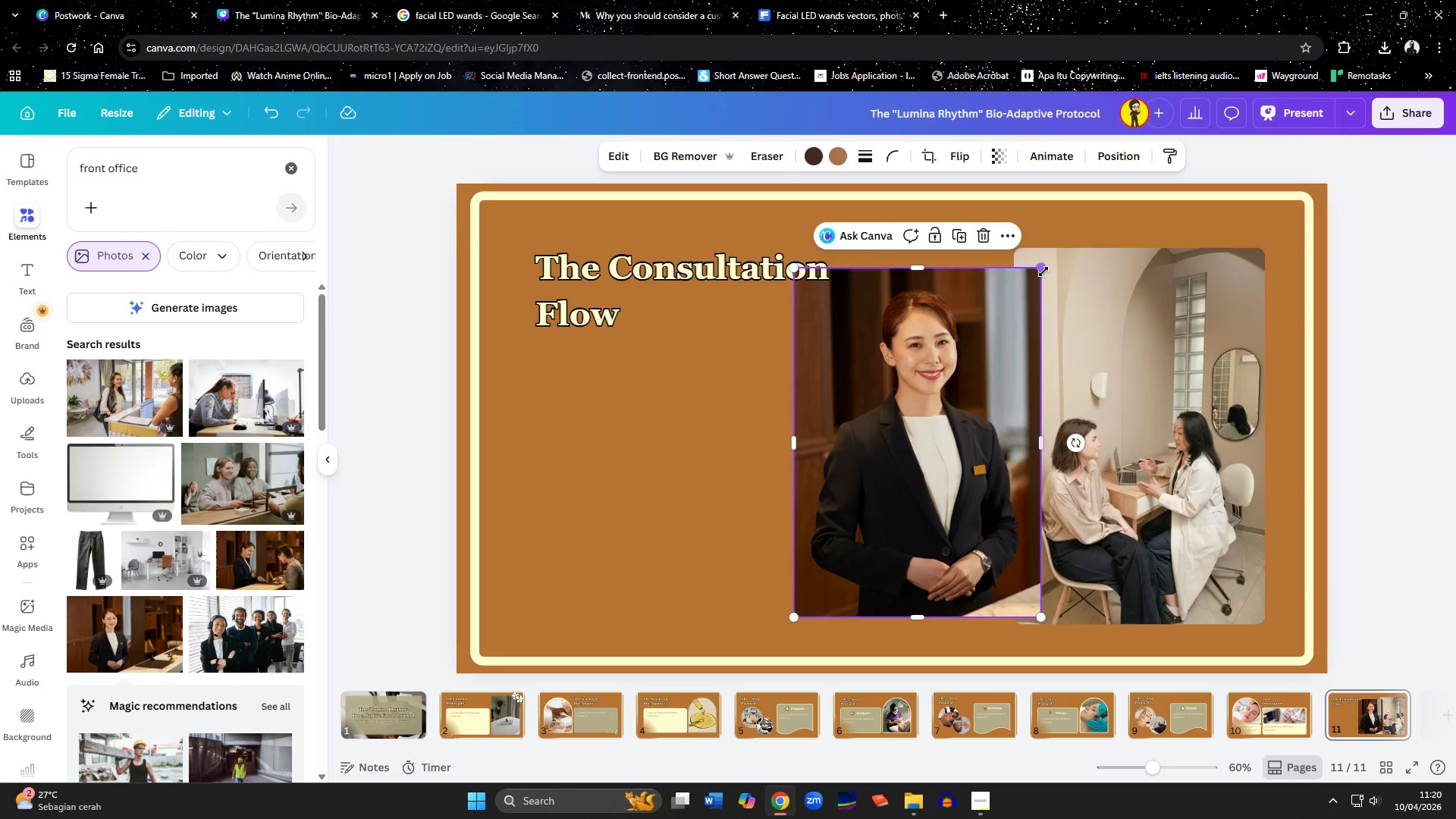 
left_click_drag(start_coordinate=[1043, 271], to_coordinate=[1006, 345])
 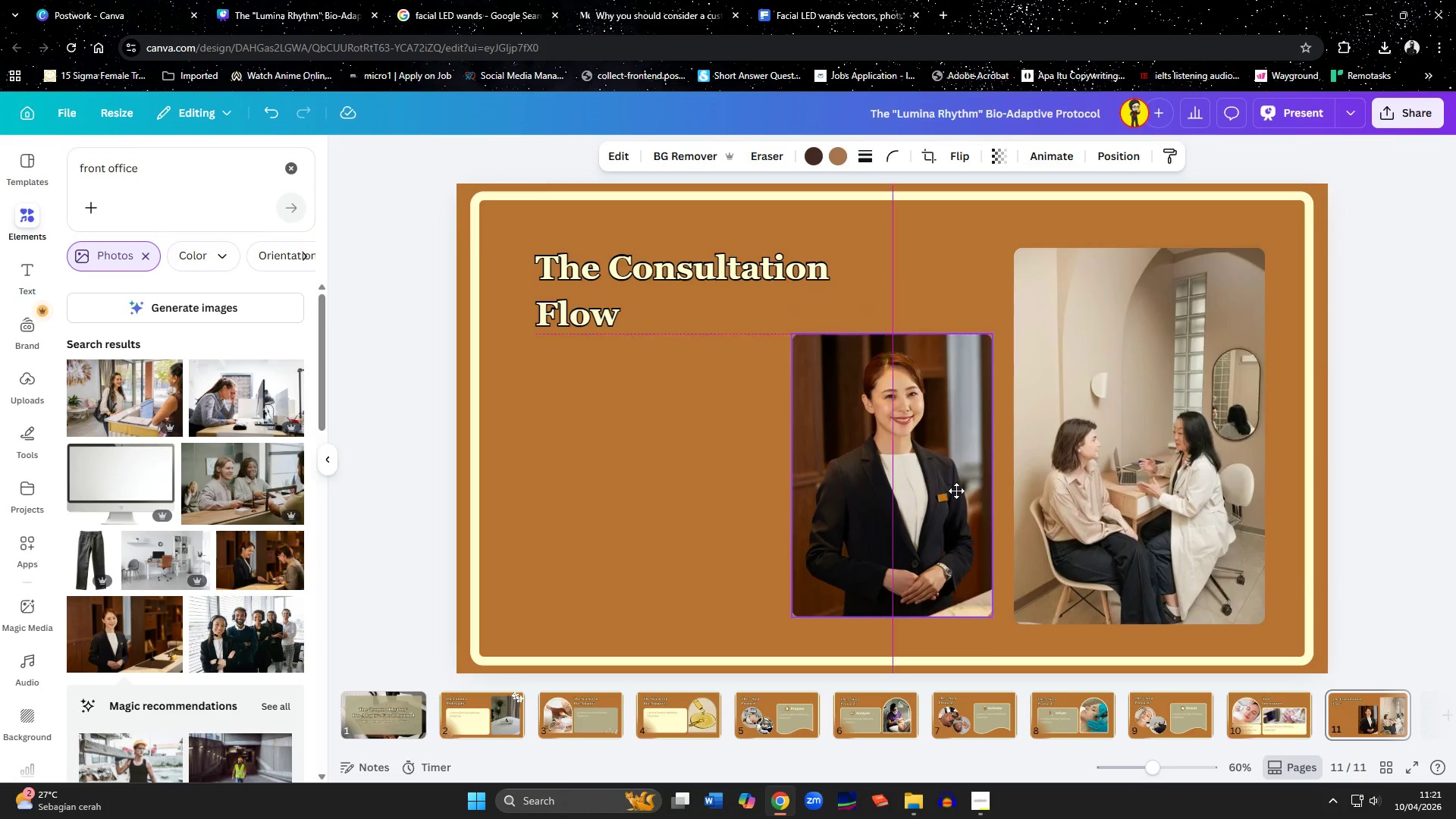 
left_click_drag(start_coordinate=[951, 482], to_coordinate=[964, 491])
 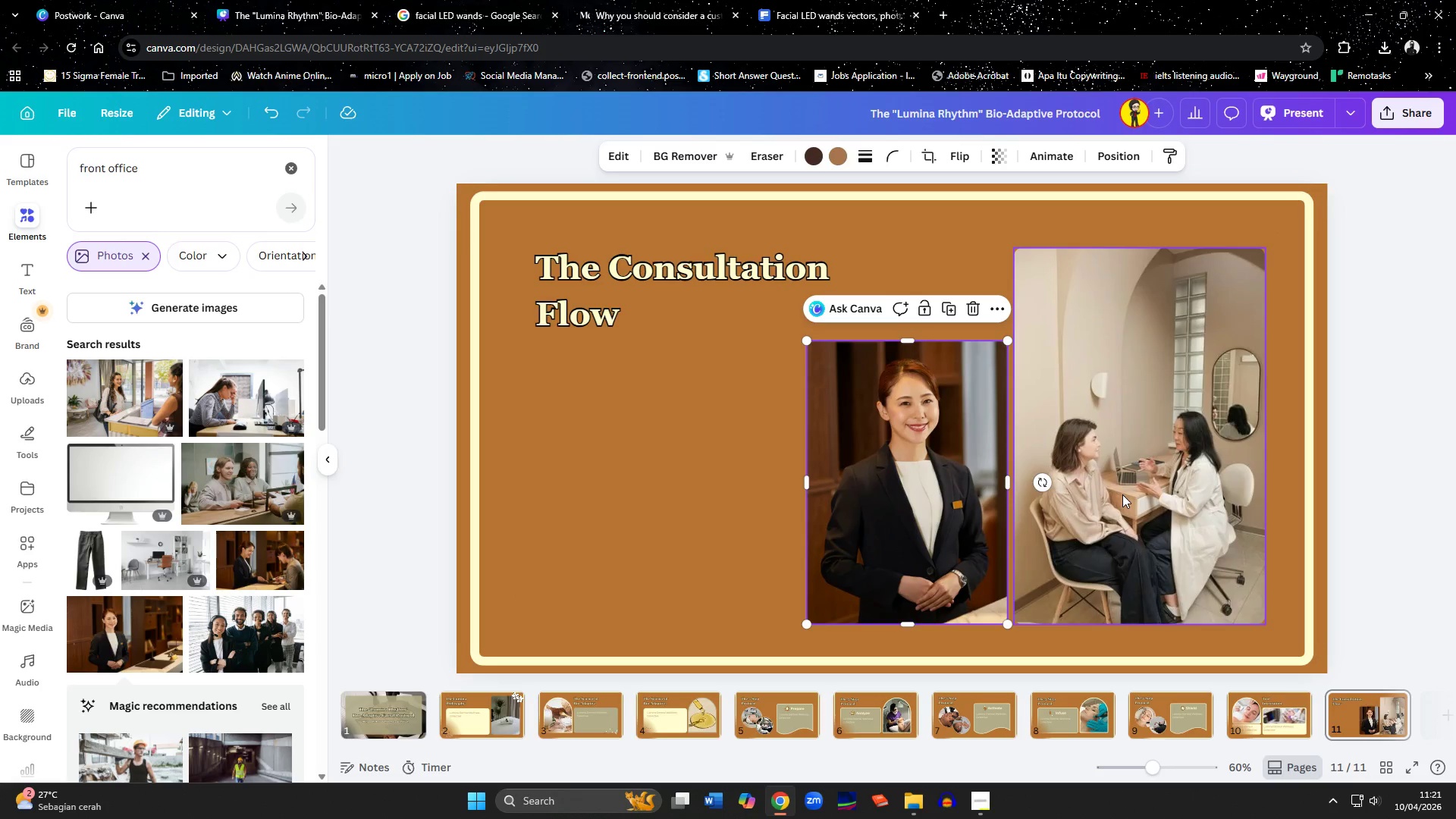 
hold_key(key=ShiftLeft, duration=0.52)
left_click([1122, 494])
 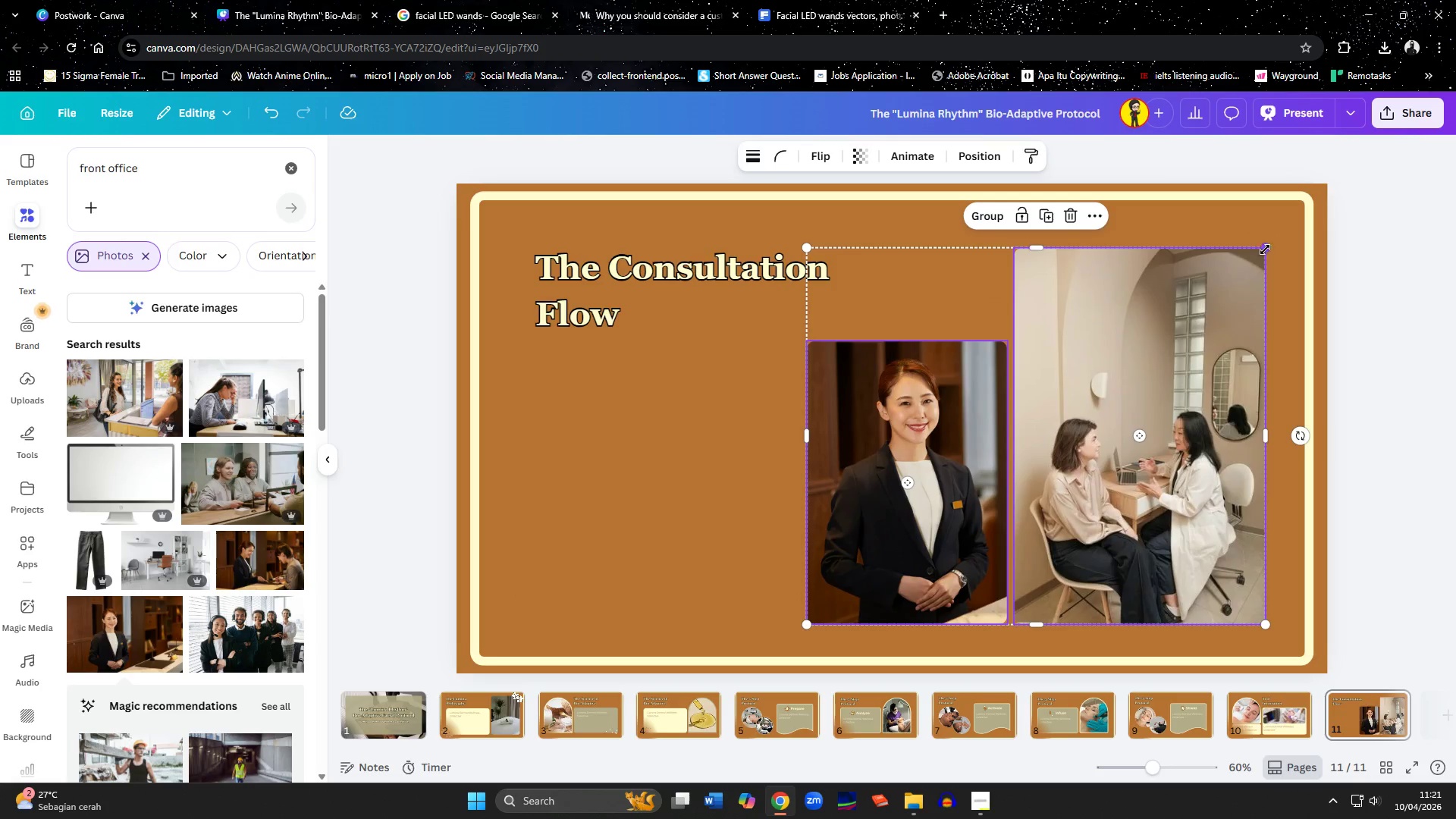 
left_click_drag(start_coordinate=[1267, 249], to_coordinate=[1178, 373])
 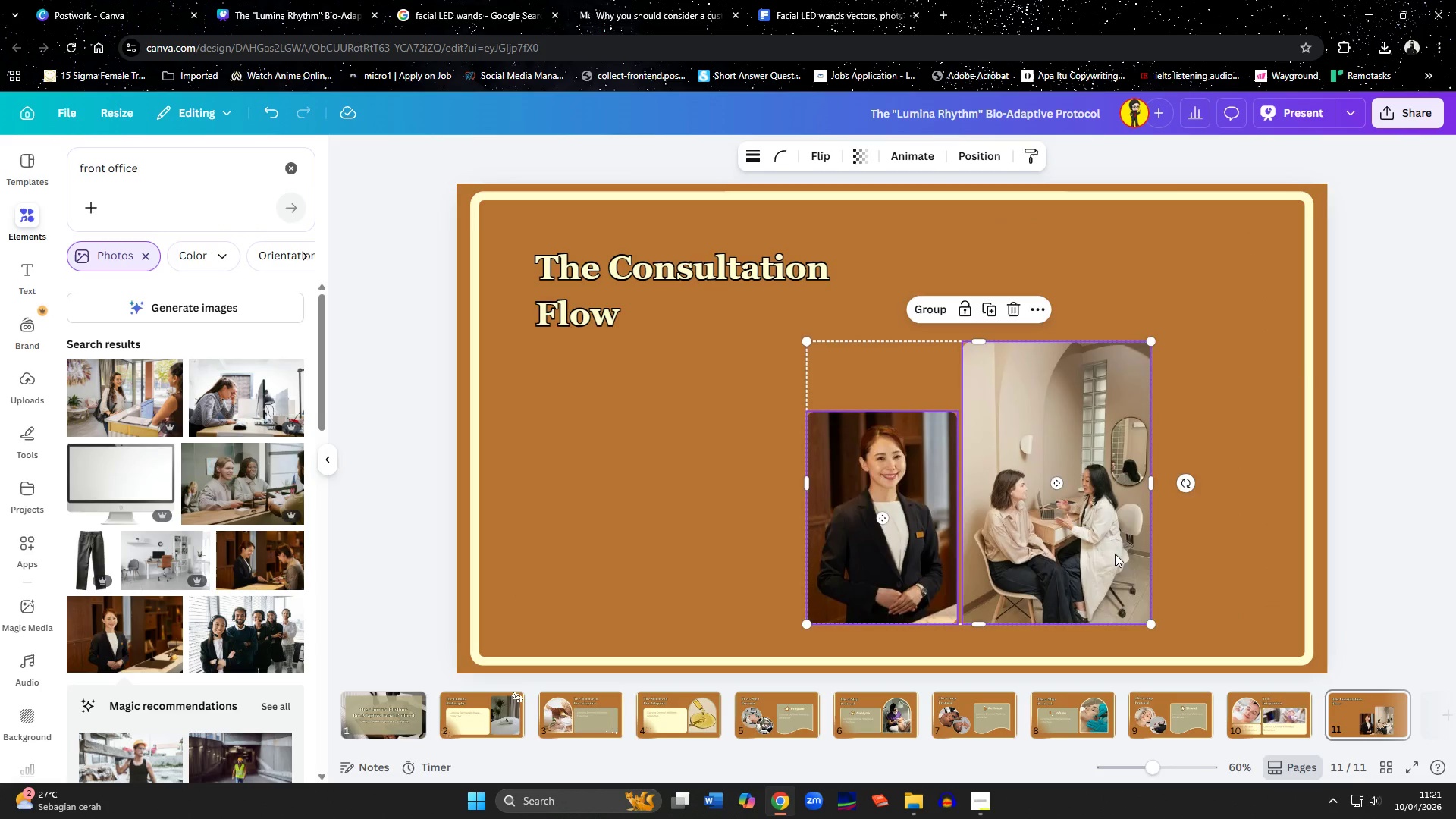 
left_click_drag(start_coordinate=[1115, 554], to_coordinate=[1245, 551])
 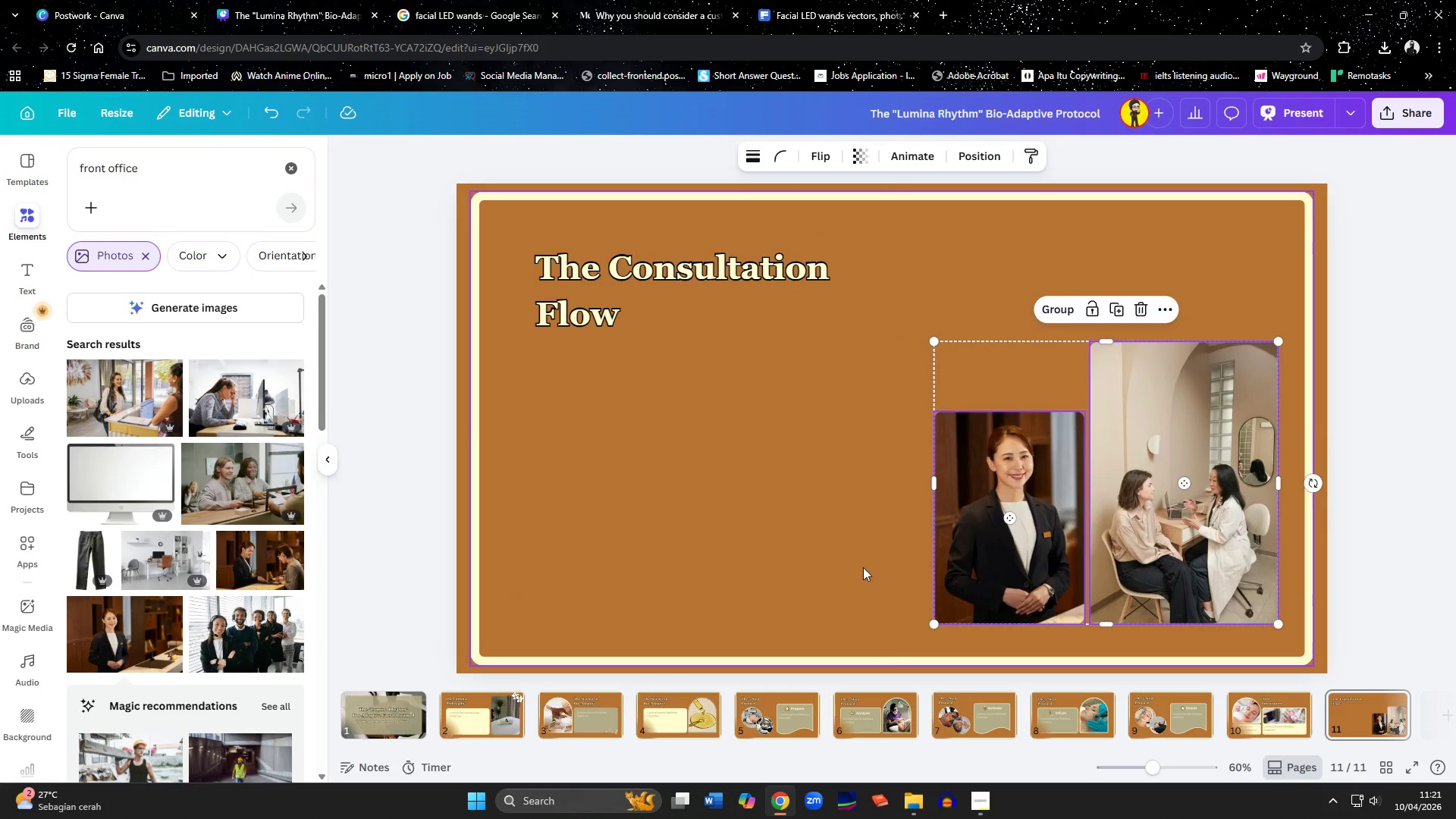 
left_click([863, 567])
 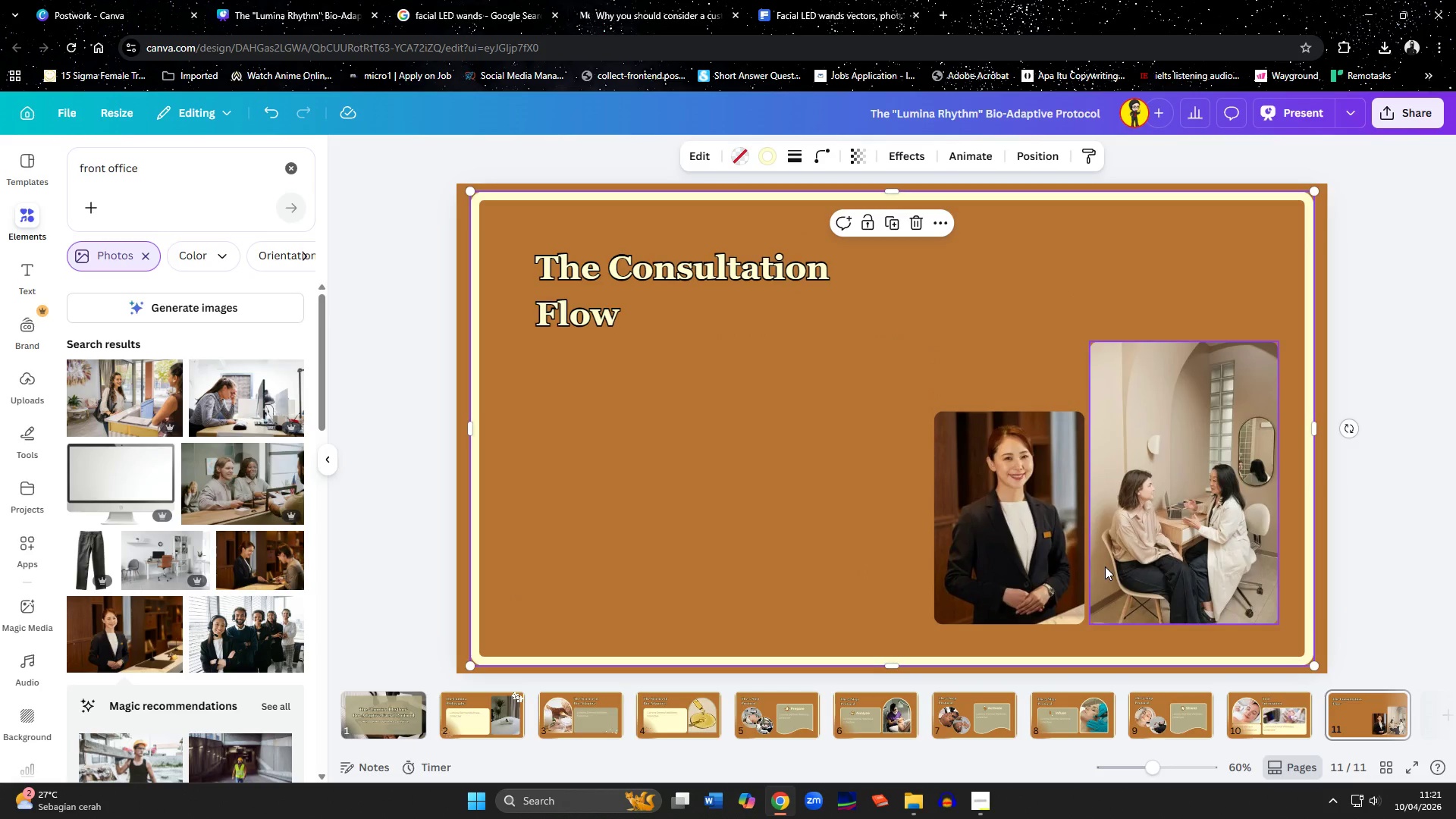 
left_click([1105, 566])
 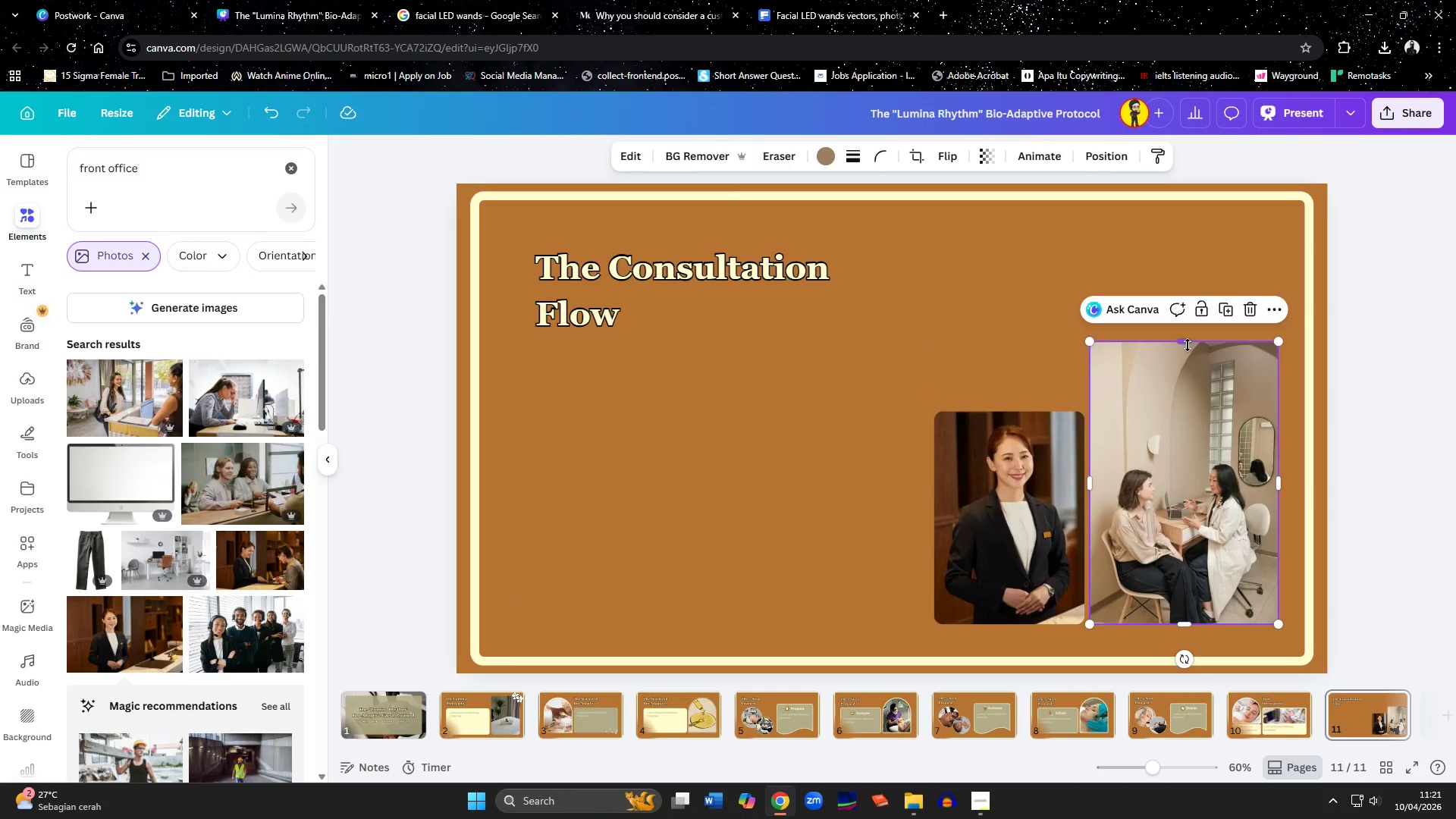 
left_click_drag(start_coordinate=[1188, 345], to_coordinate=[1194, 234])
 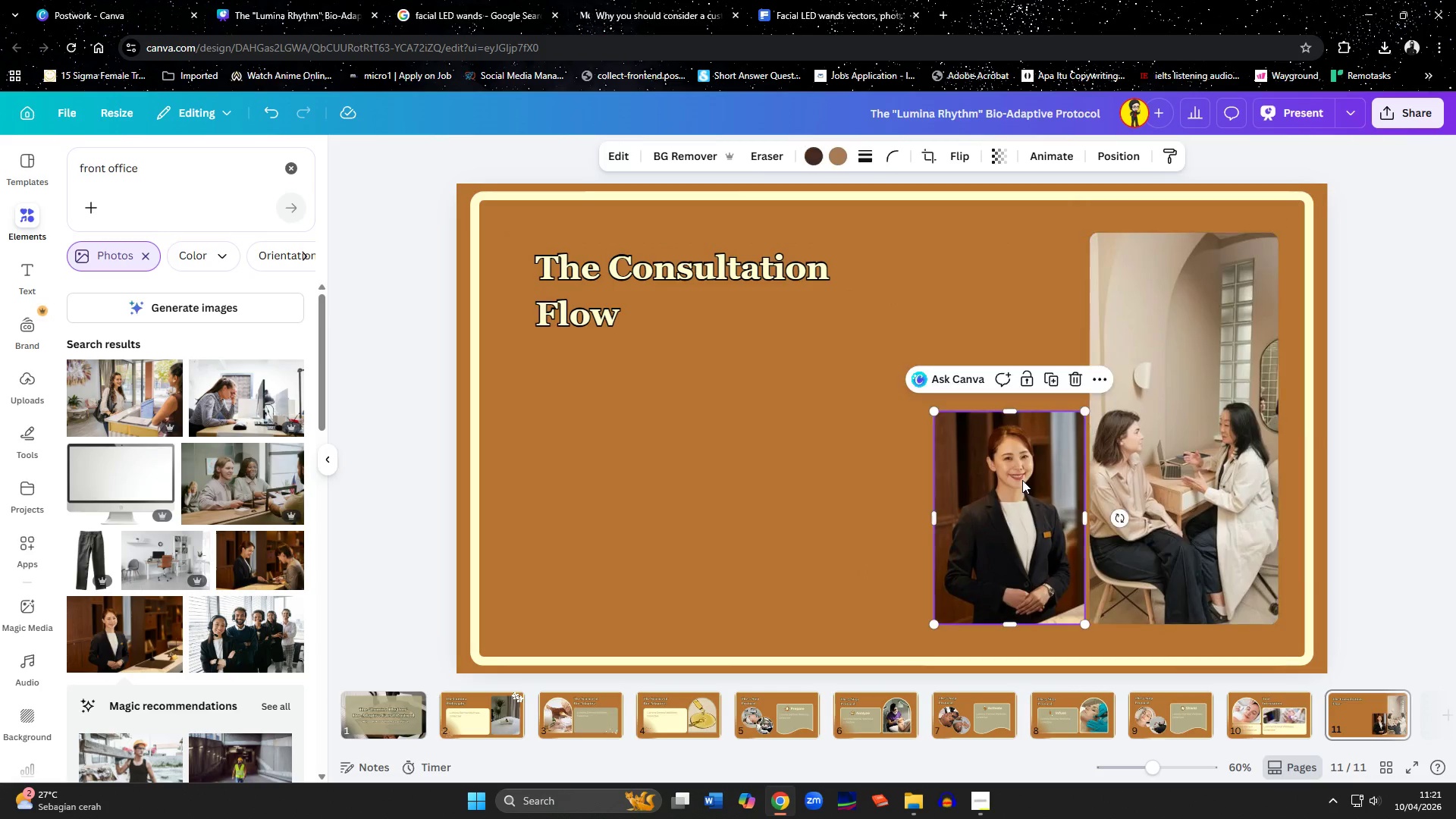 
left_click([1022, 480])
 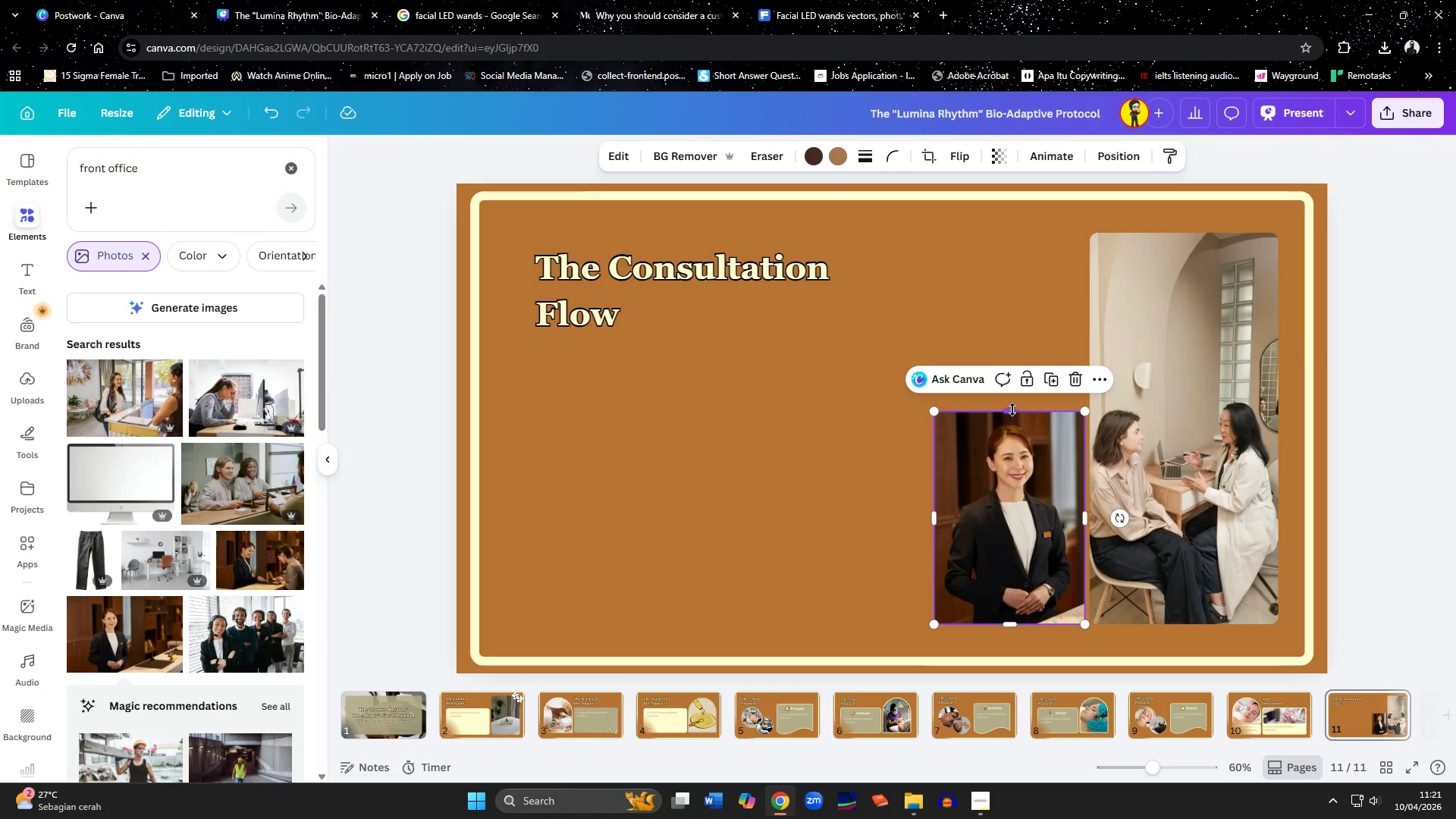 
left_click_drag(start_coordinate=[1012, 410], to_coordinate=[1015, 349])
 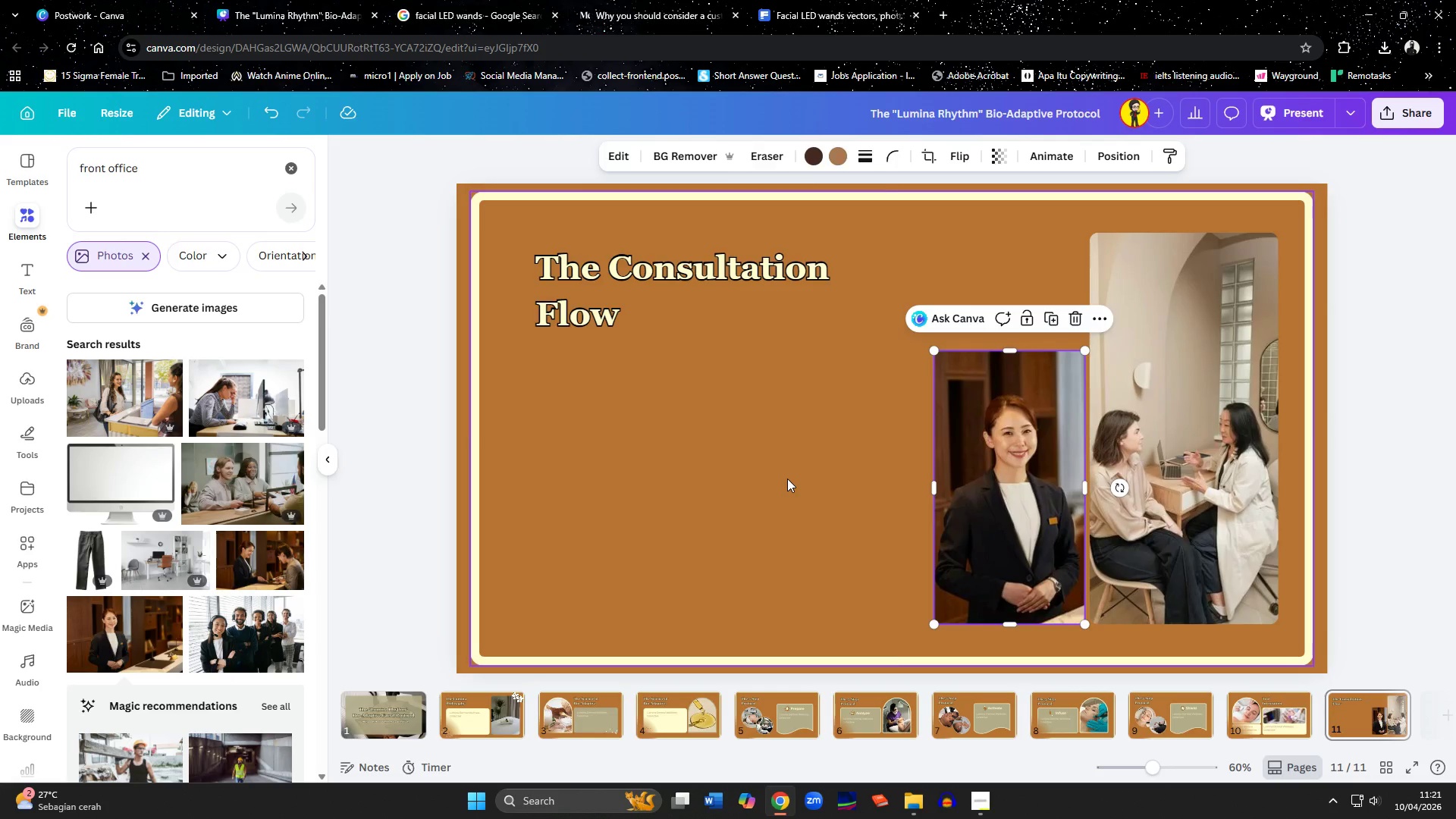 
left_click([787, 479])
 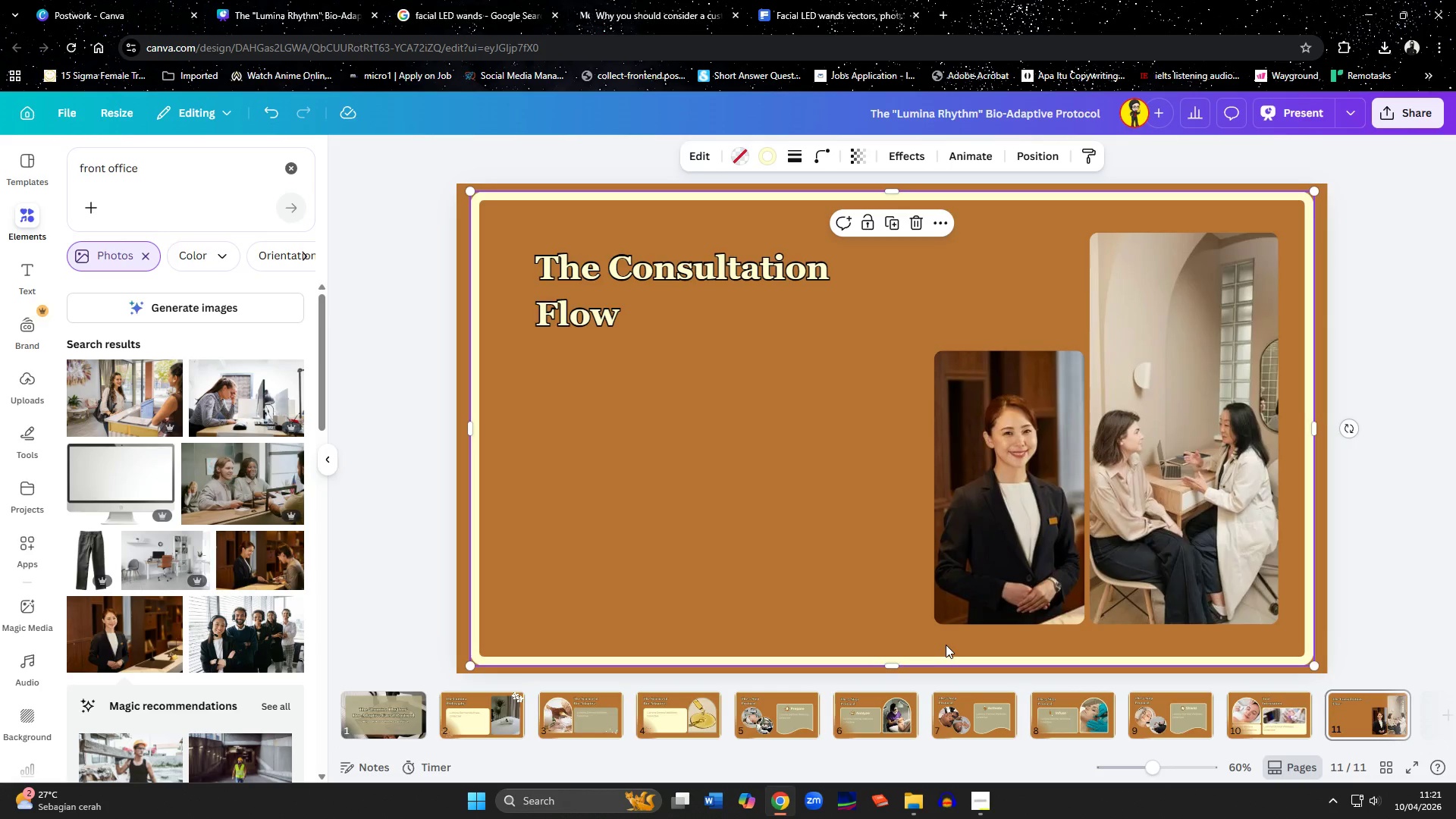 
wait(6.89)
 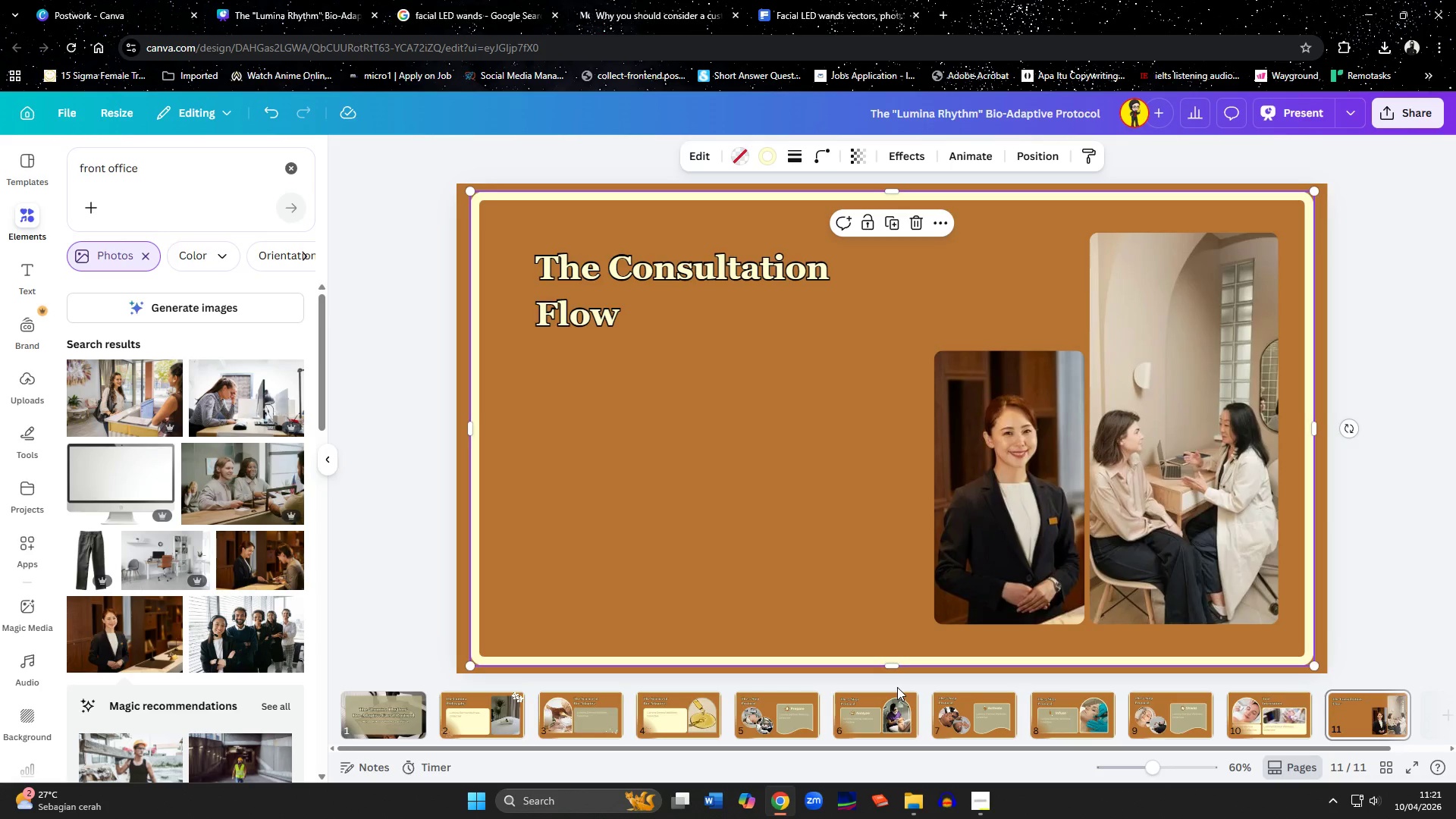 
mouse_move([532, 717])
 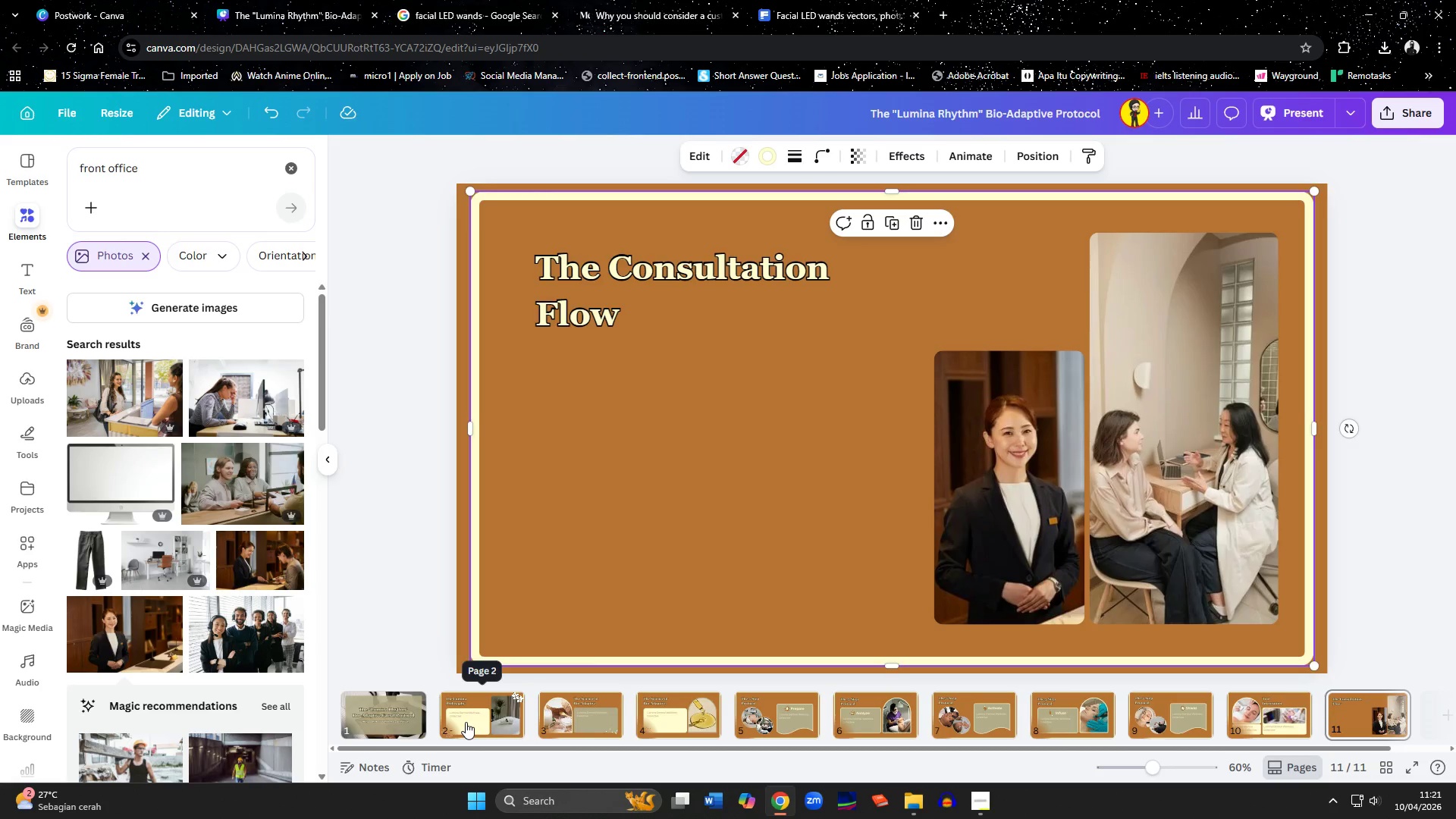 
left_click([466, 722])
 